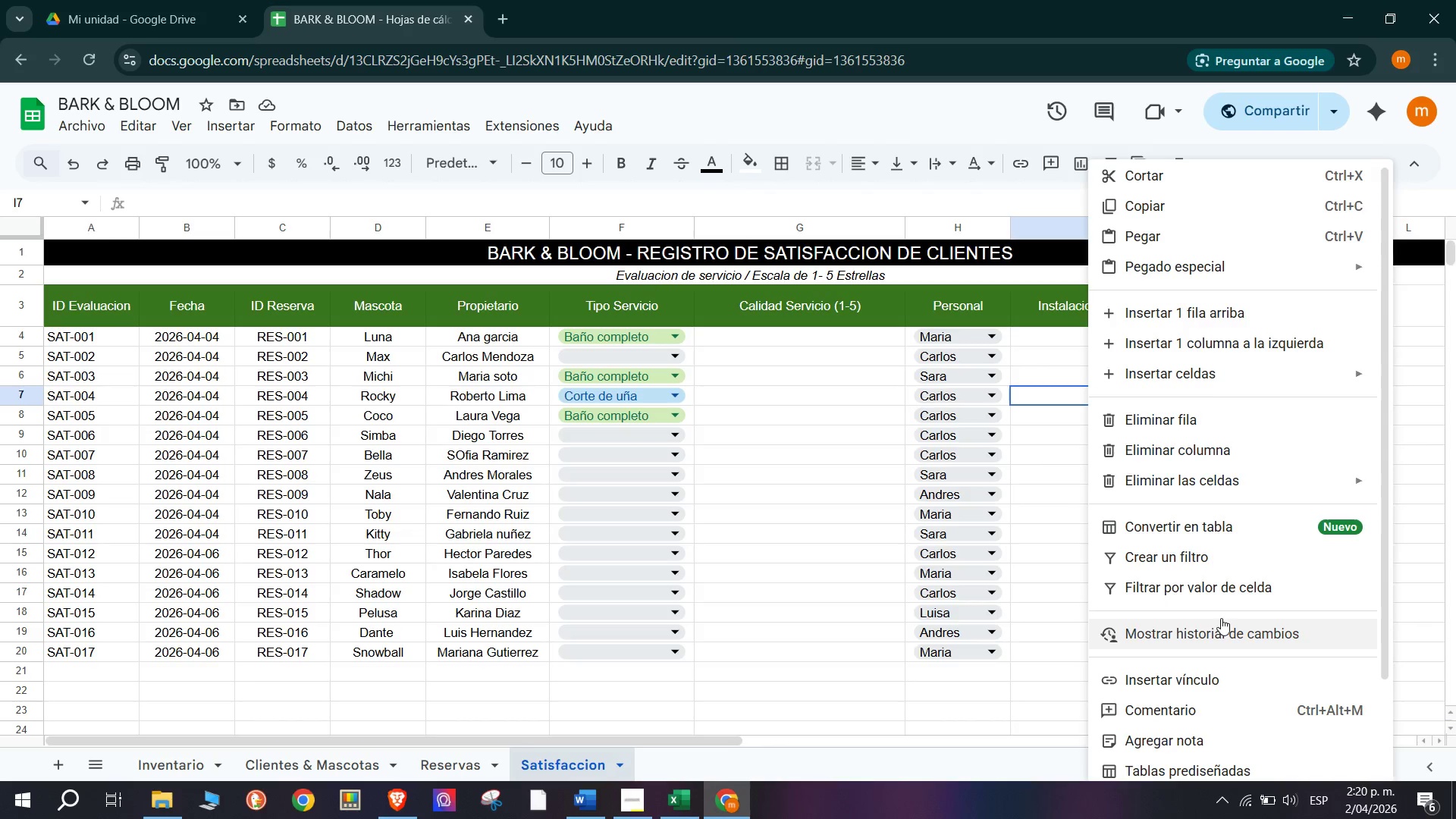 
scroll: coordinate [1219, 566], scroll_direction: down, amount: 4.0
 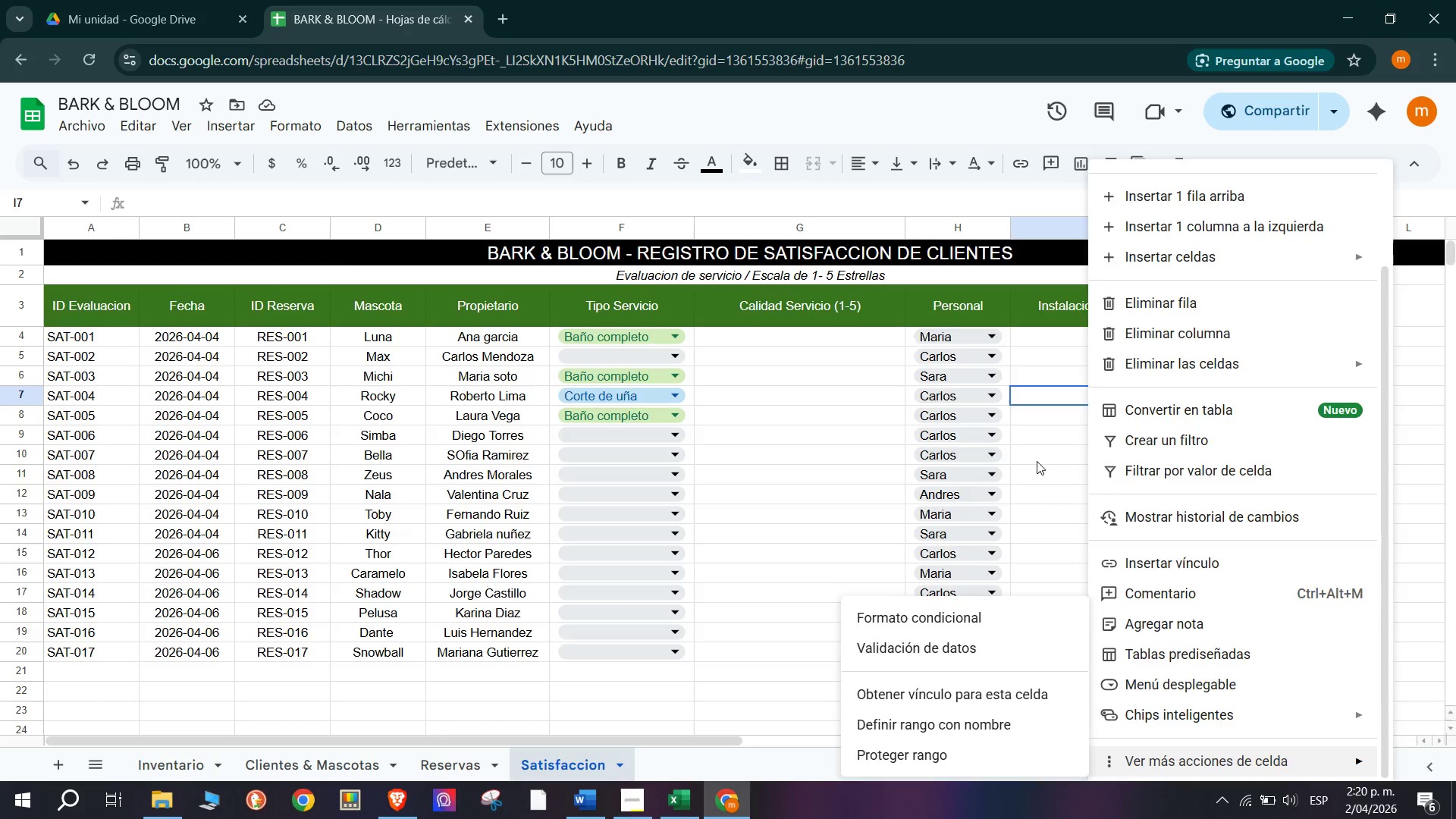 
left_click([1060, 340])
 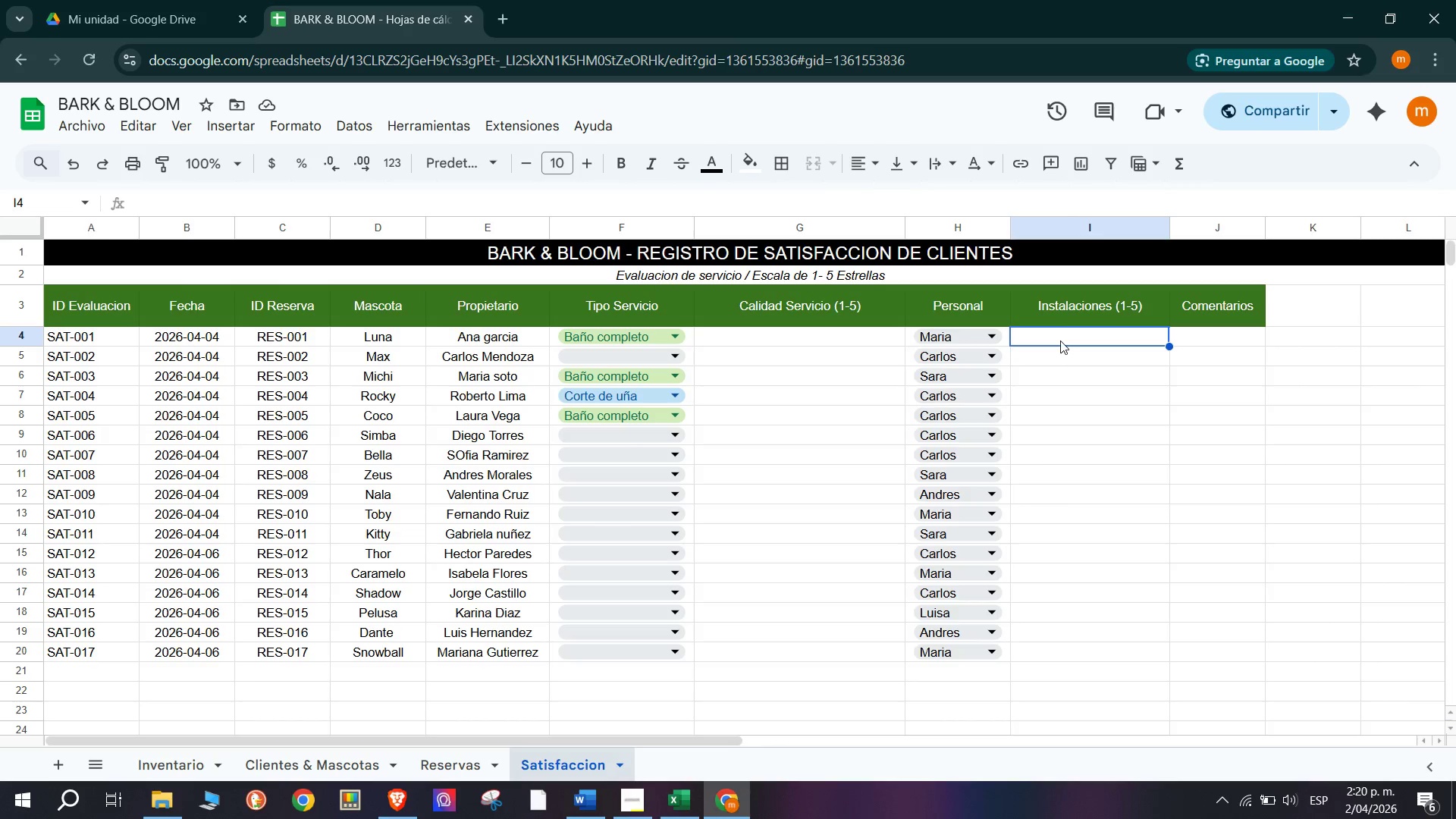 
wait(10.47)
 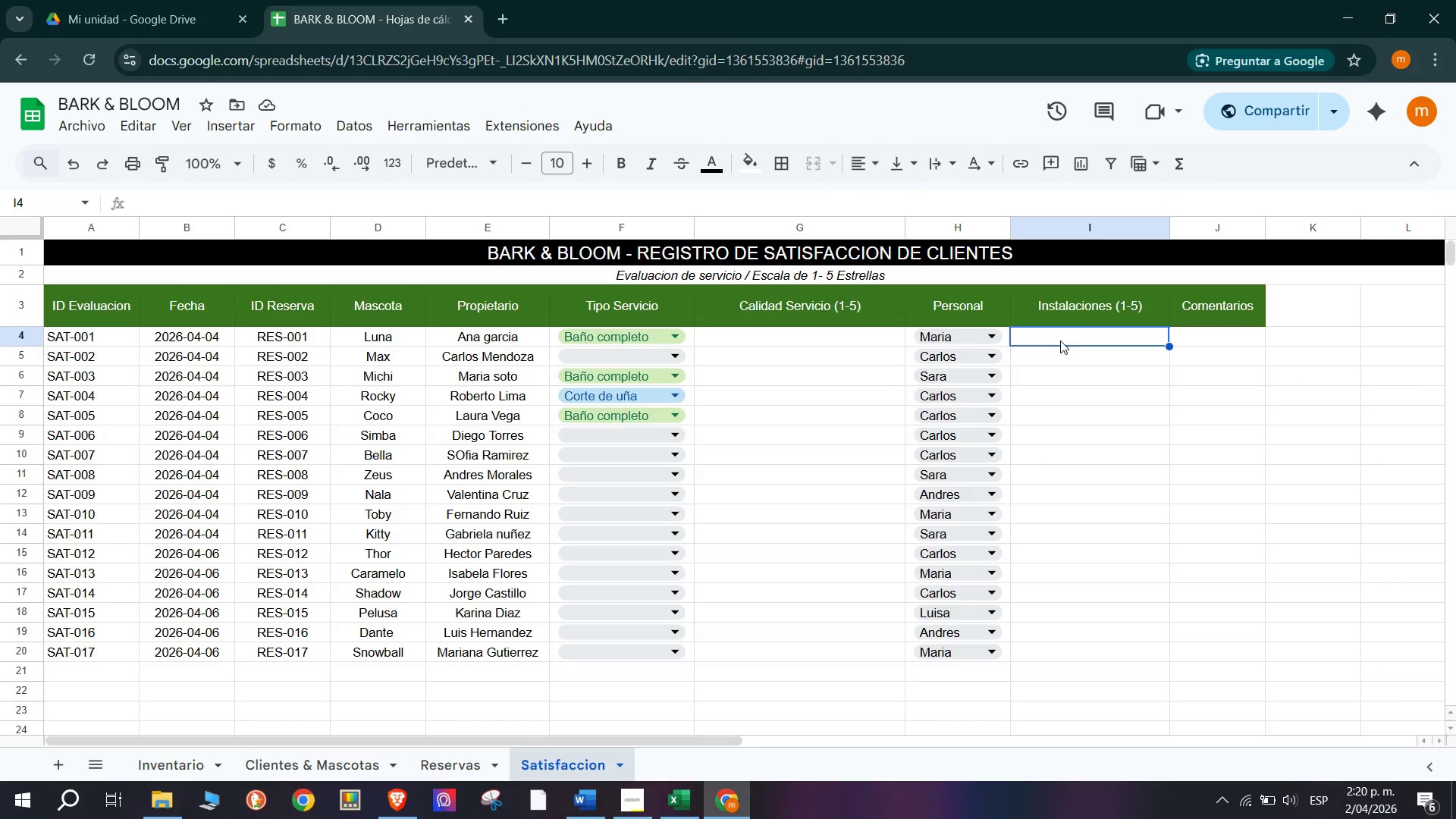 
double_click([1122, 344])
 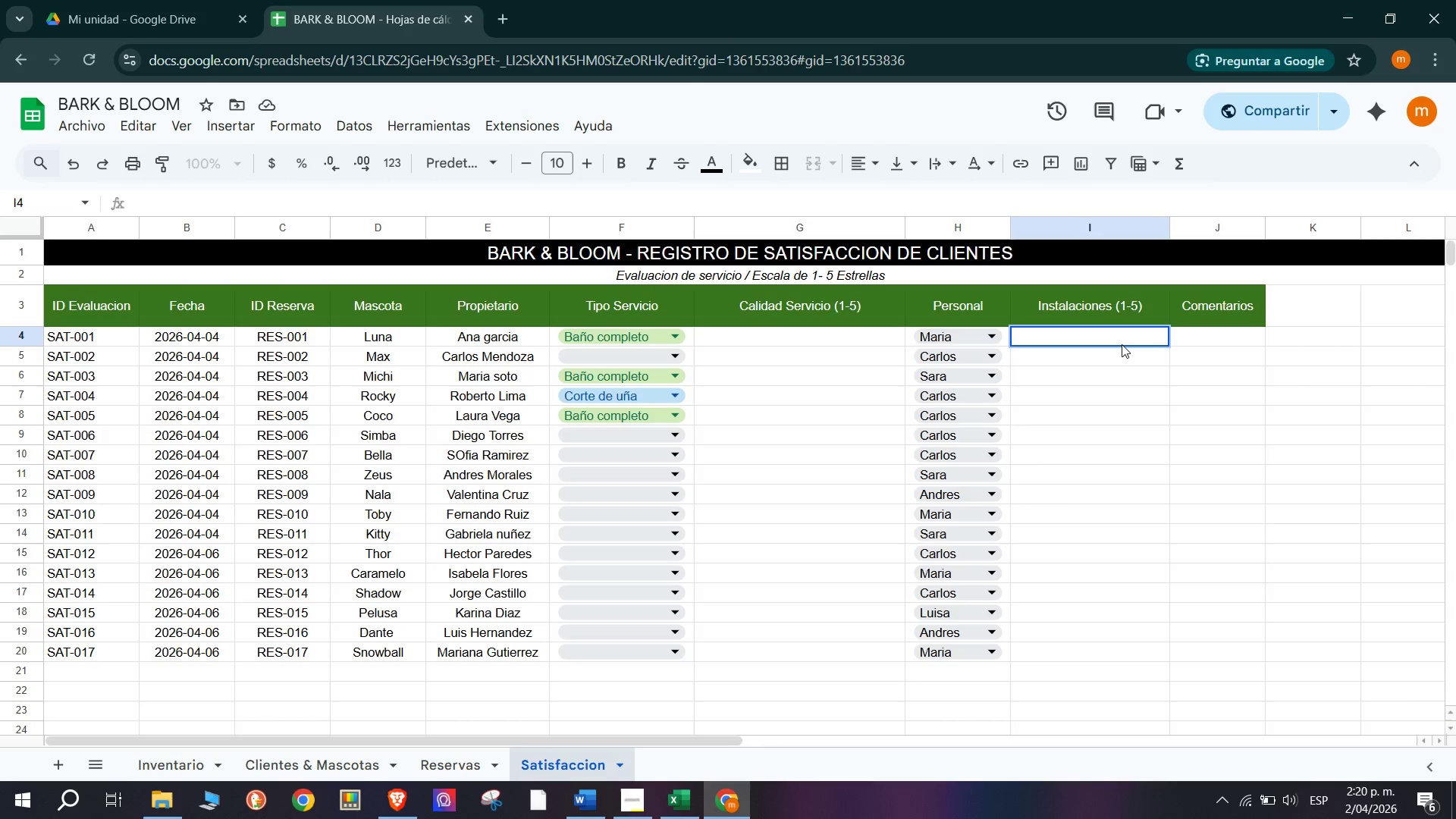 
wait(5.52)
 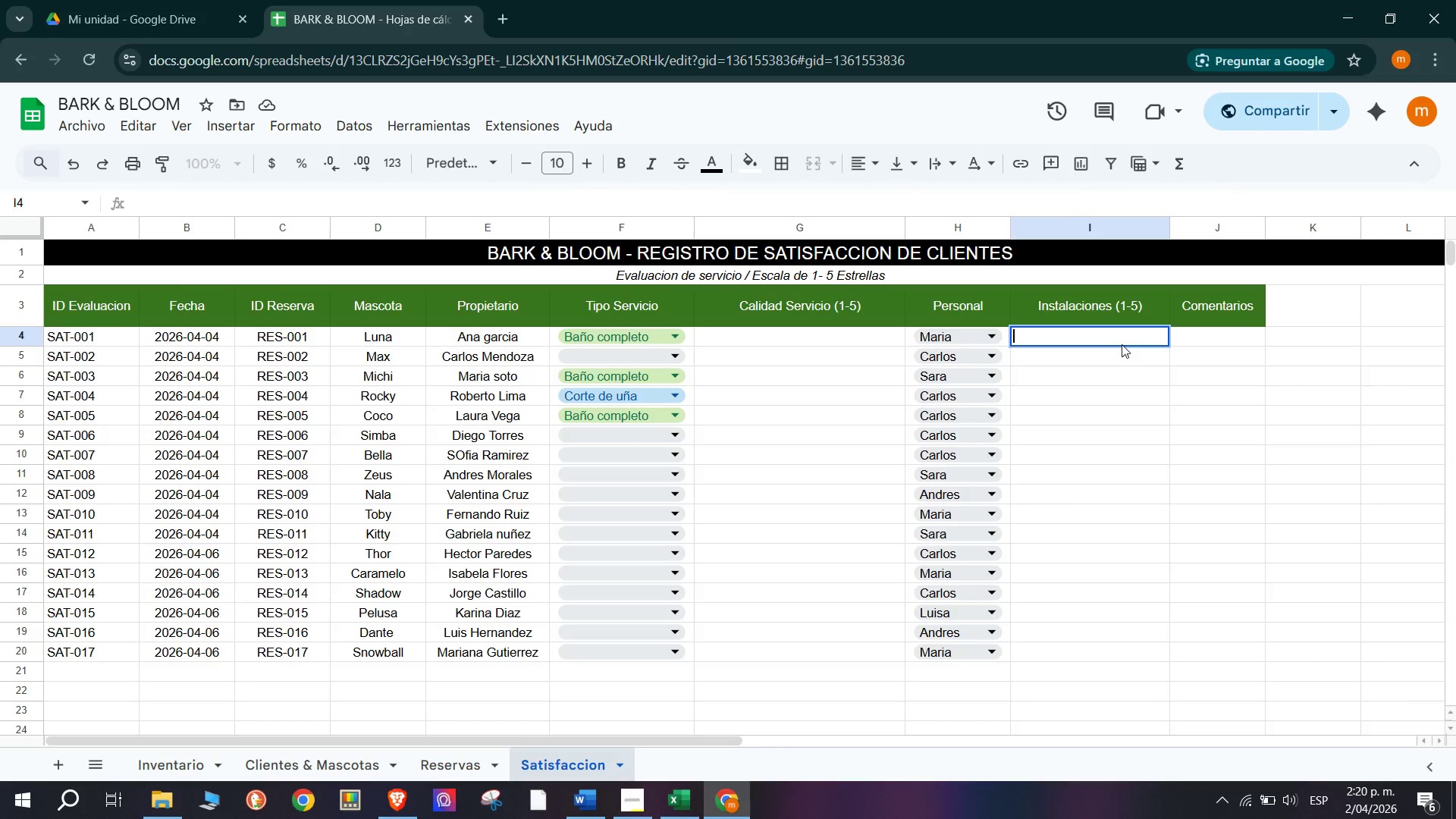 
key(1)
 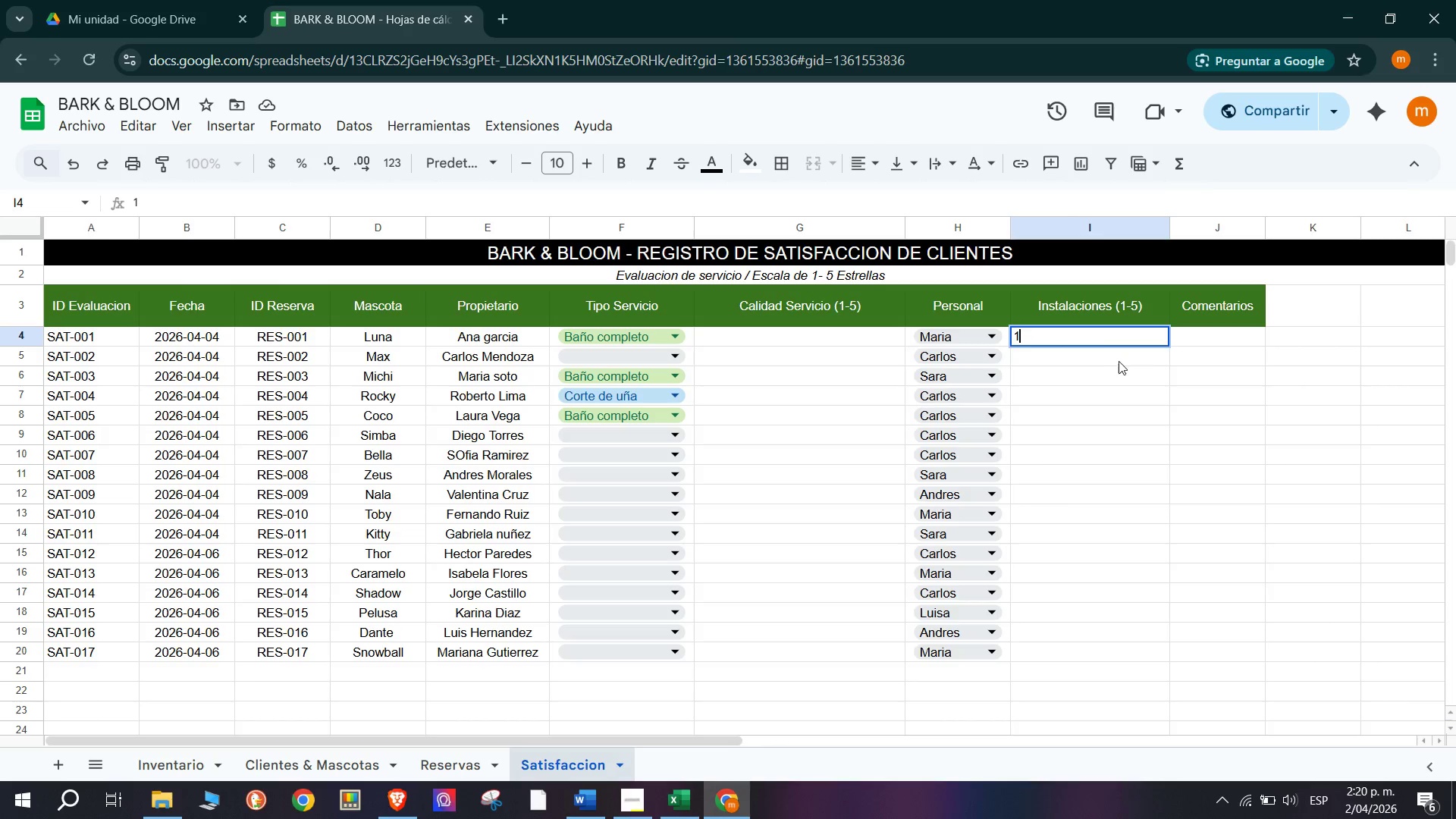 
left_click([1114, 362])
 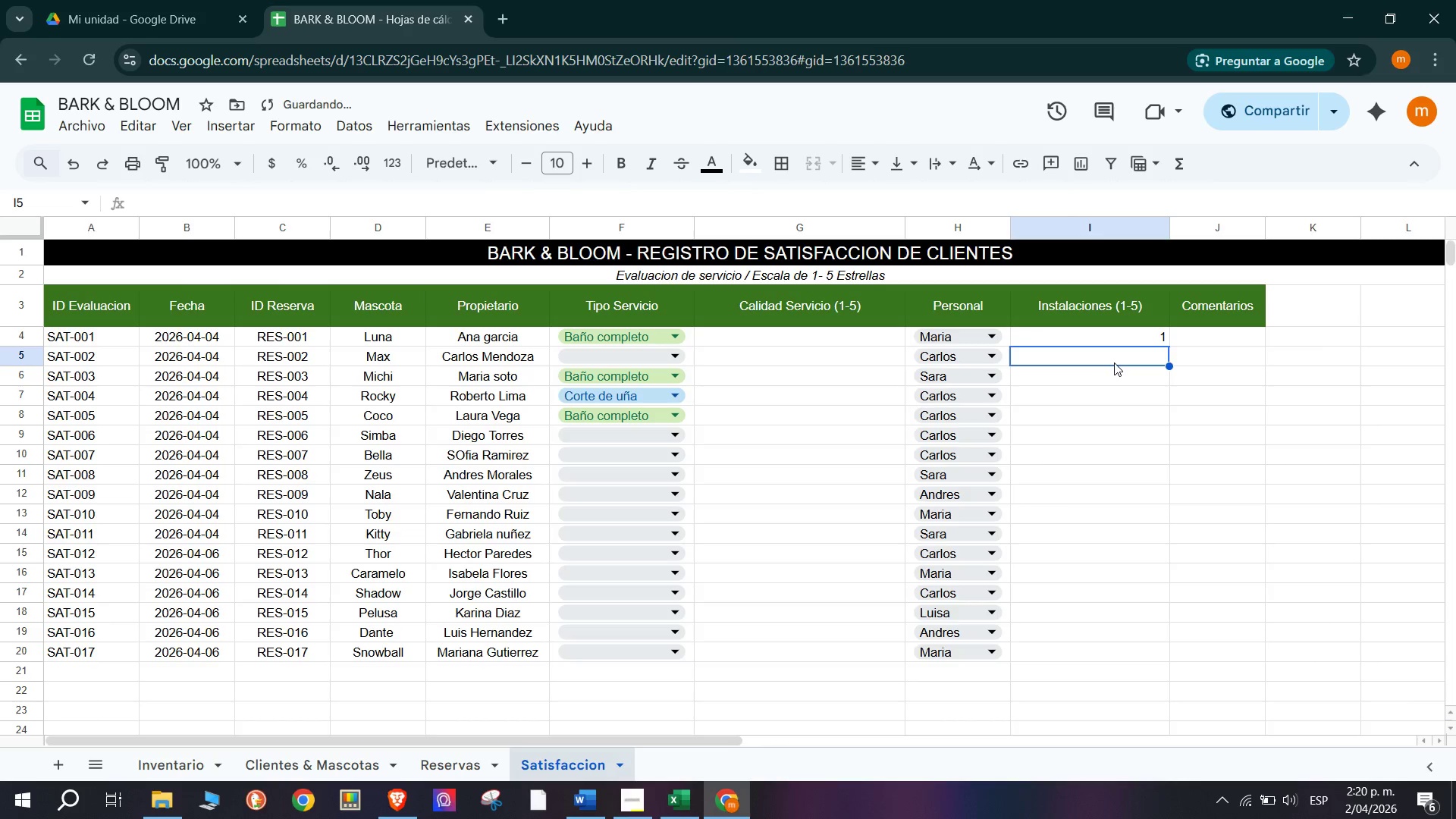 
key(2)
 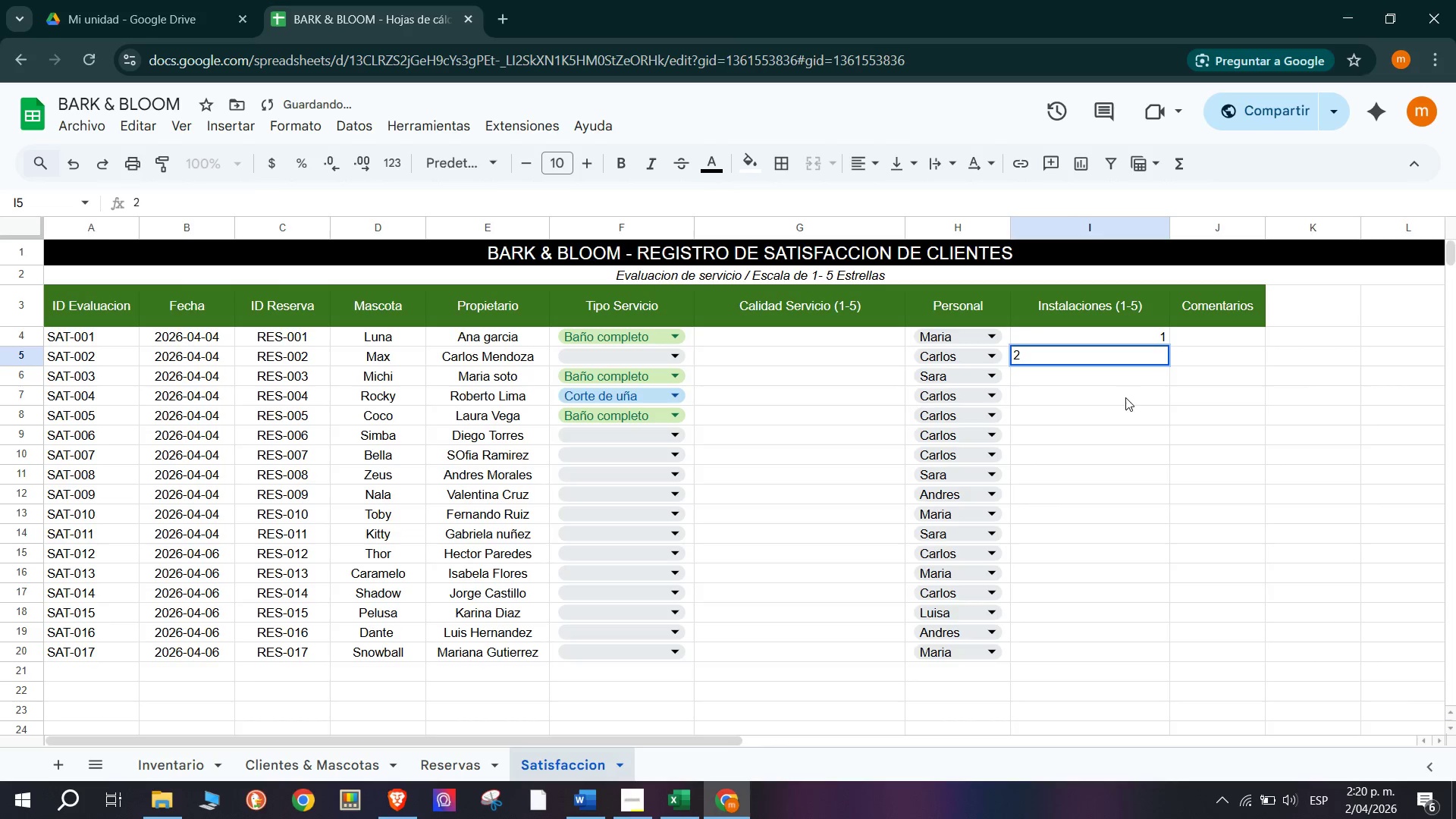 
left_click([1116, 379])
 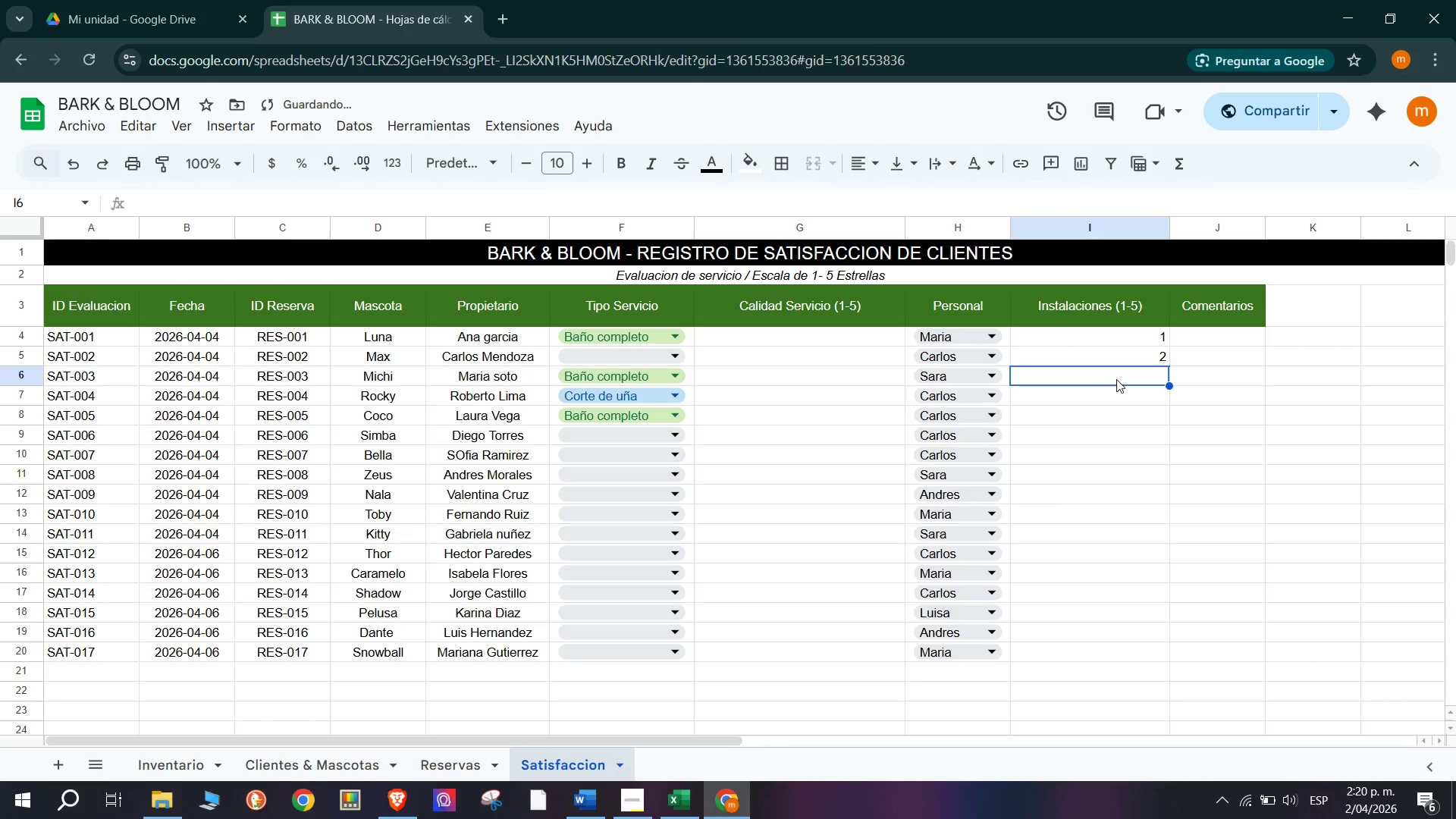 
key(2)
 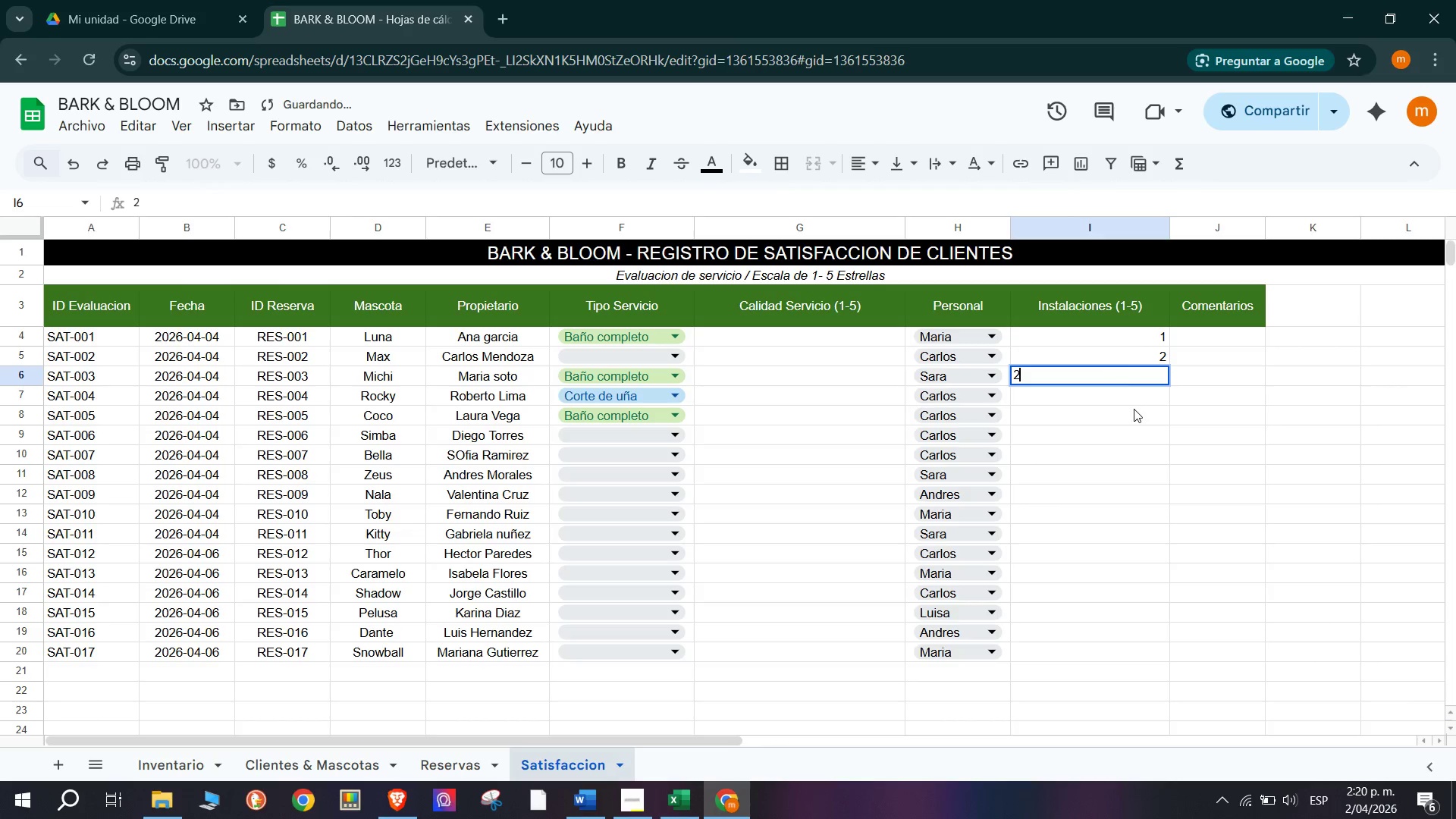 
left_click([1134, 409])
 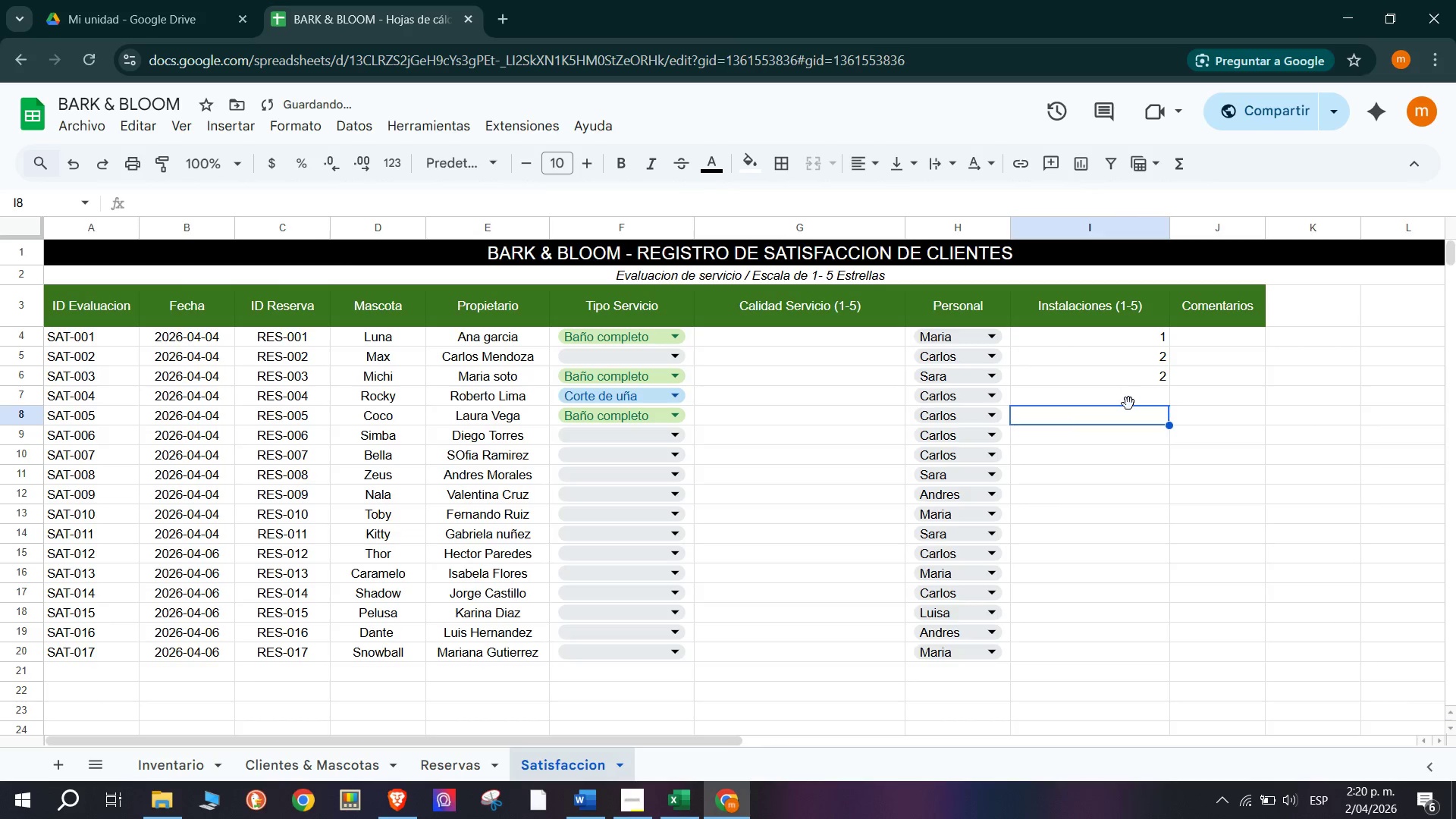 
double_click([1124, 393])
 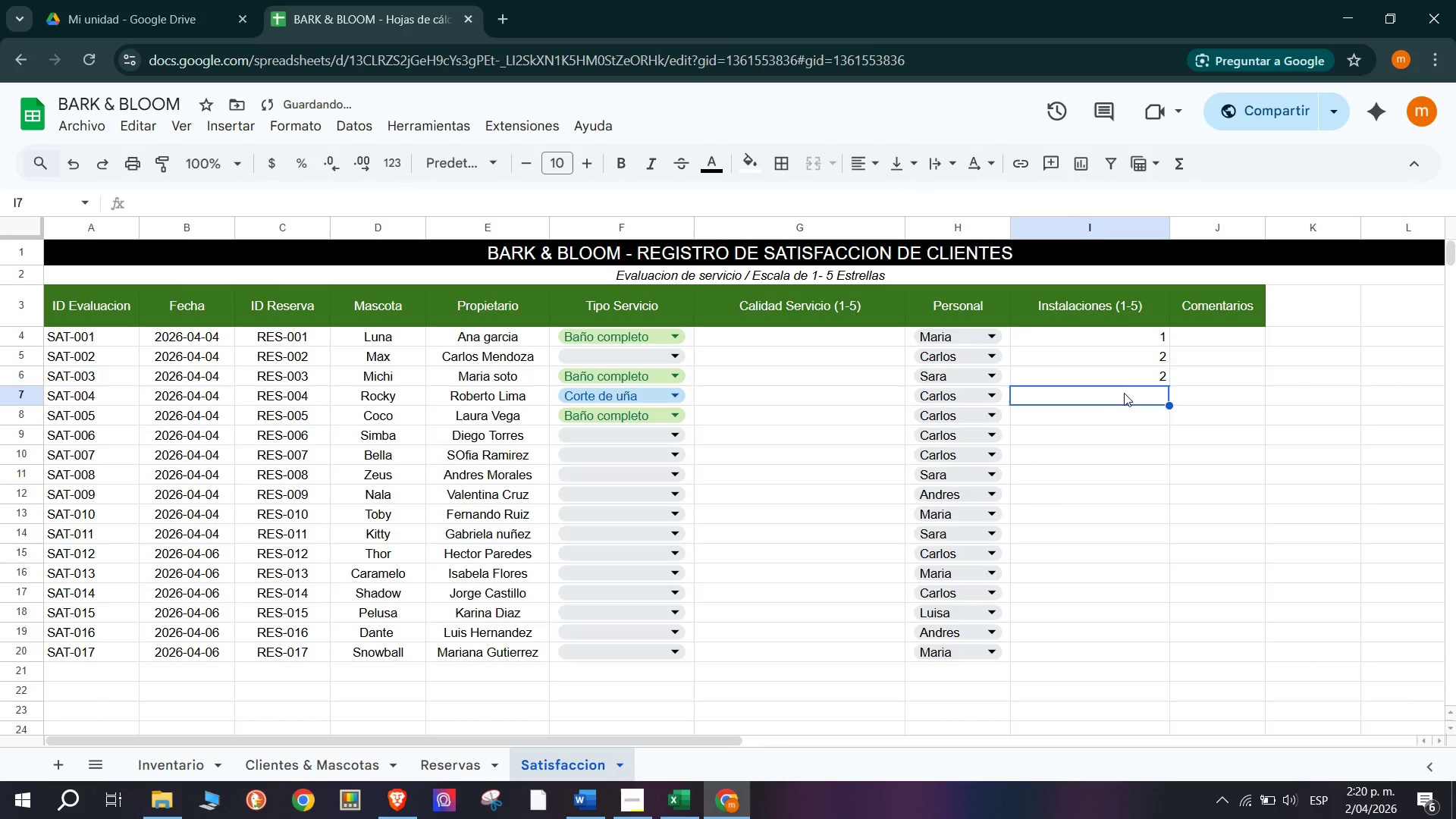 
key(3)
 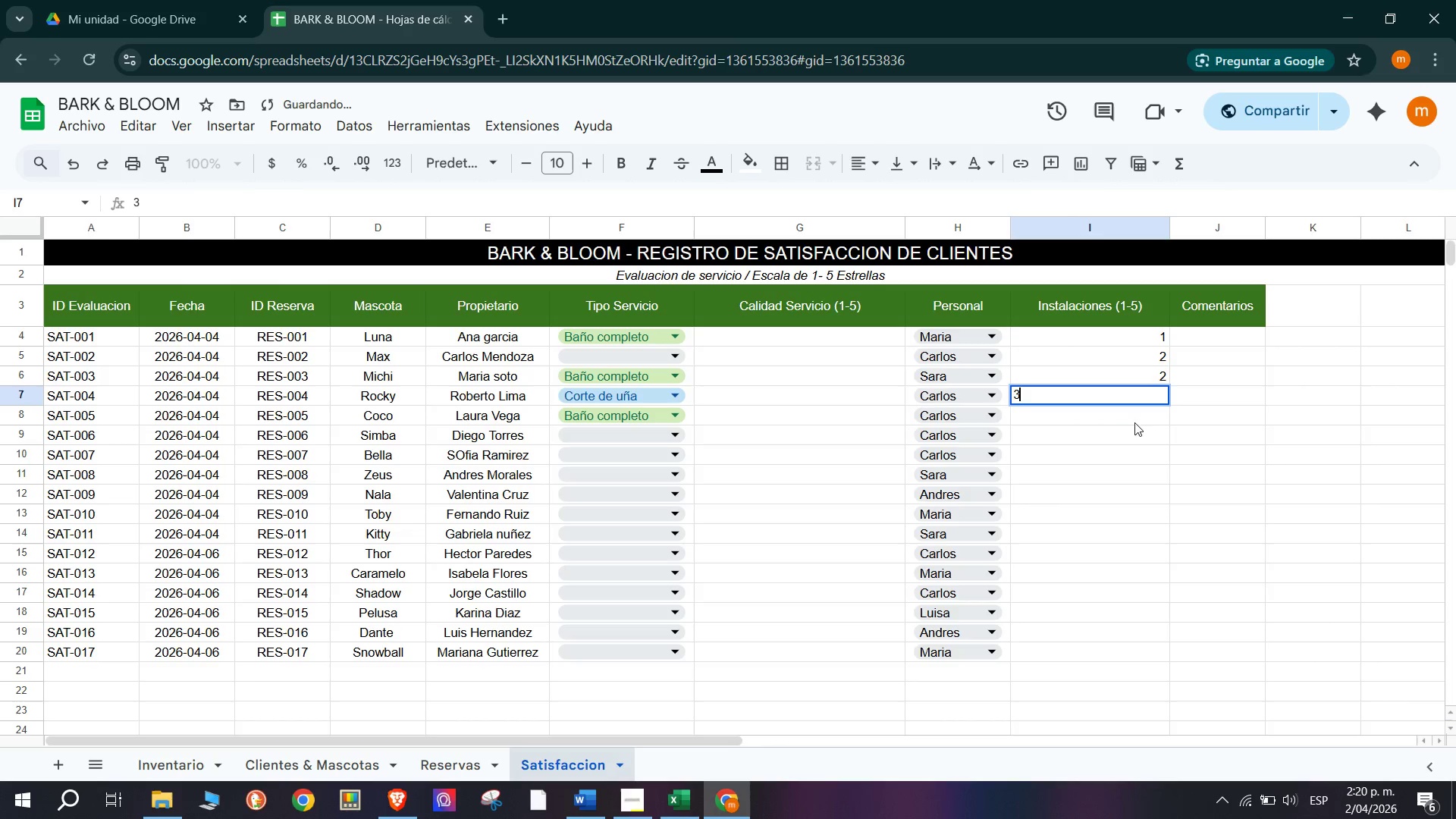 
left_click([1134, 430])
 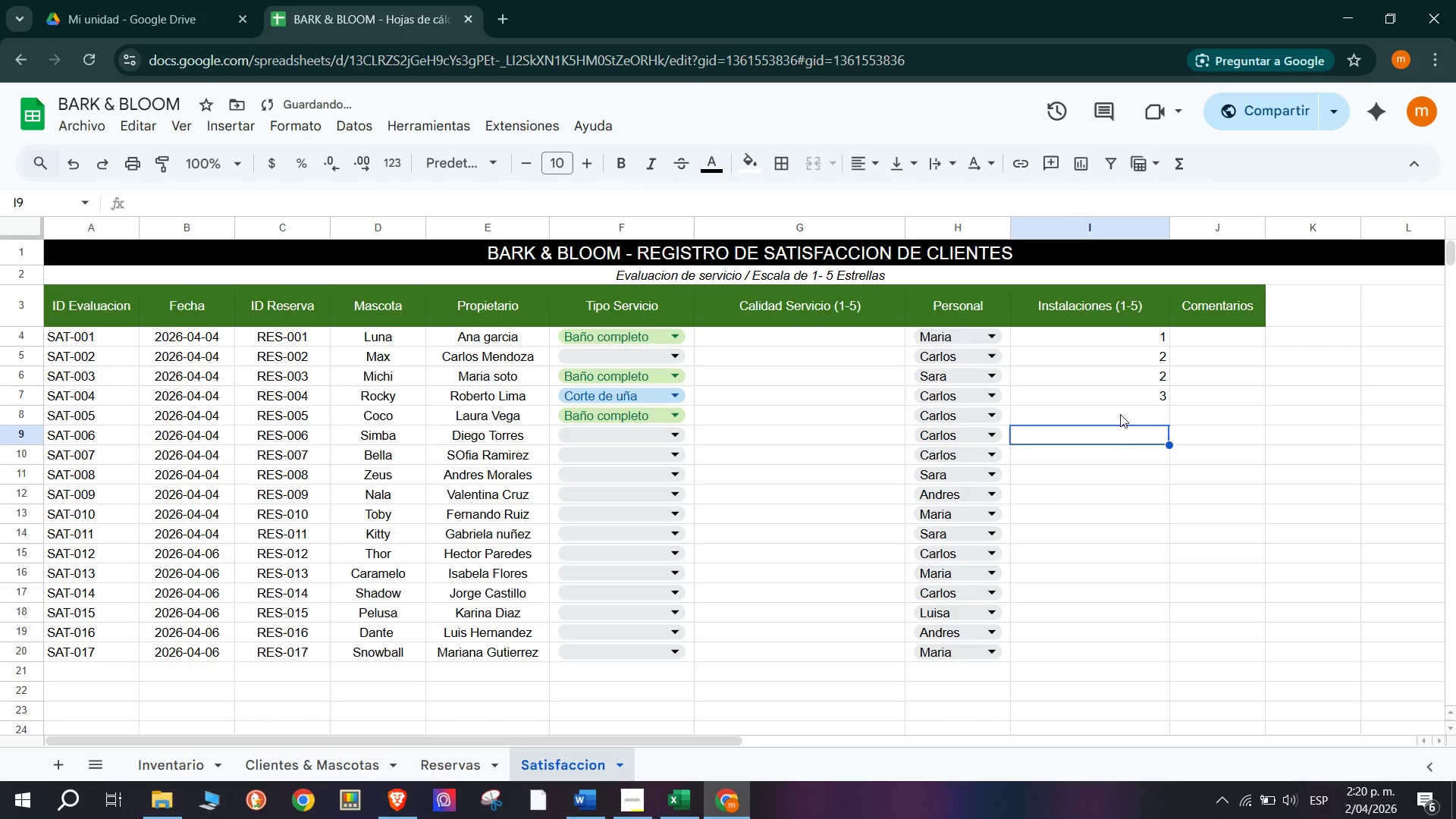 
left_click([1120, 413])
 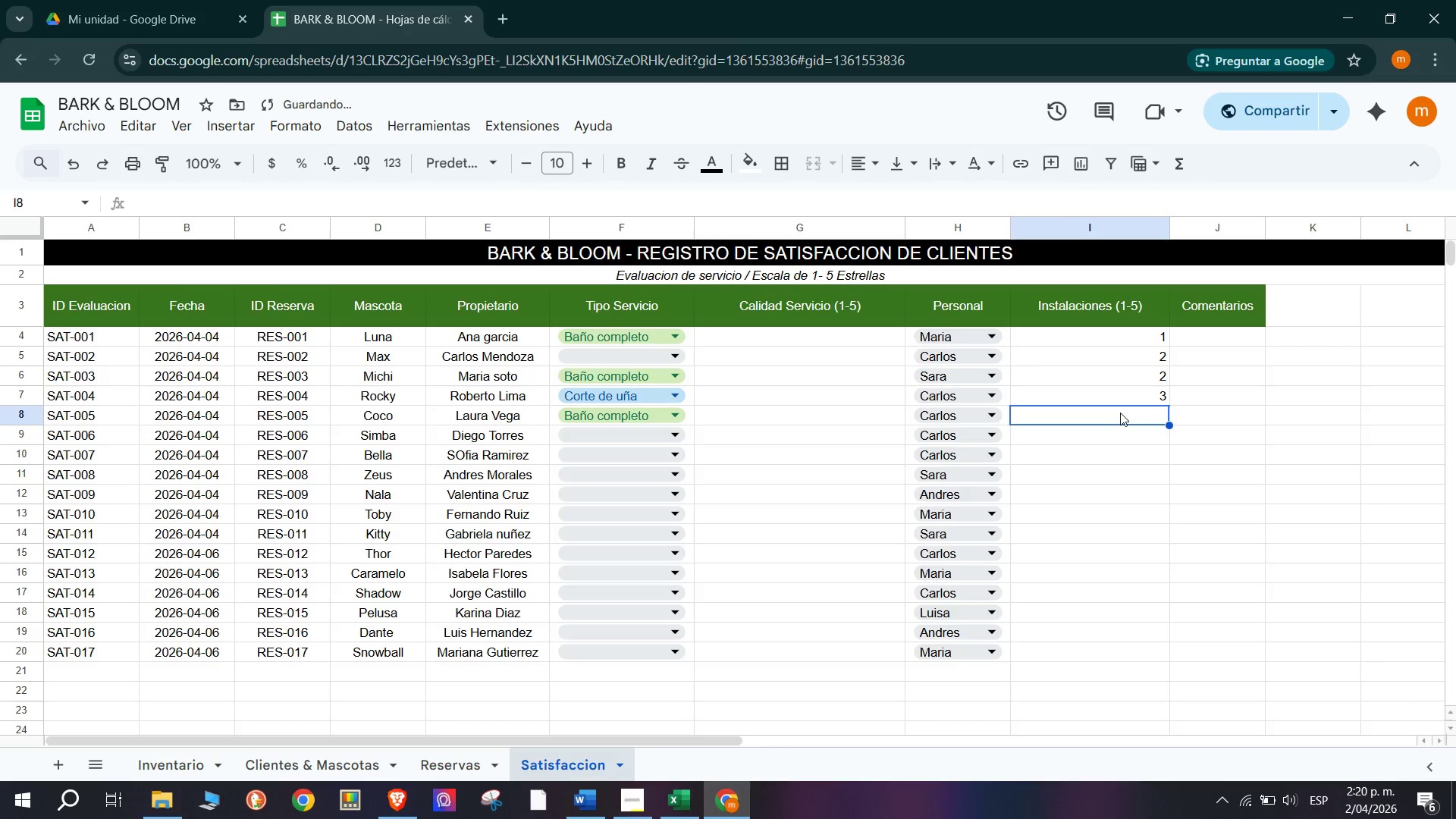 
key(3)
 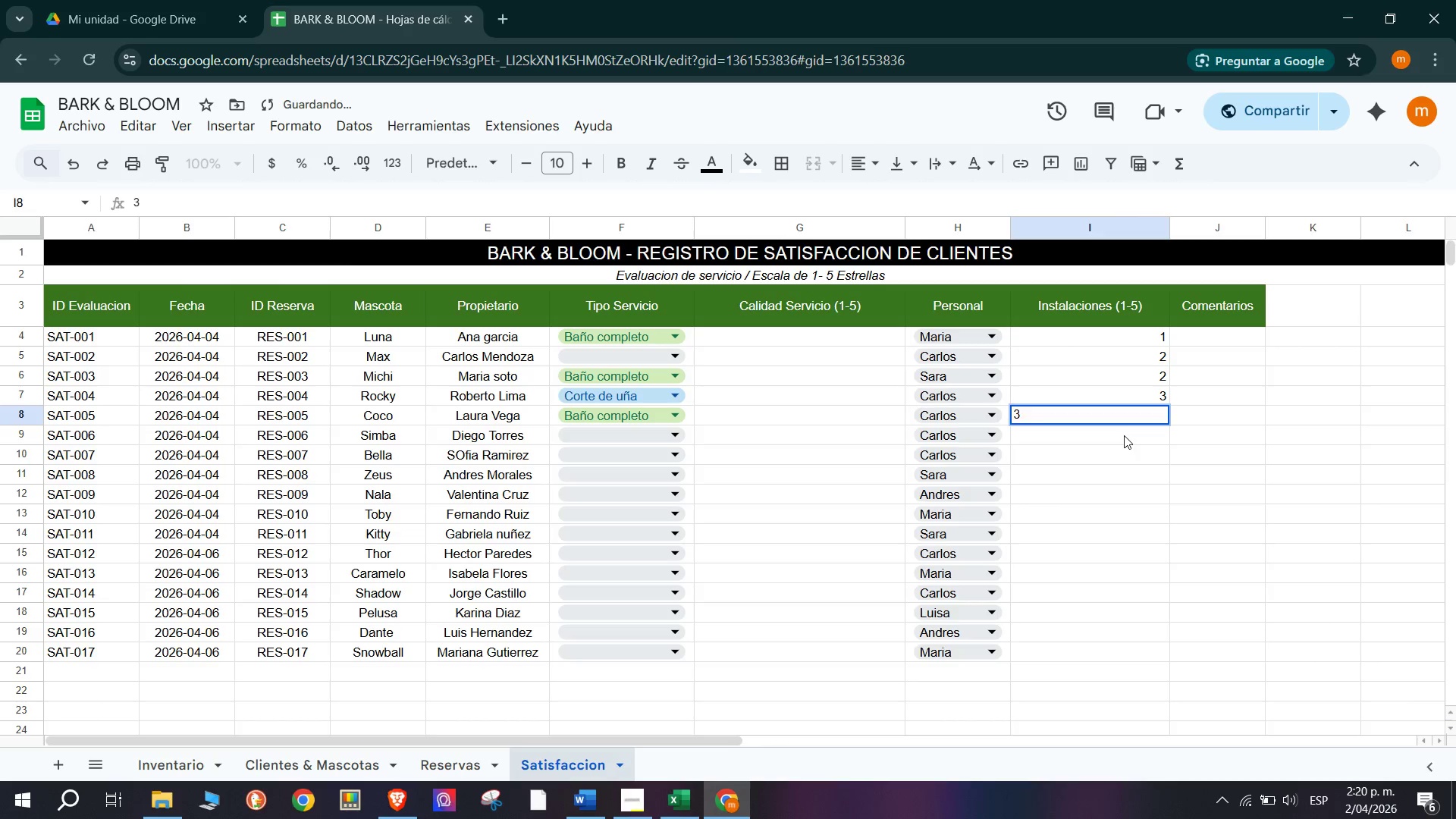 
key(4)
 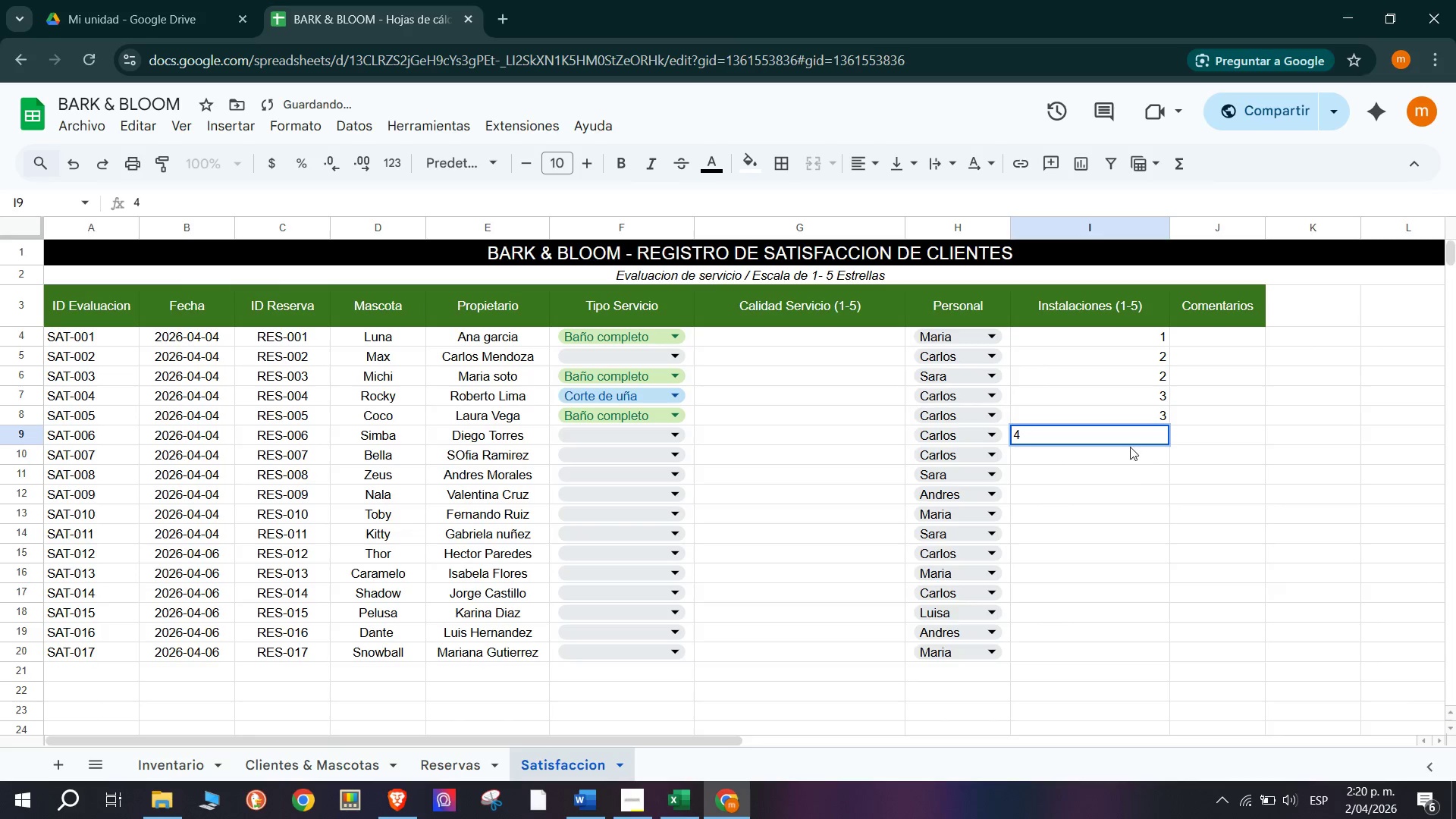 
left_click([1132, 466])
 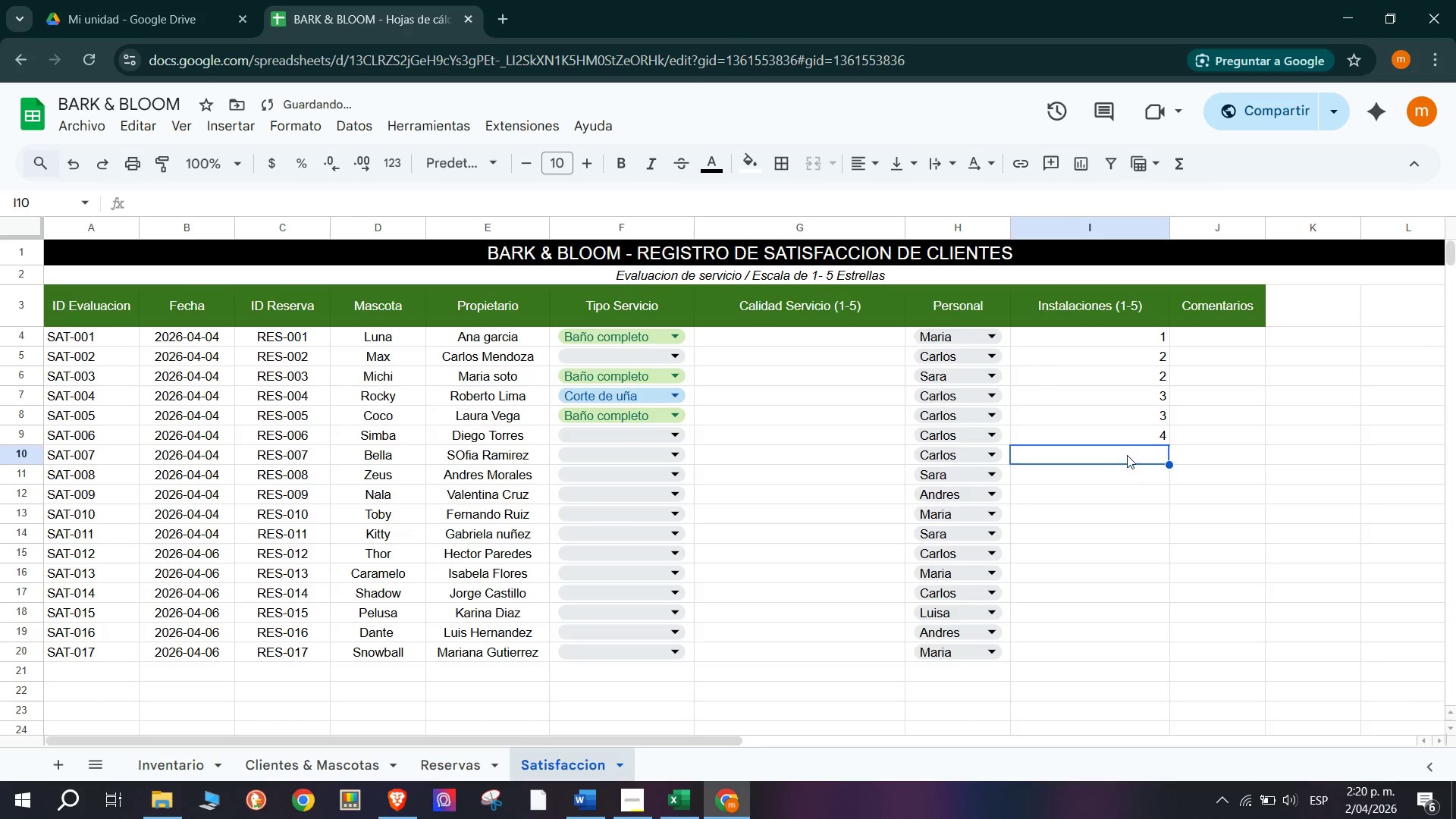 
key(4)
 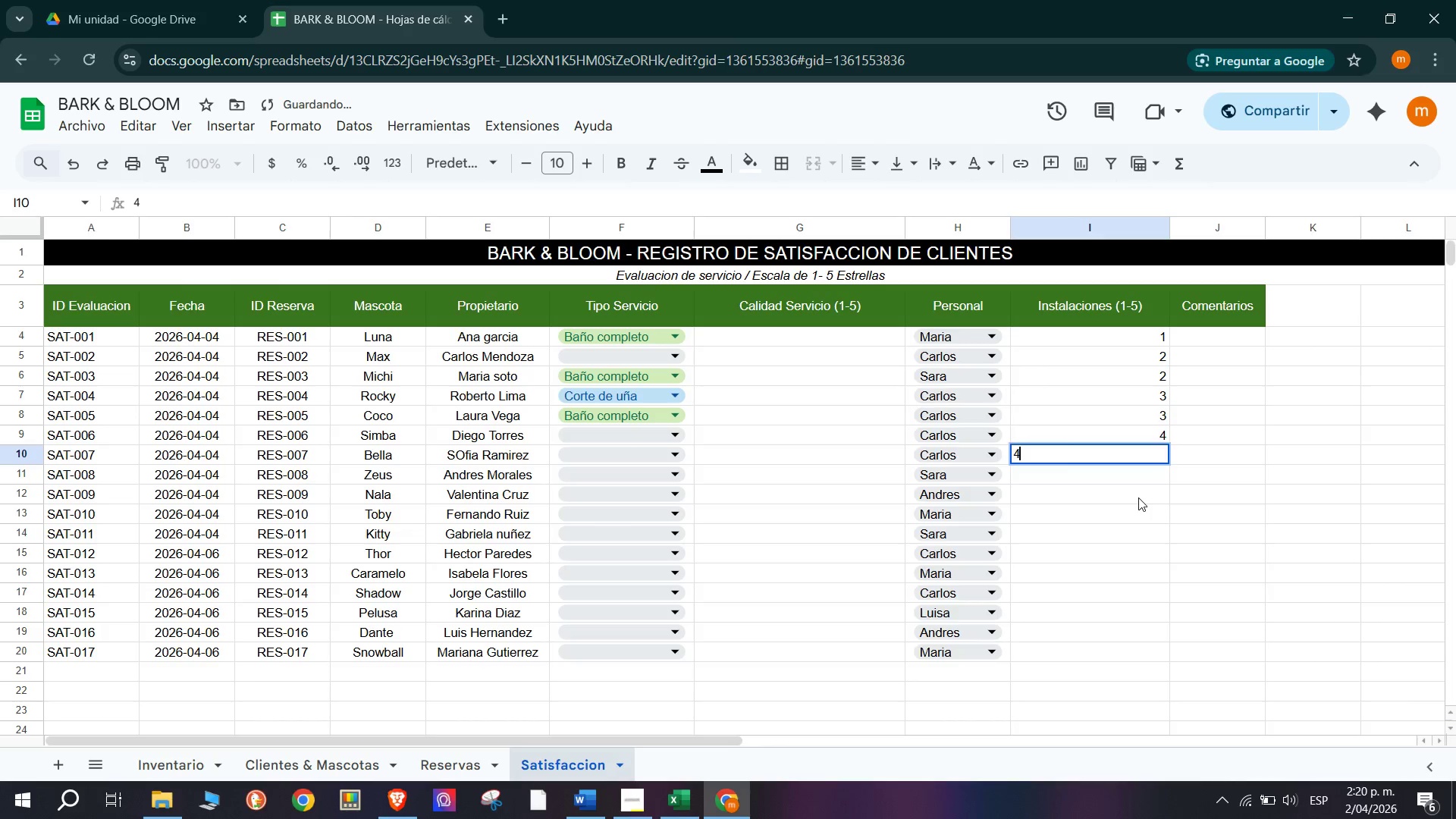 
left_click([1138, 497])
 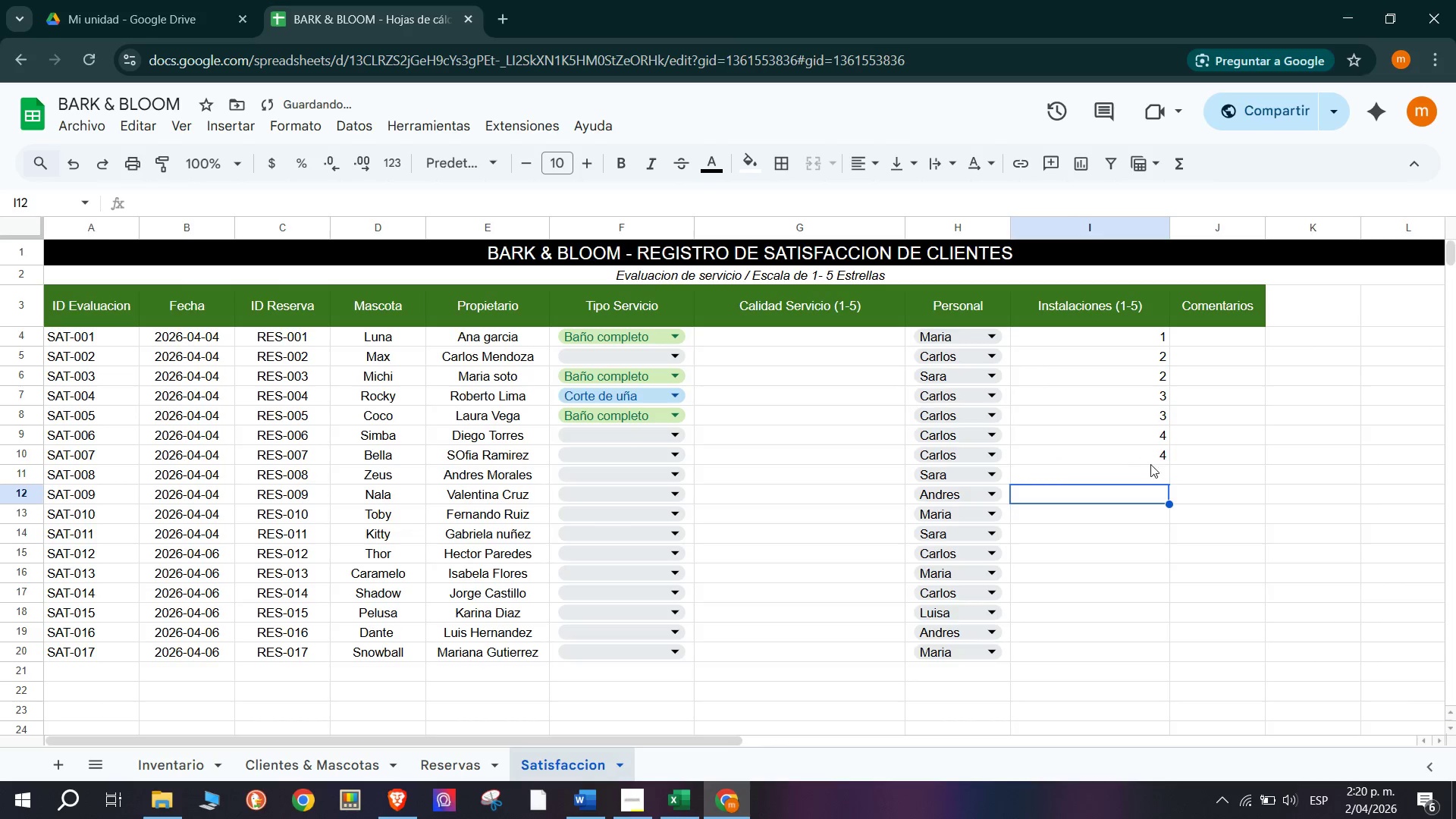 
left_click([1150, 475])
 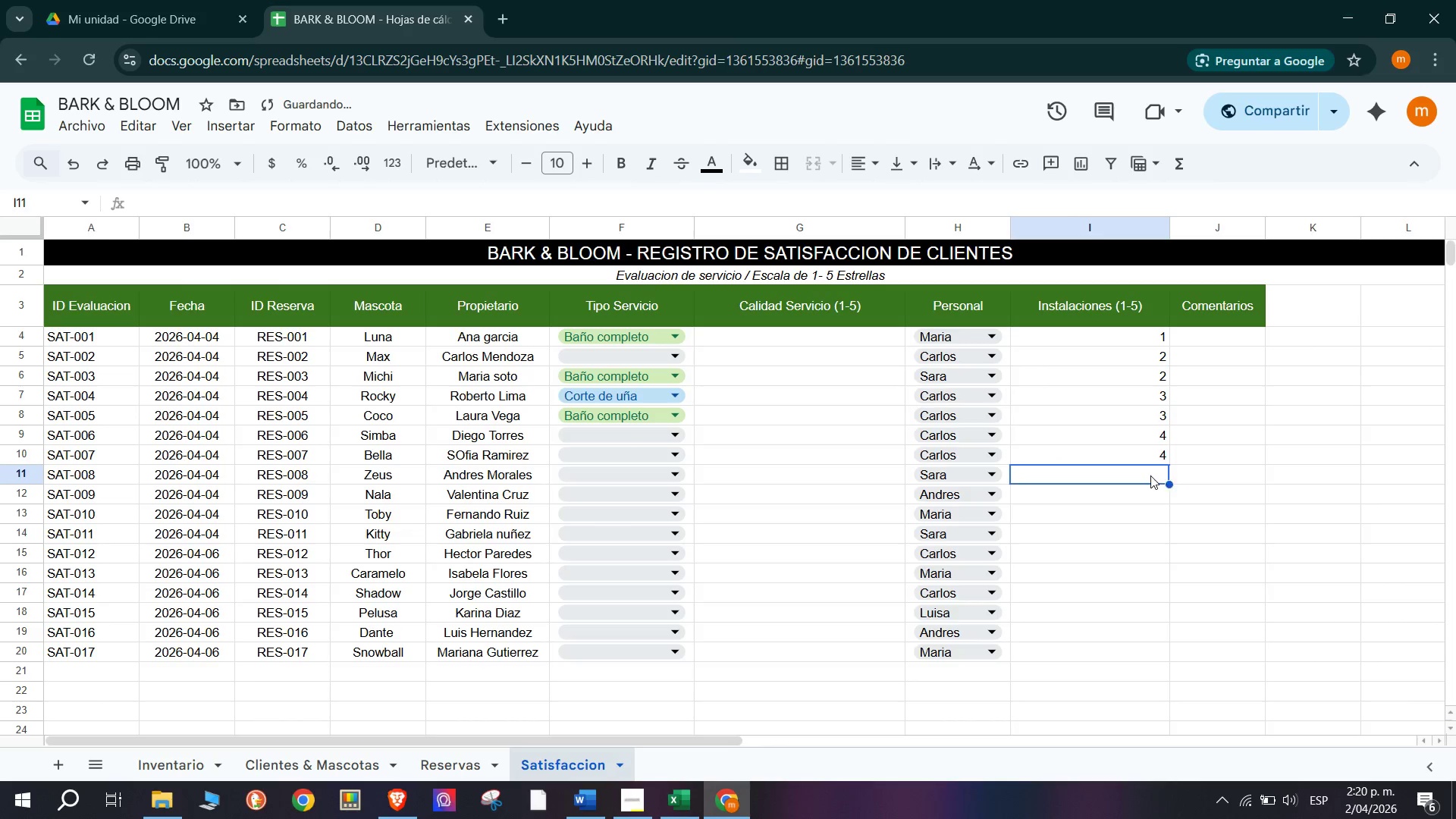 
key(5)
 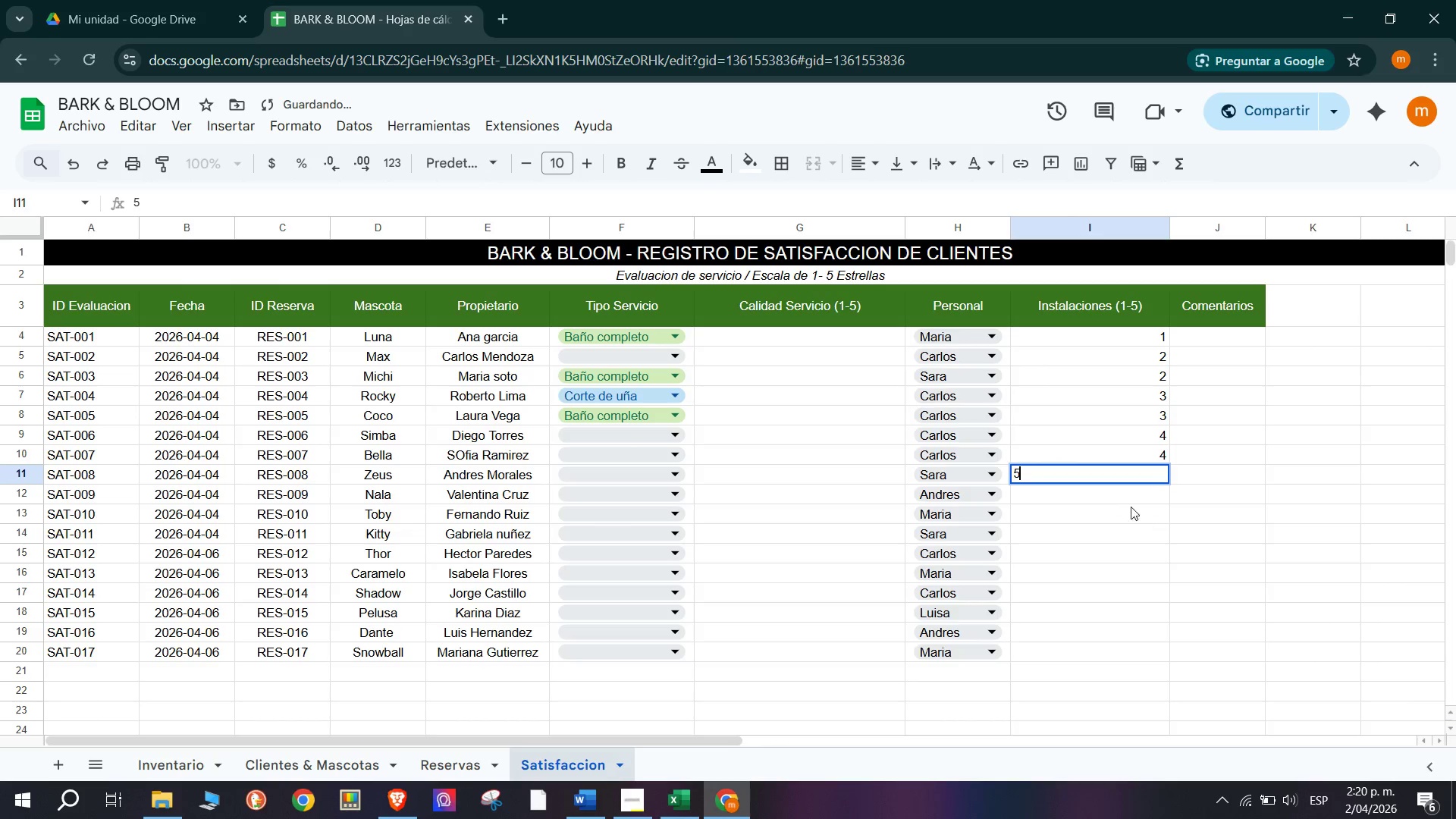 
left_click([1127, 499])
 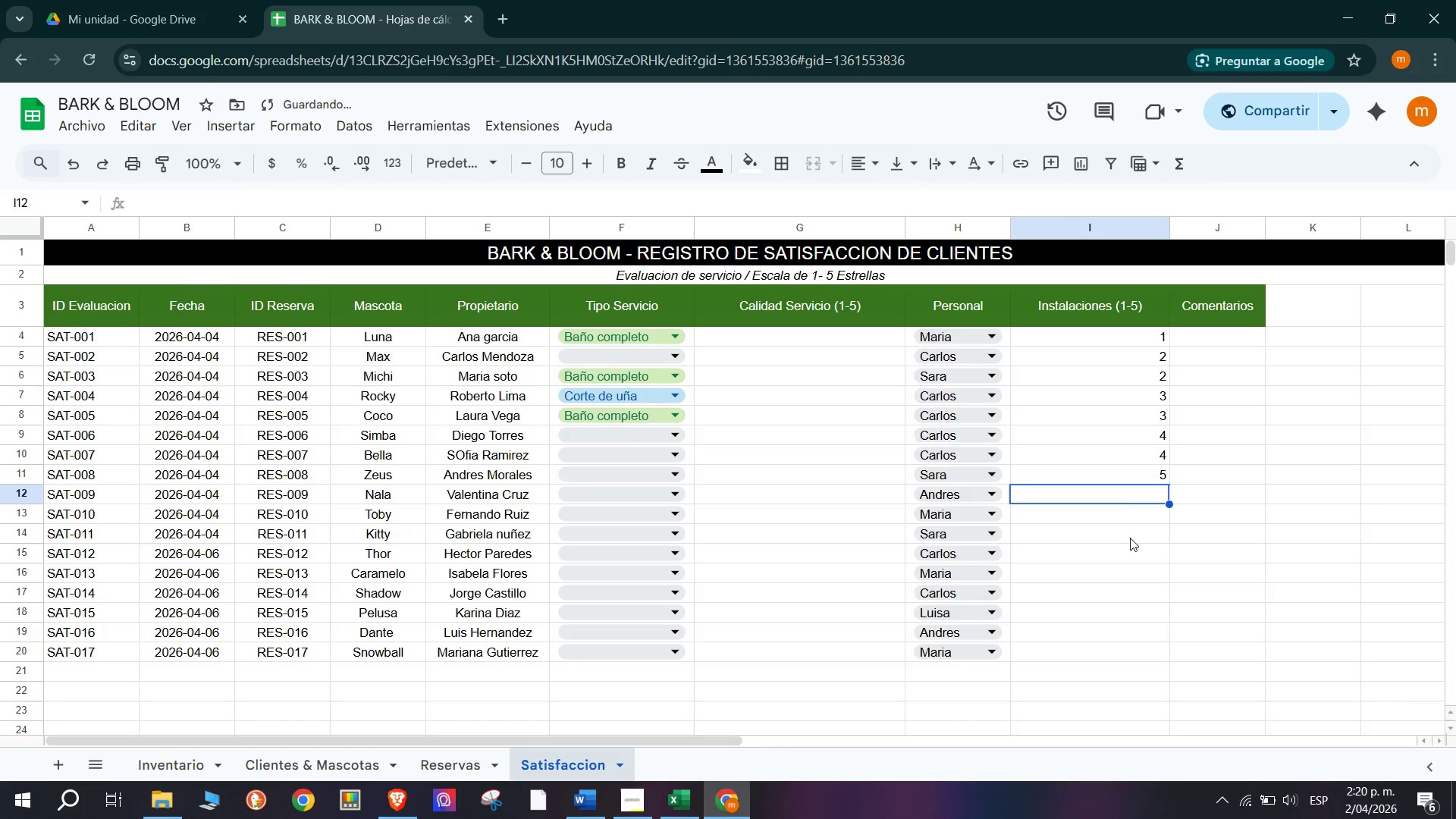 
key(5)
 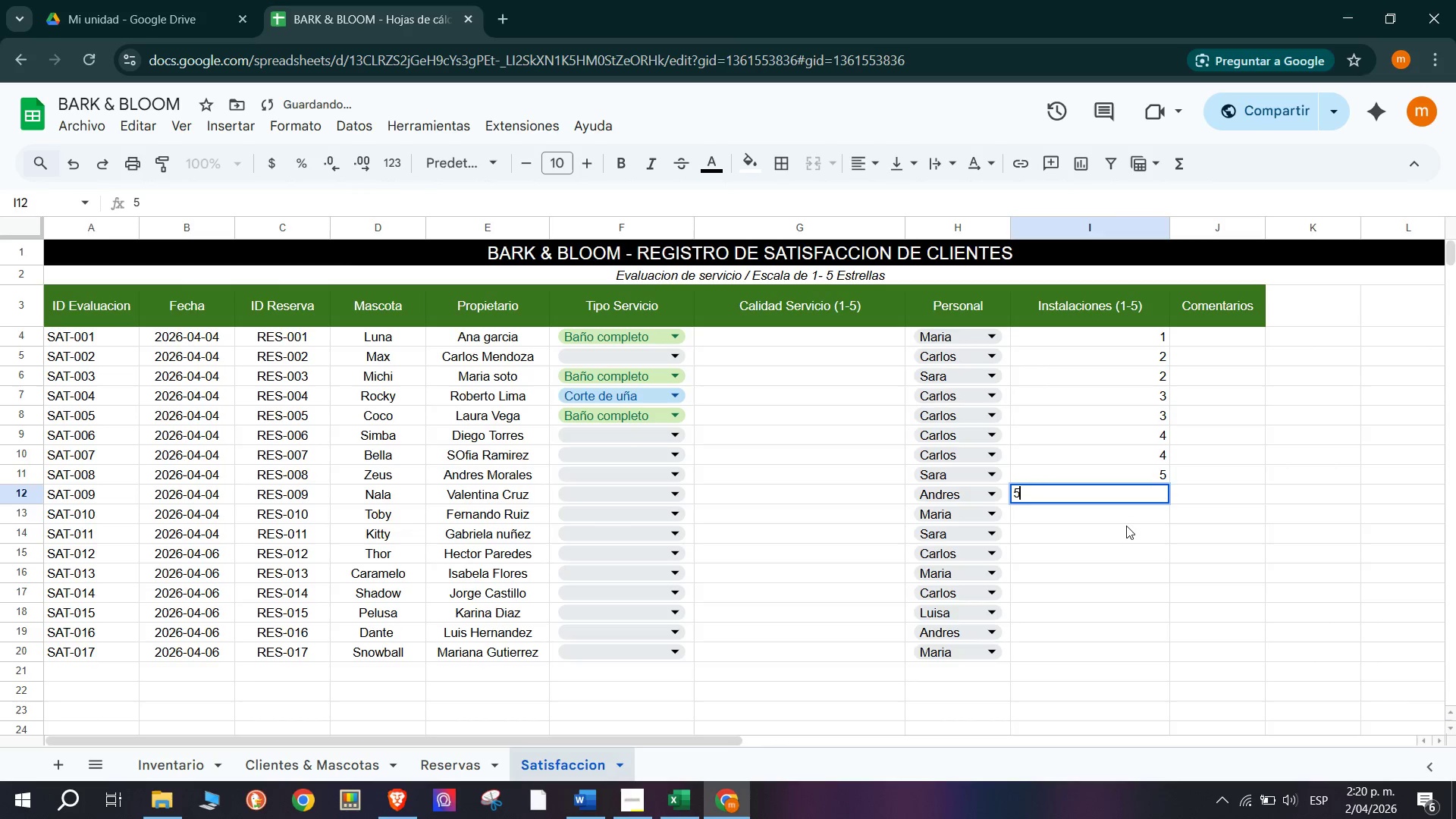 
left_click([1126, 526])
 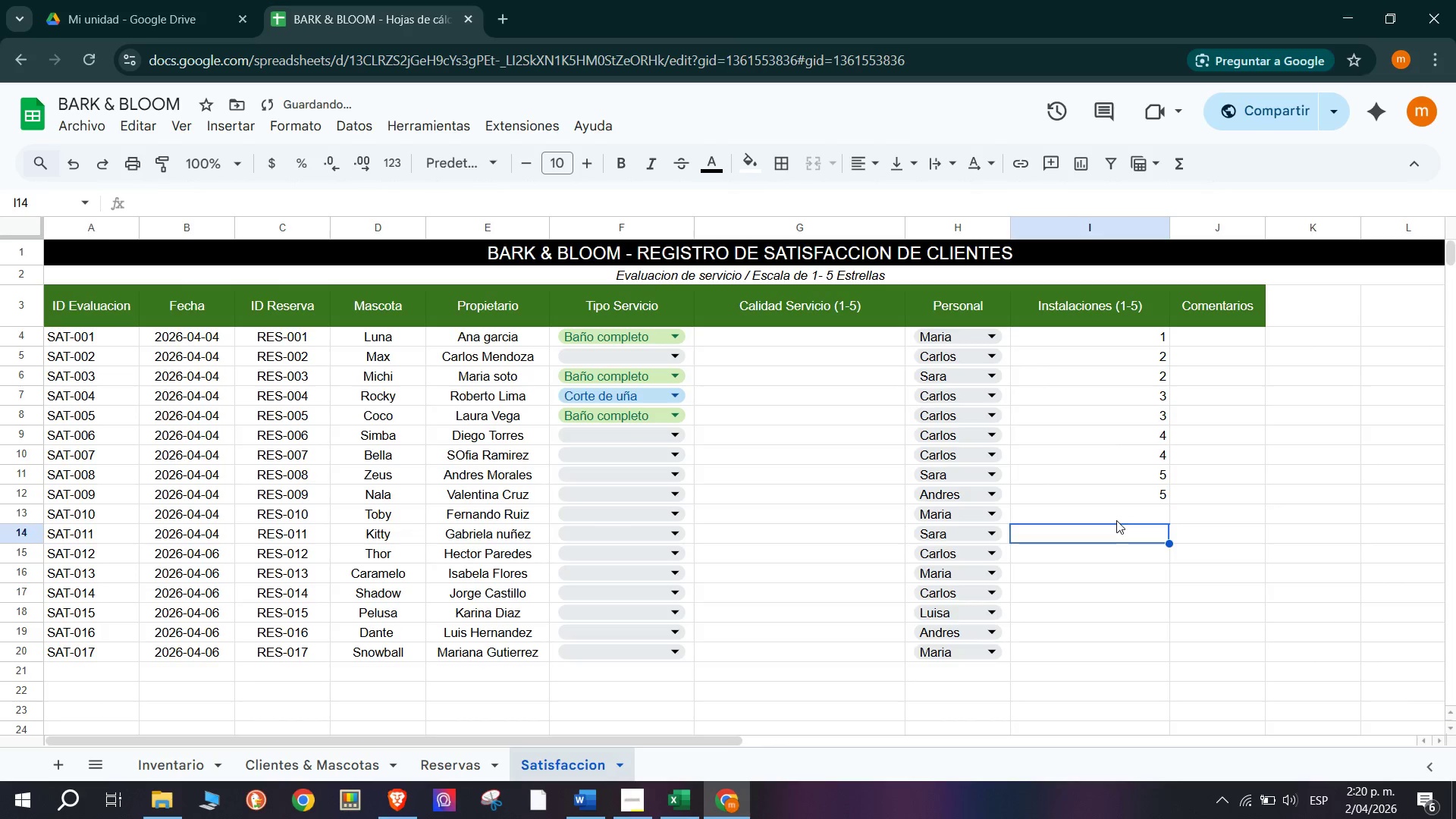 
left_click([1112, 511])
 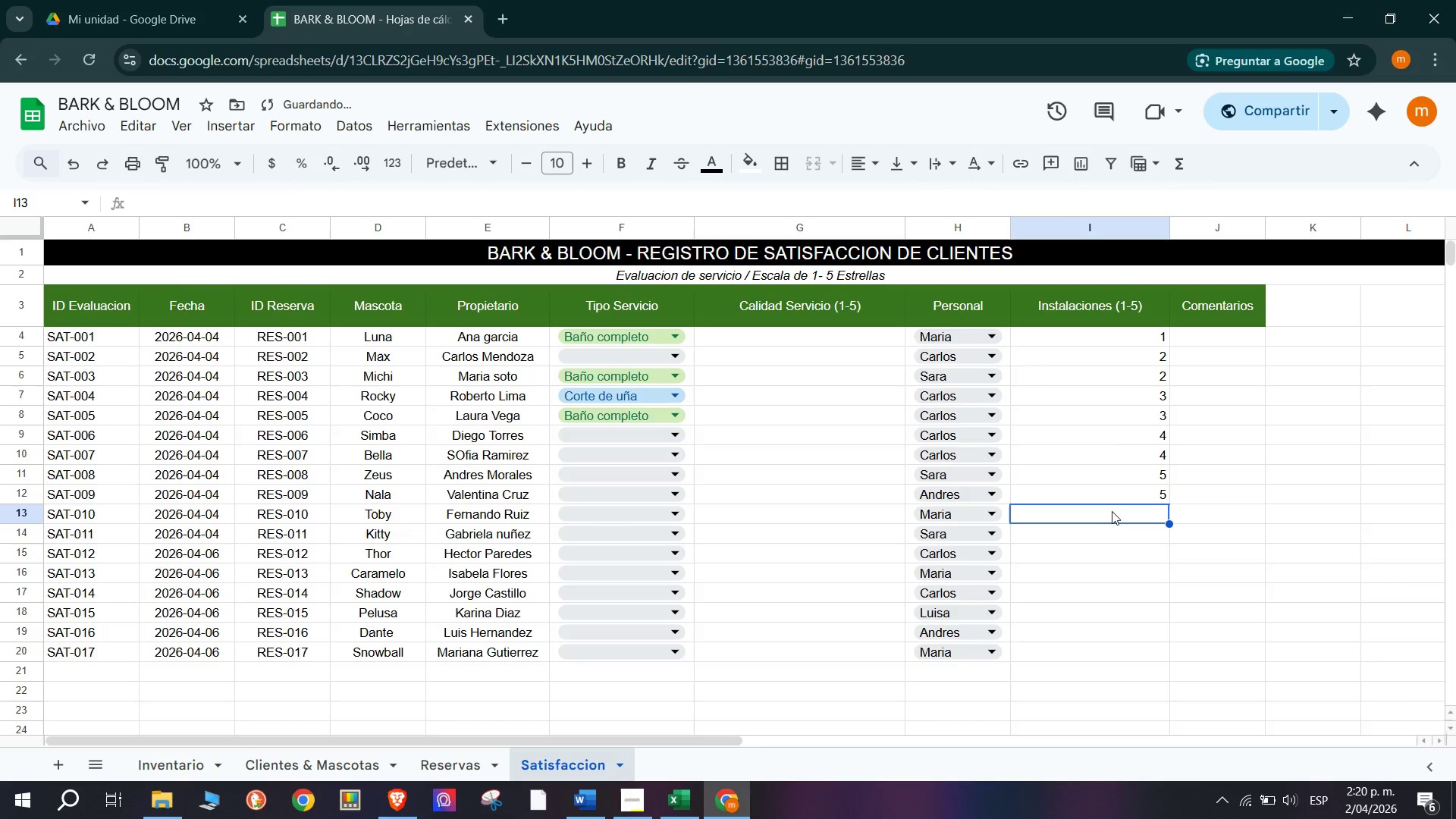 
key(5)
 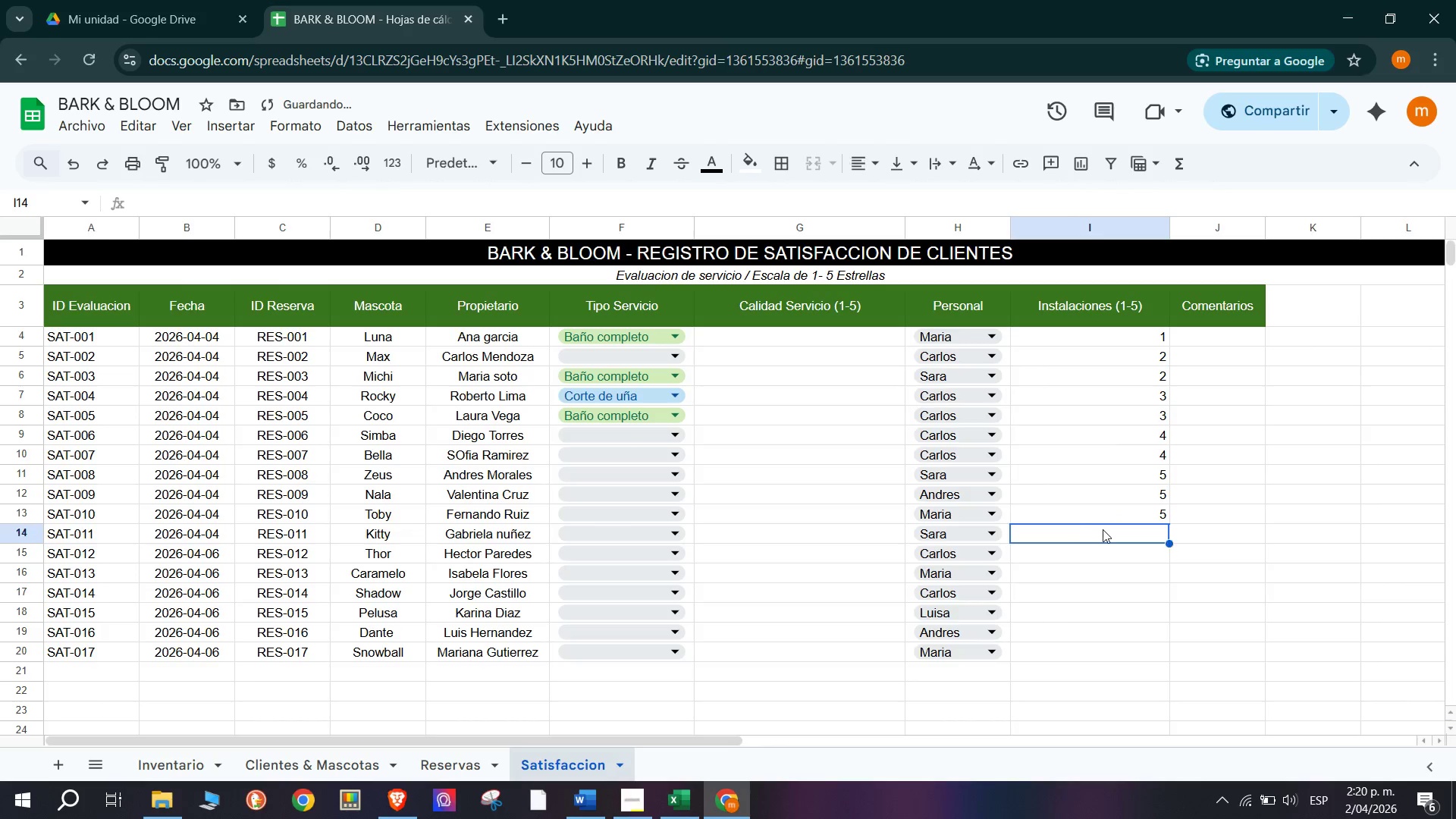 
key(2)
 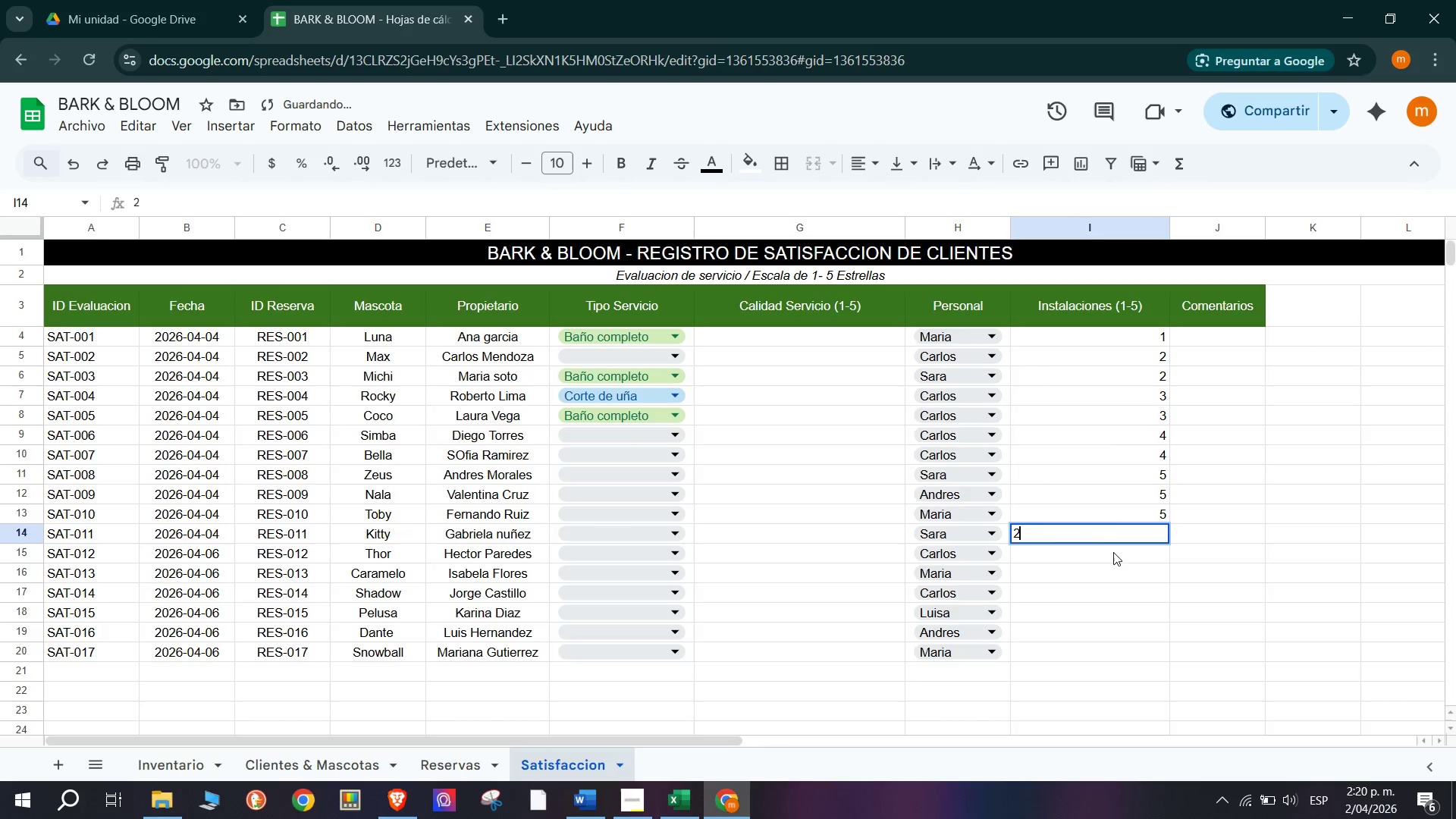 
left_click([1117, 555])
 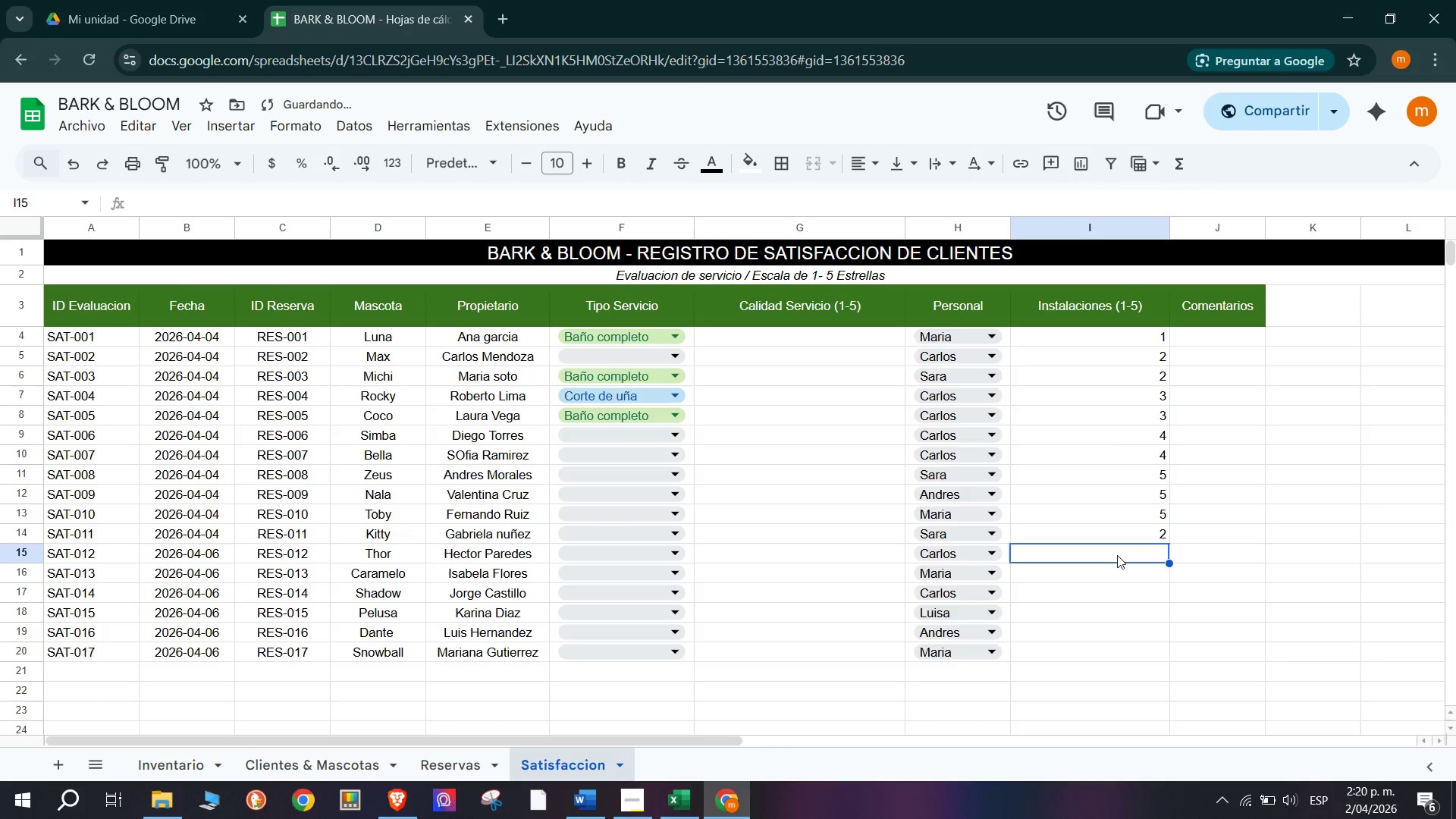 
key(1)
 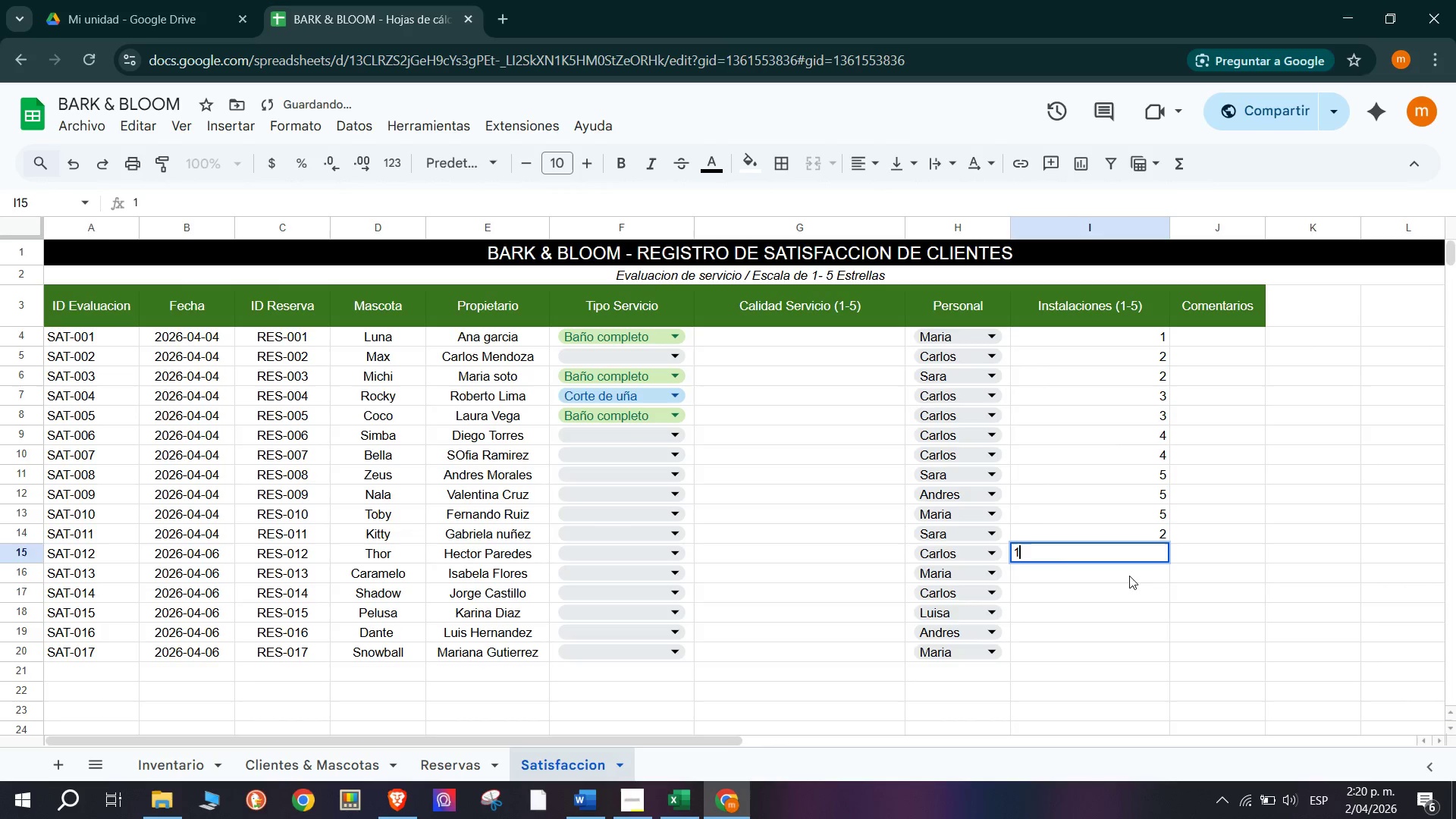 
left_click([1129, 576])
 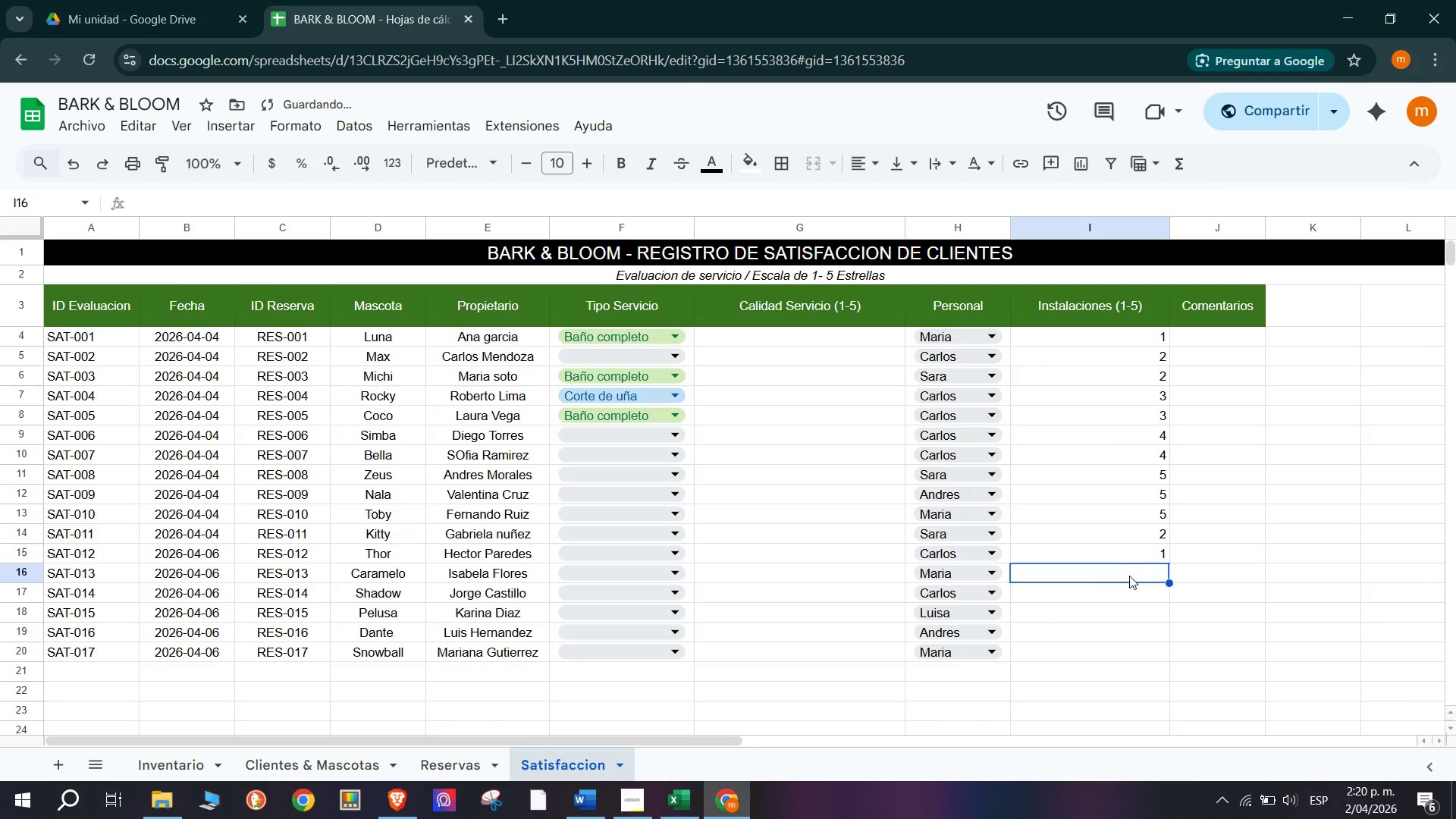 
key(1)
 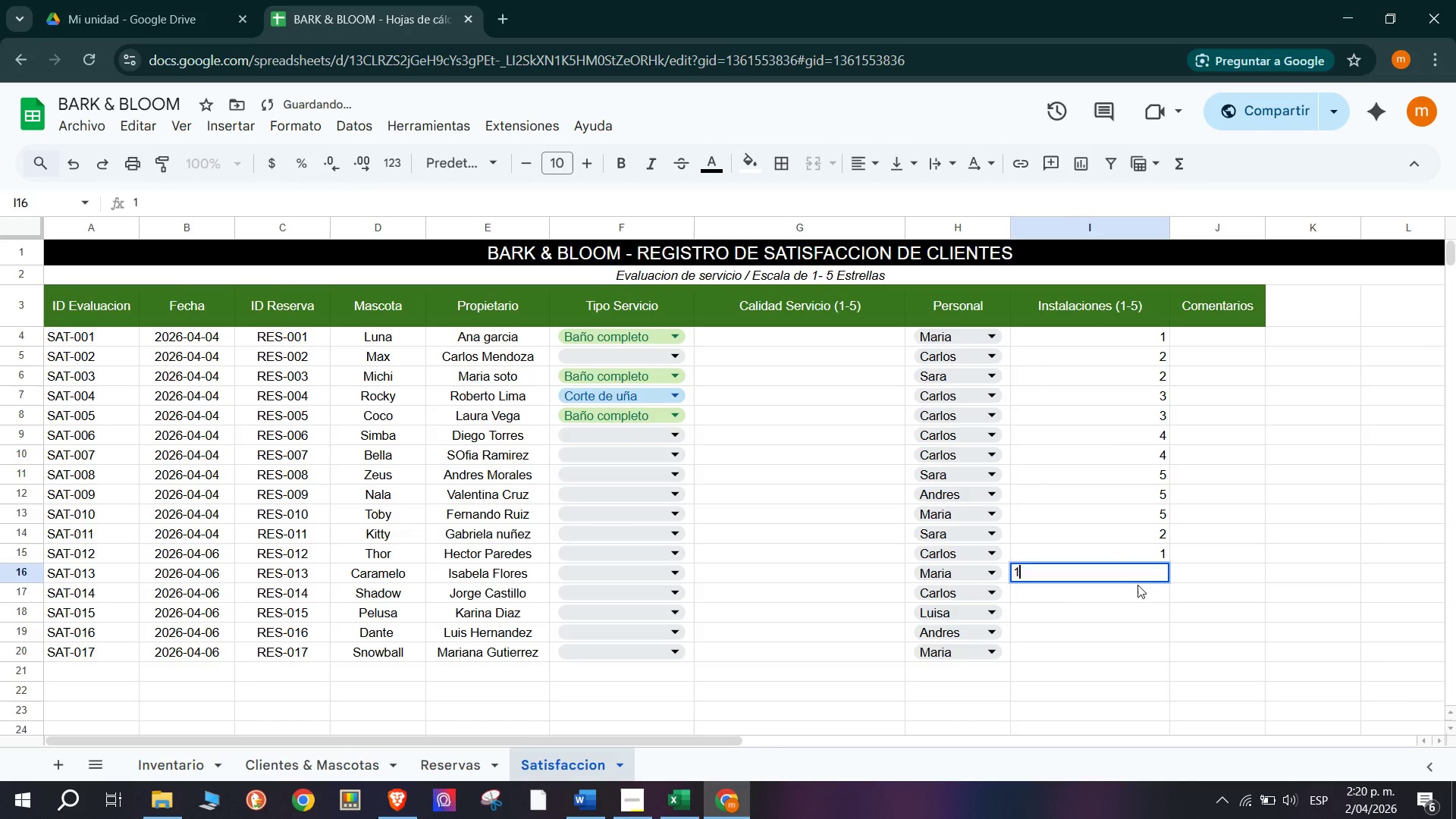 
left_click([1138, 585])
 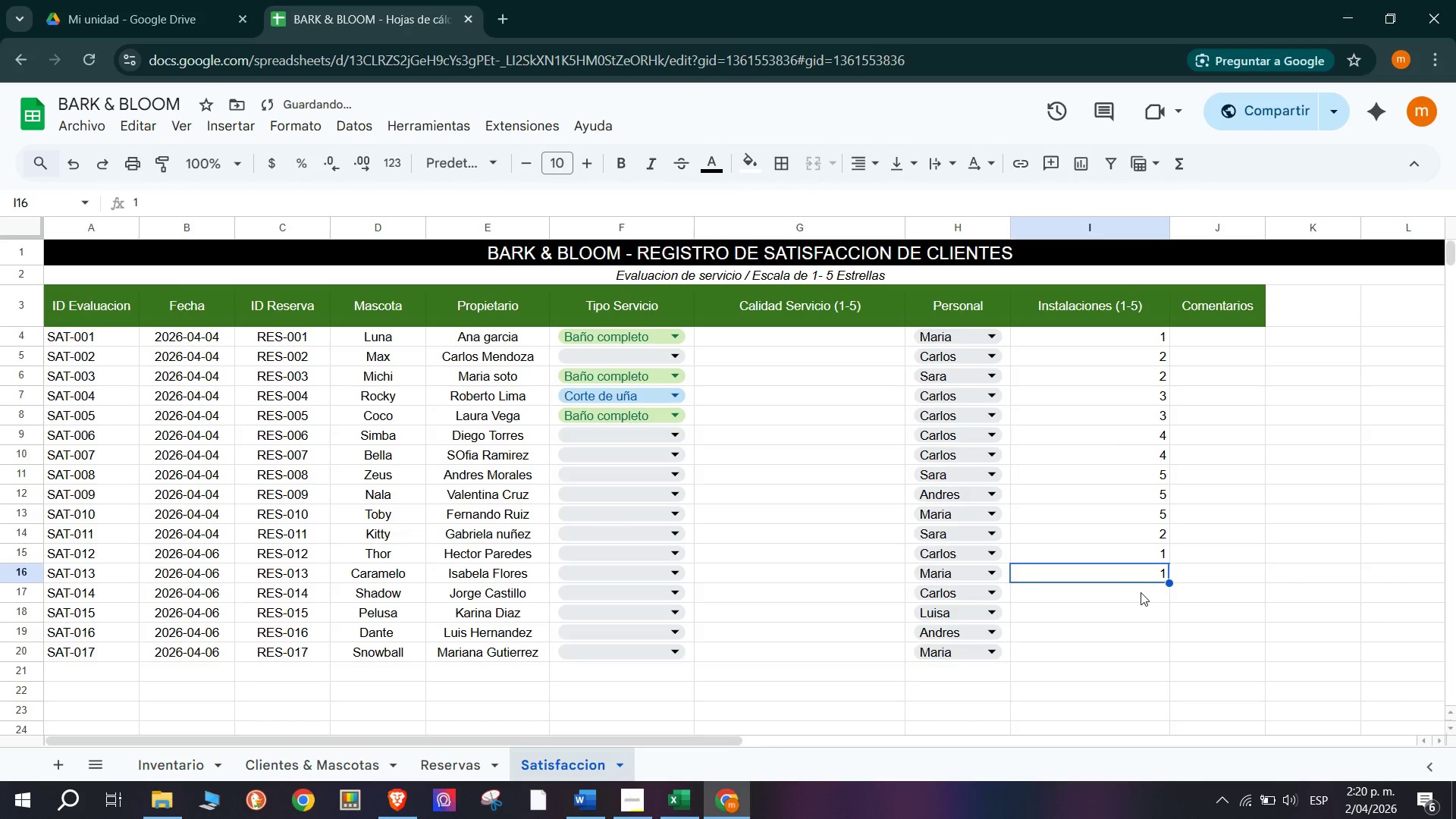 
left_click([1141, 593])
 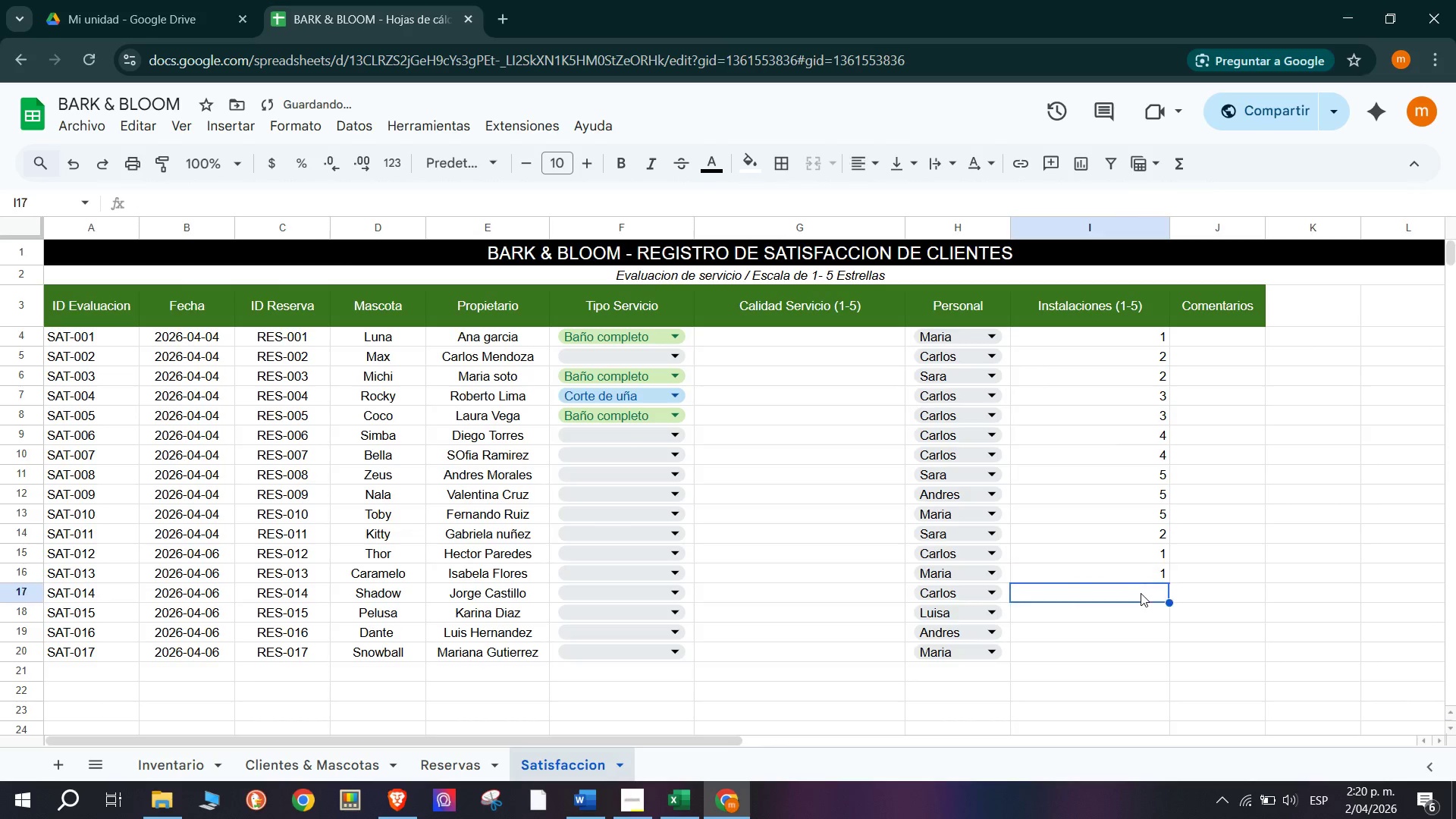 
key(1)
 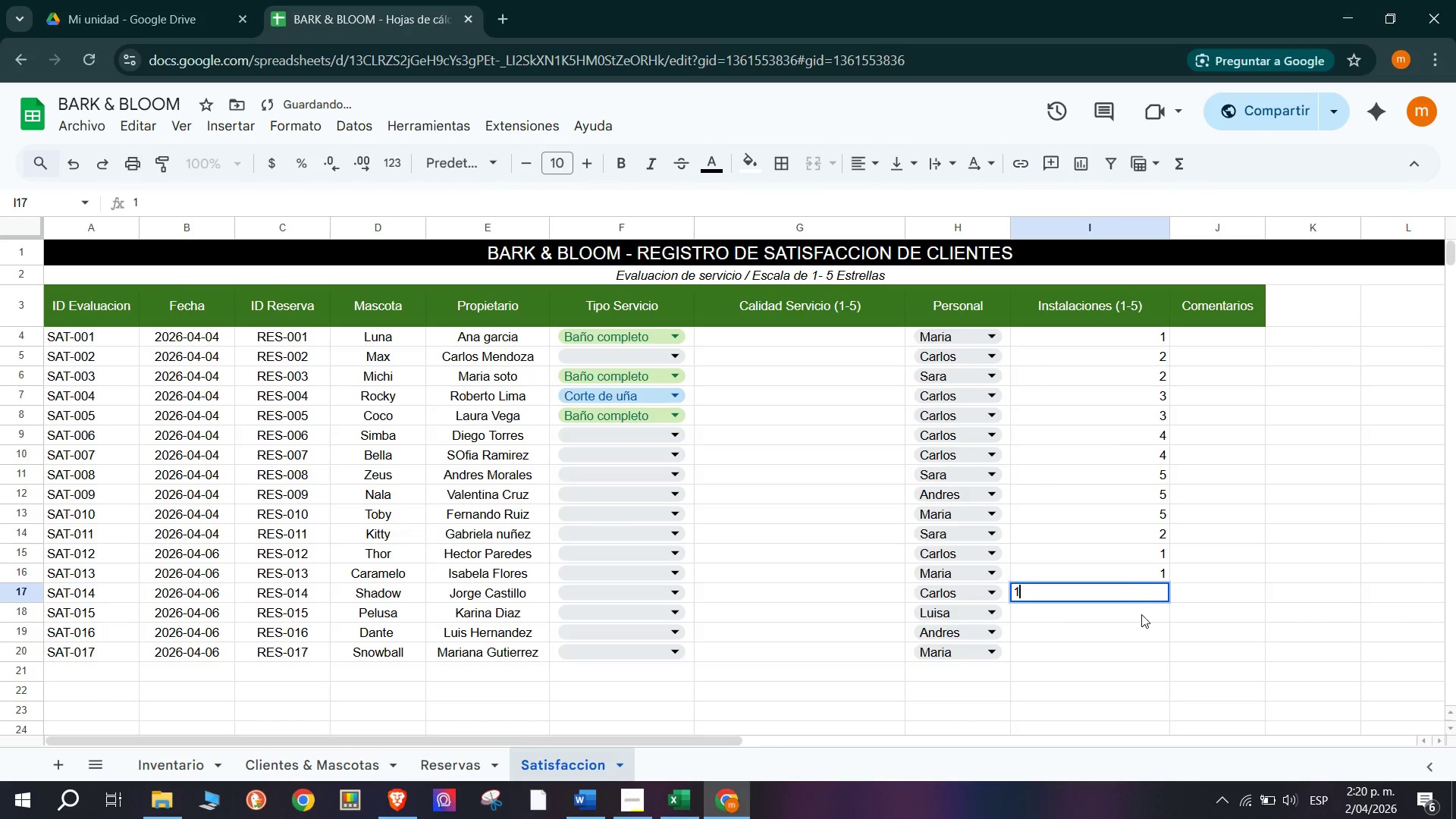 
left_click([1141, 615])
 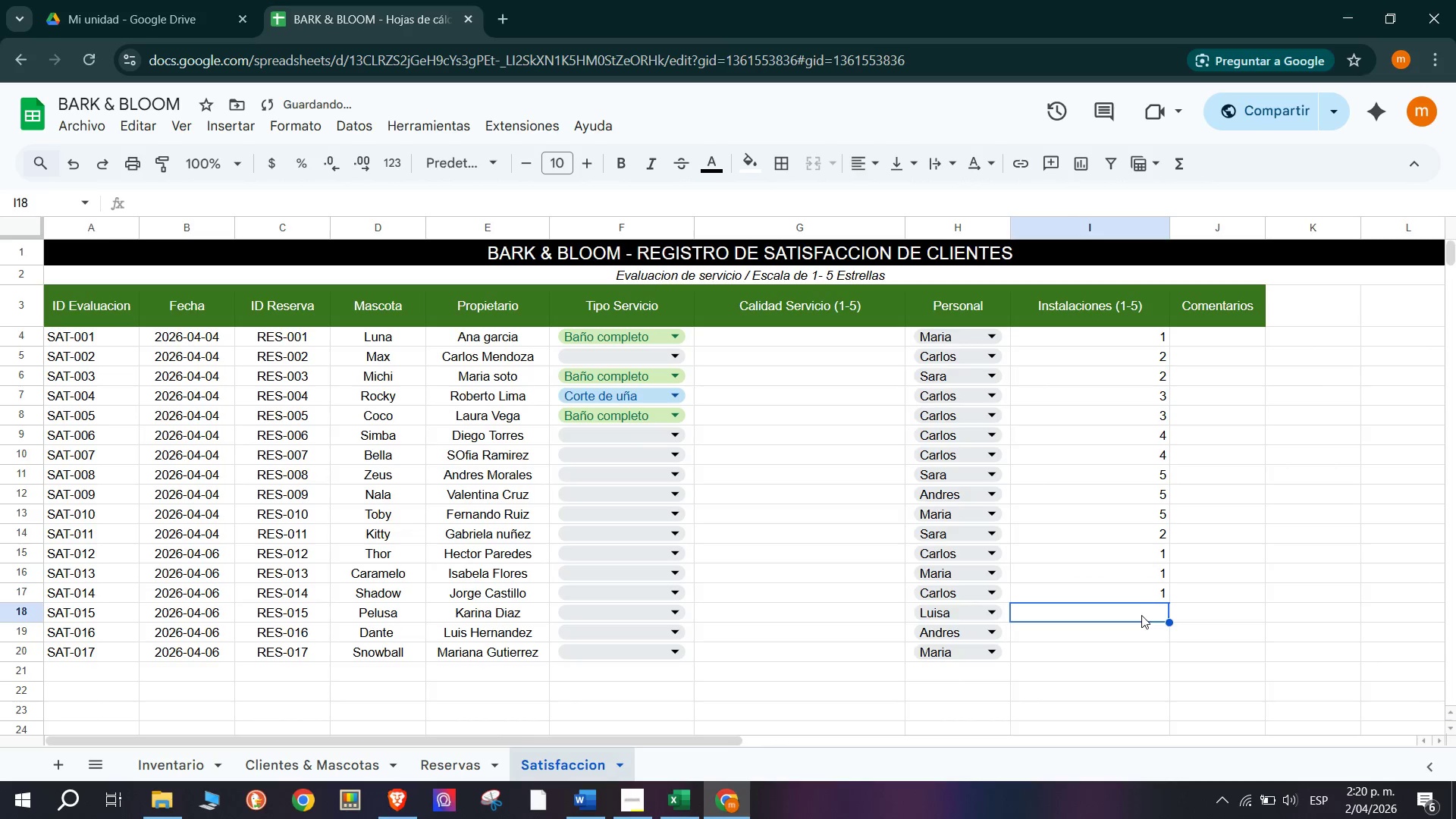 
key(2)
 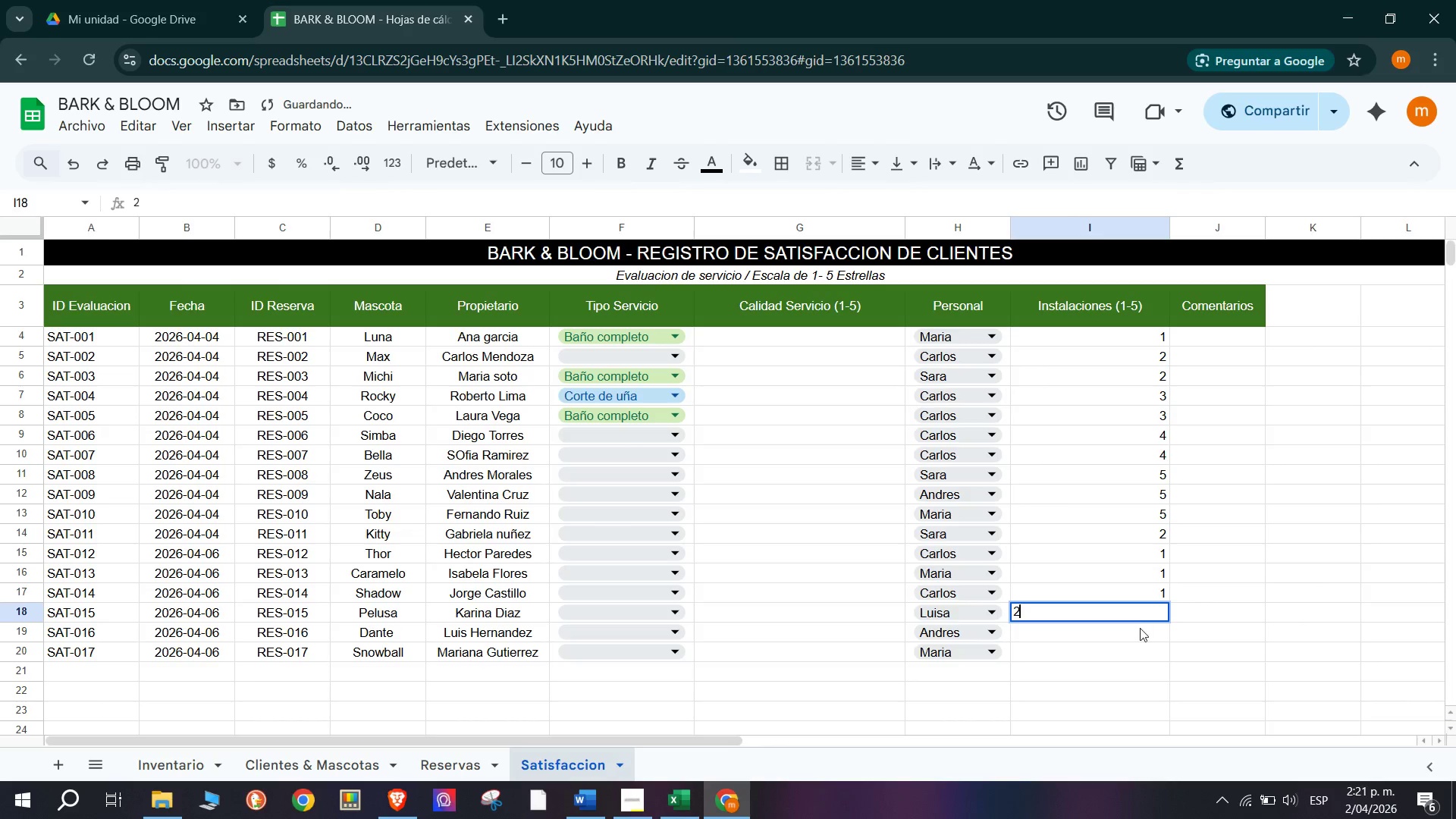 
left_click([1141, 635])
 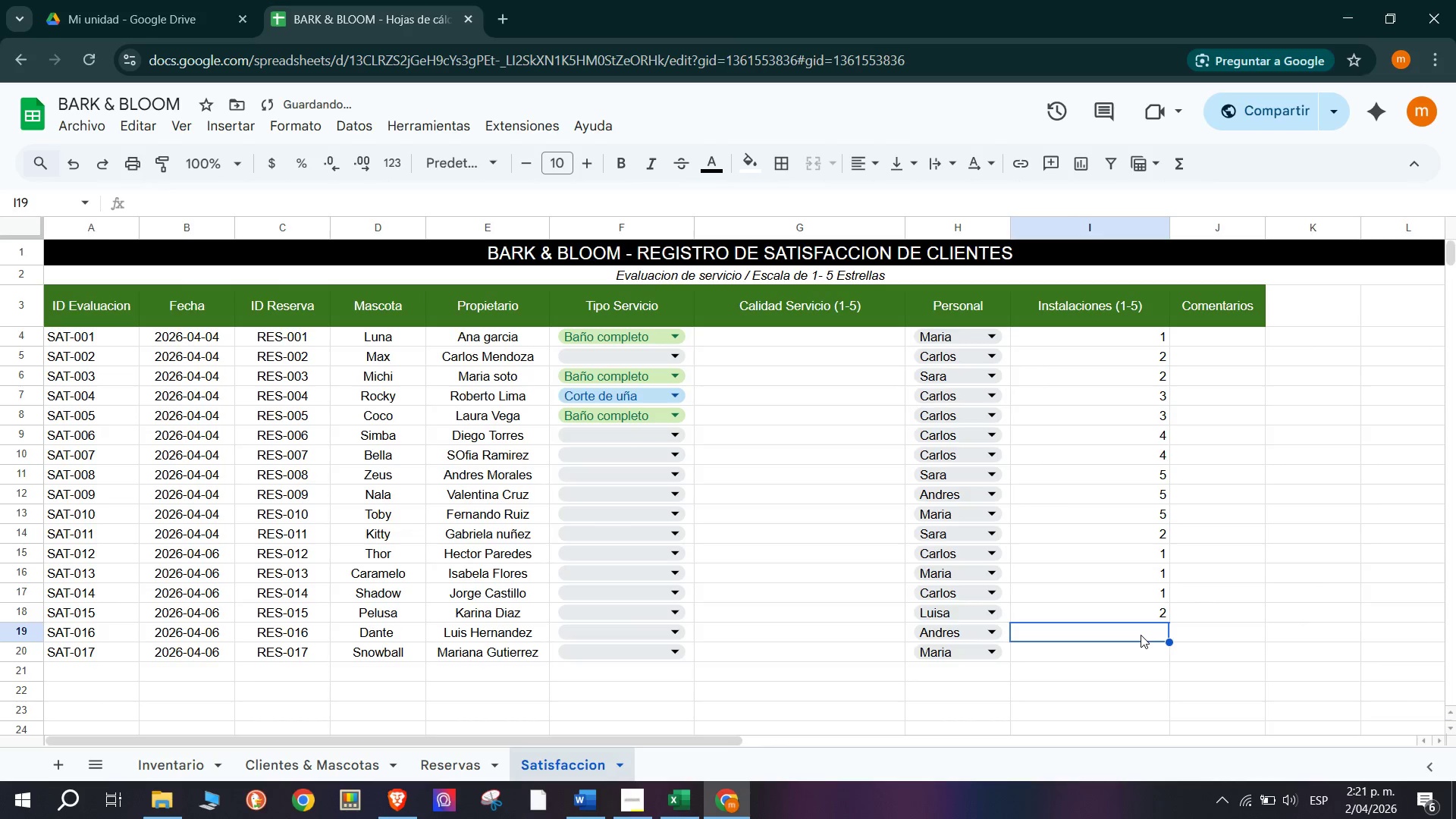 
key(4)
 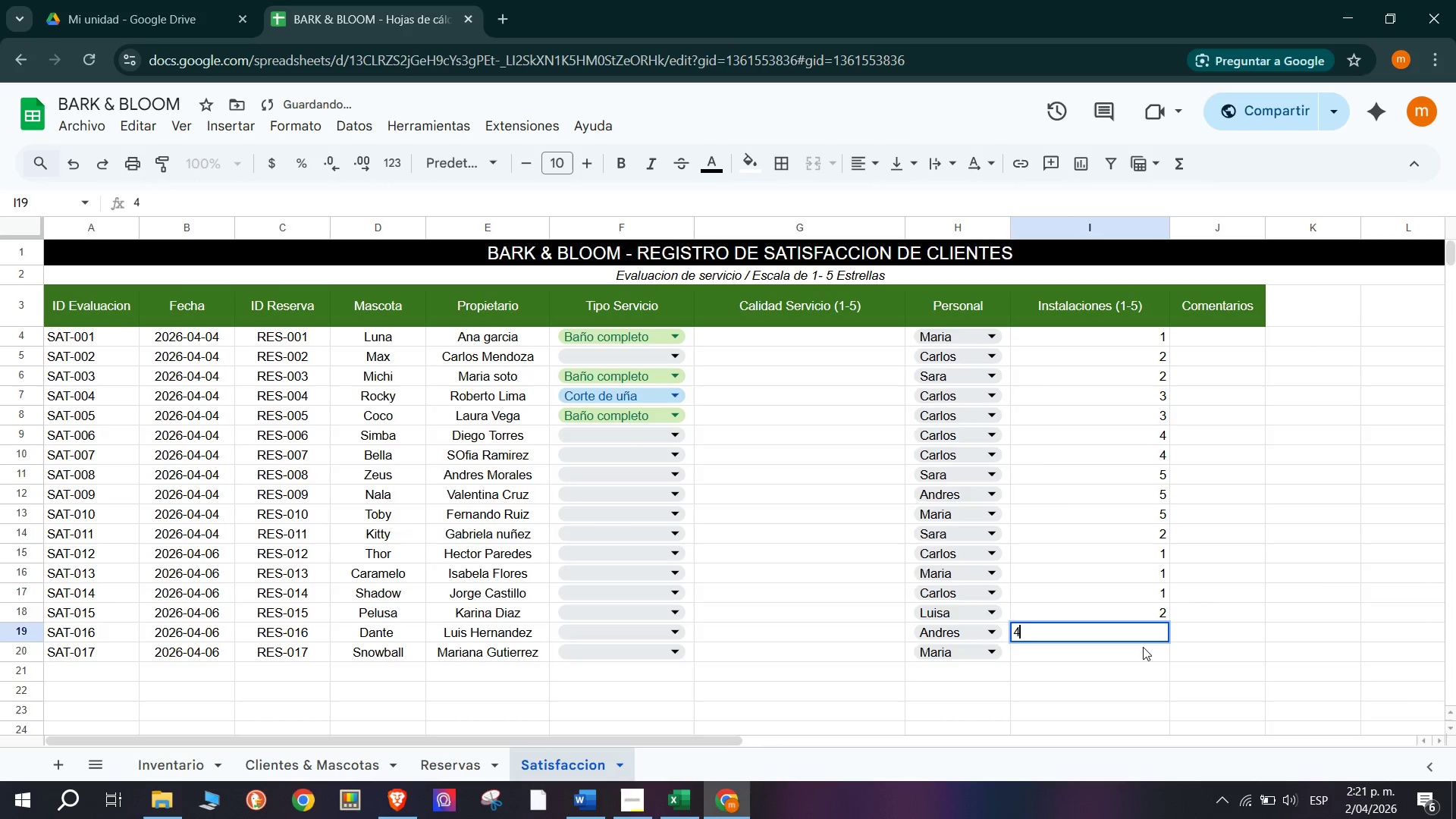 
left_click([1149, 655])
 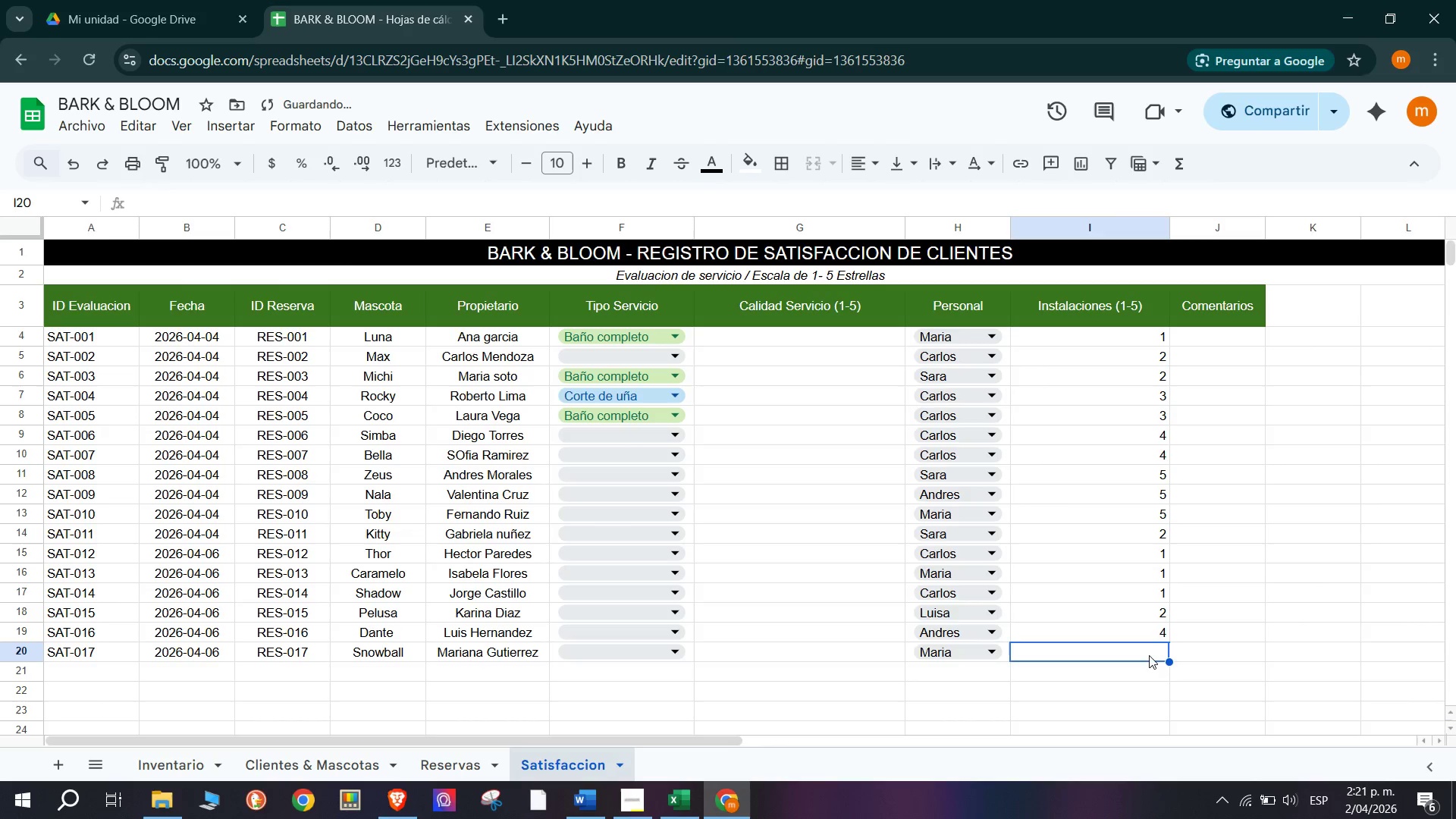 
key(4)
 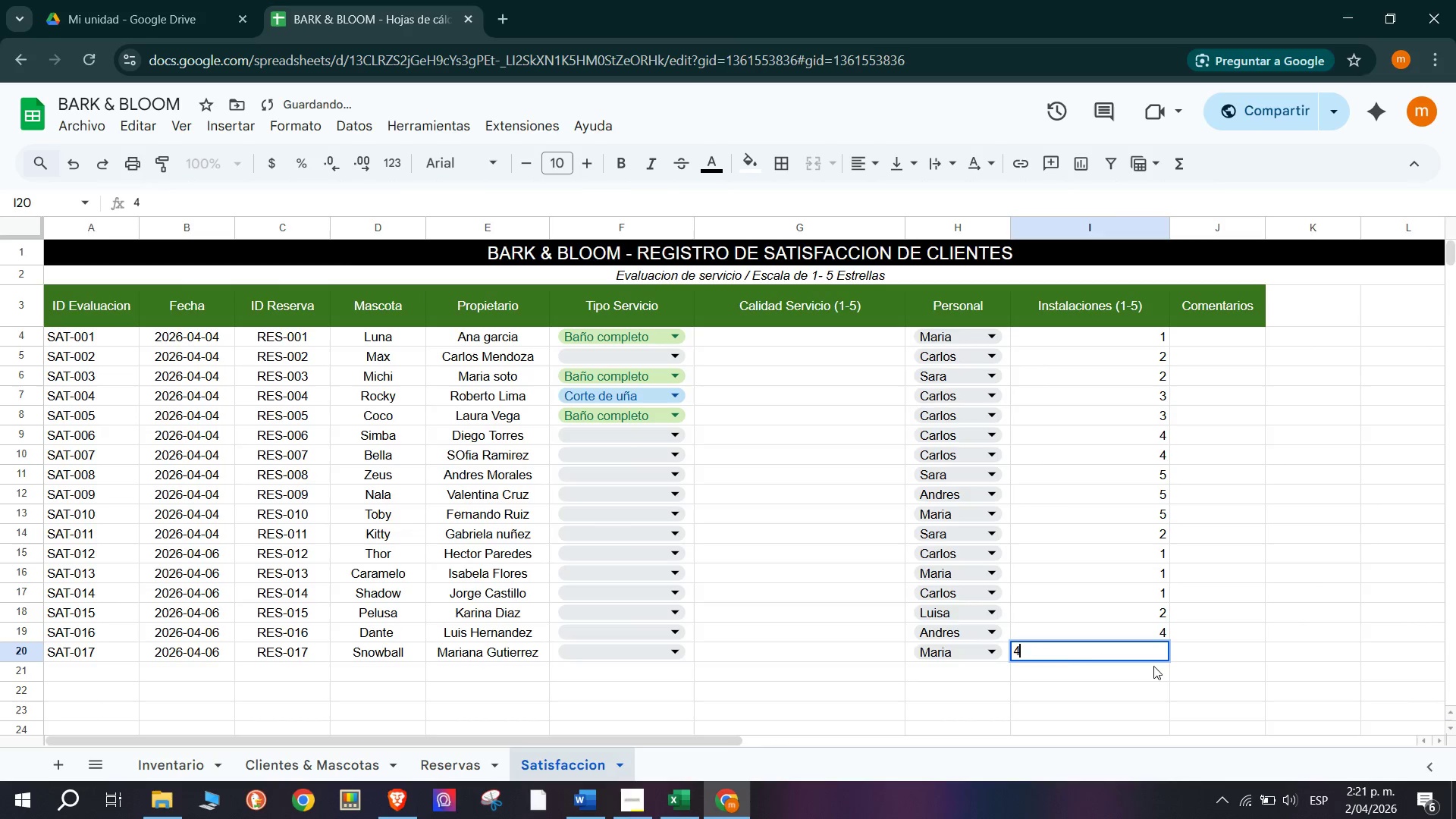 
double_click([1150, 682])
 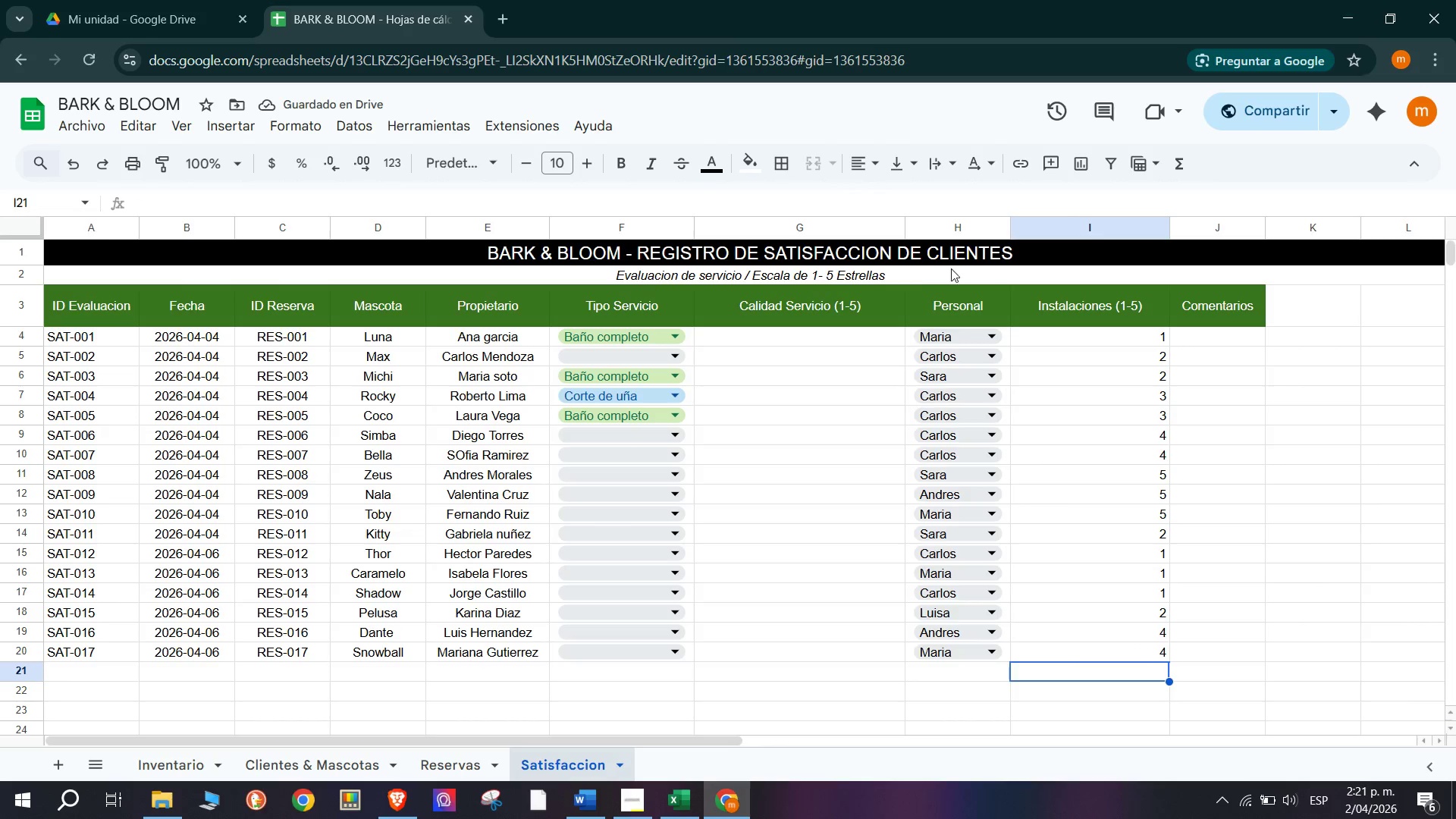 
left_click([829, 331])
 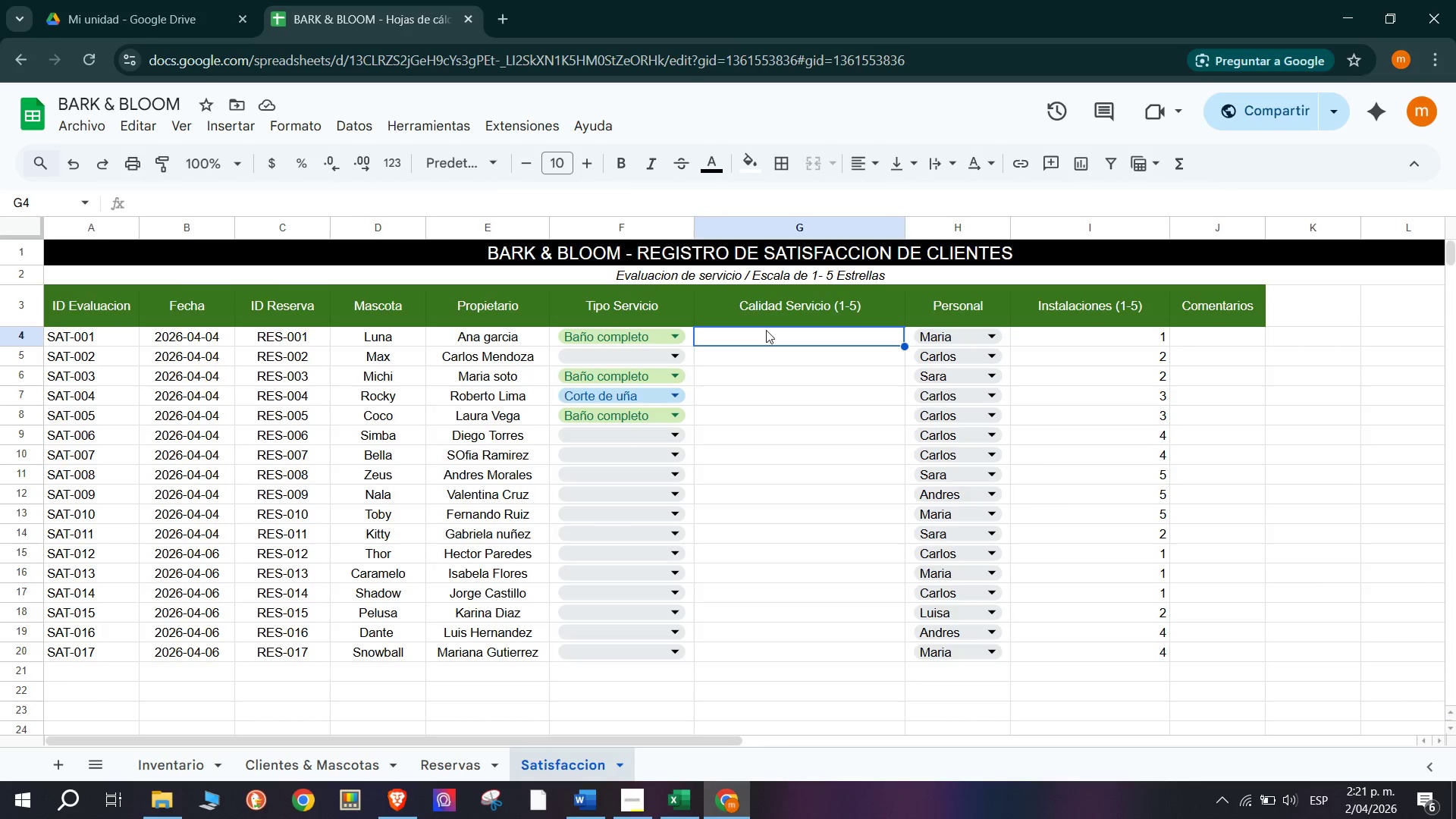 
scroll: coordinate [702, 560], scroll_direction: up, amount: 4.0
 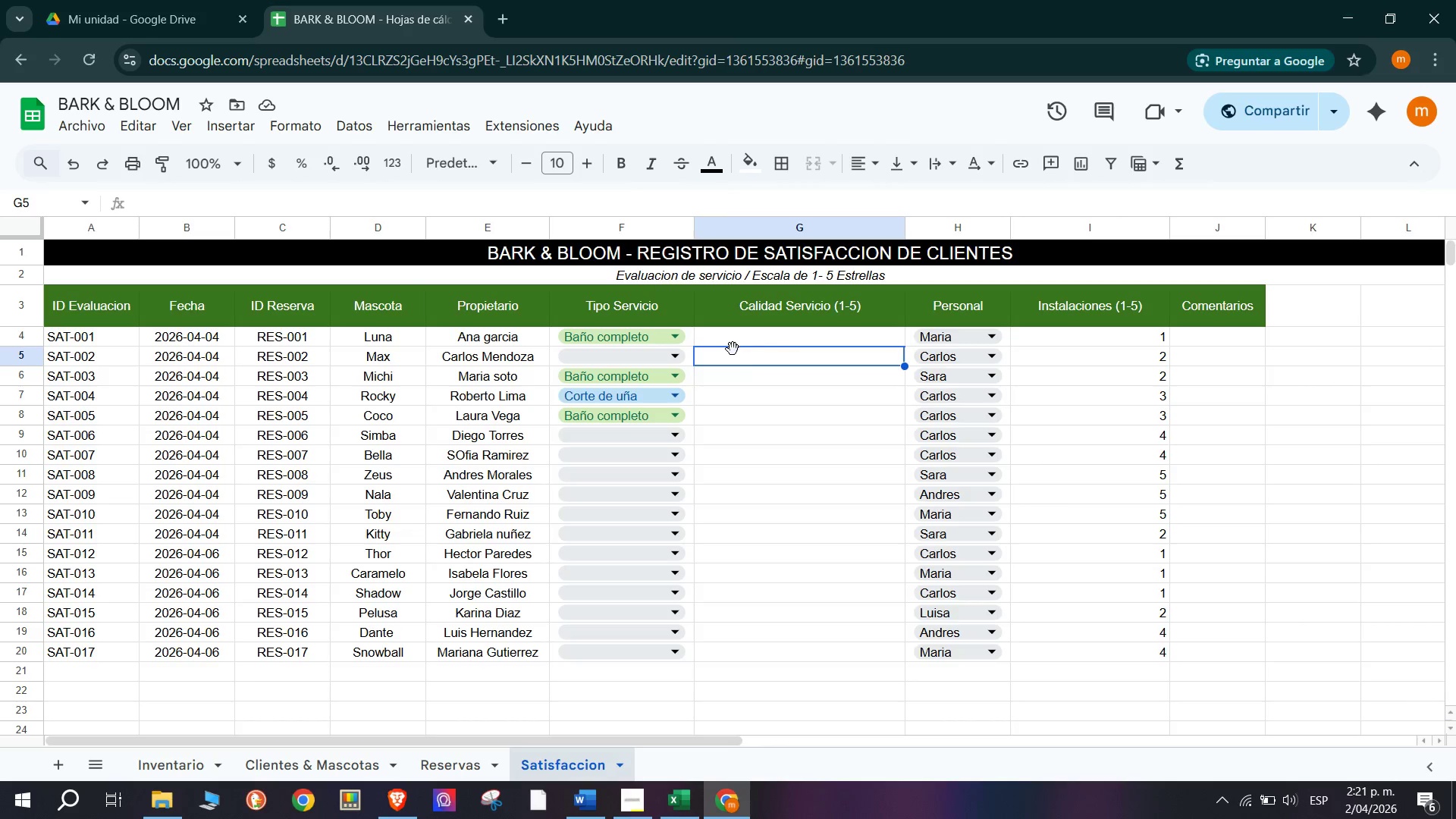 
left_click([770, 331])
 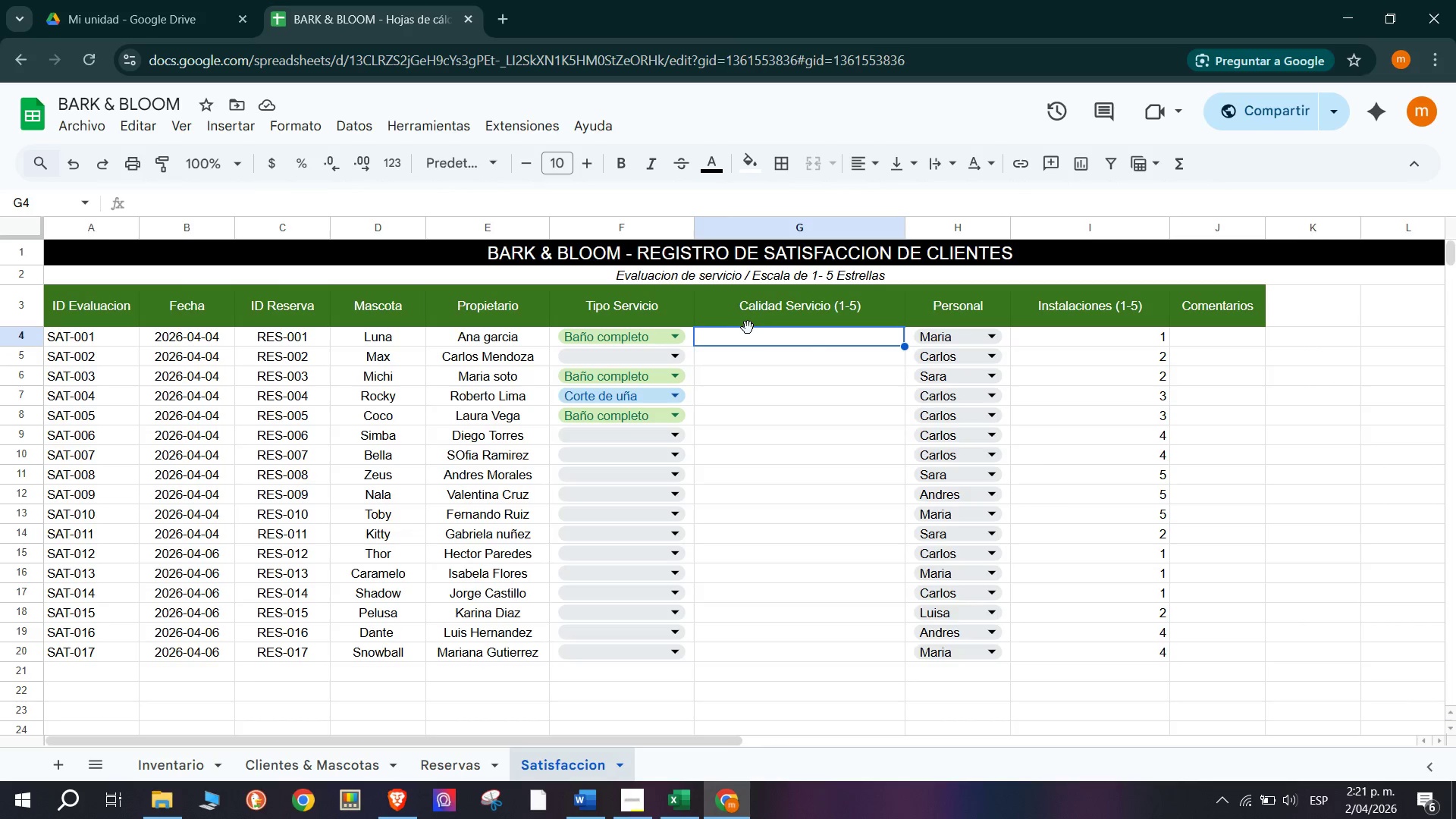 
wait(6.06)
 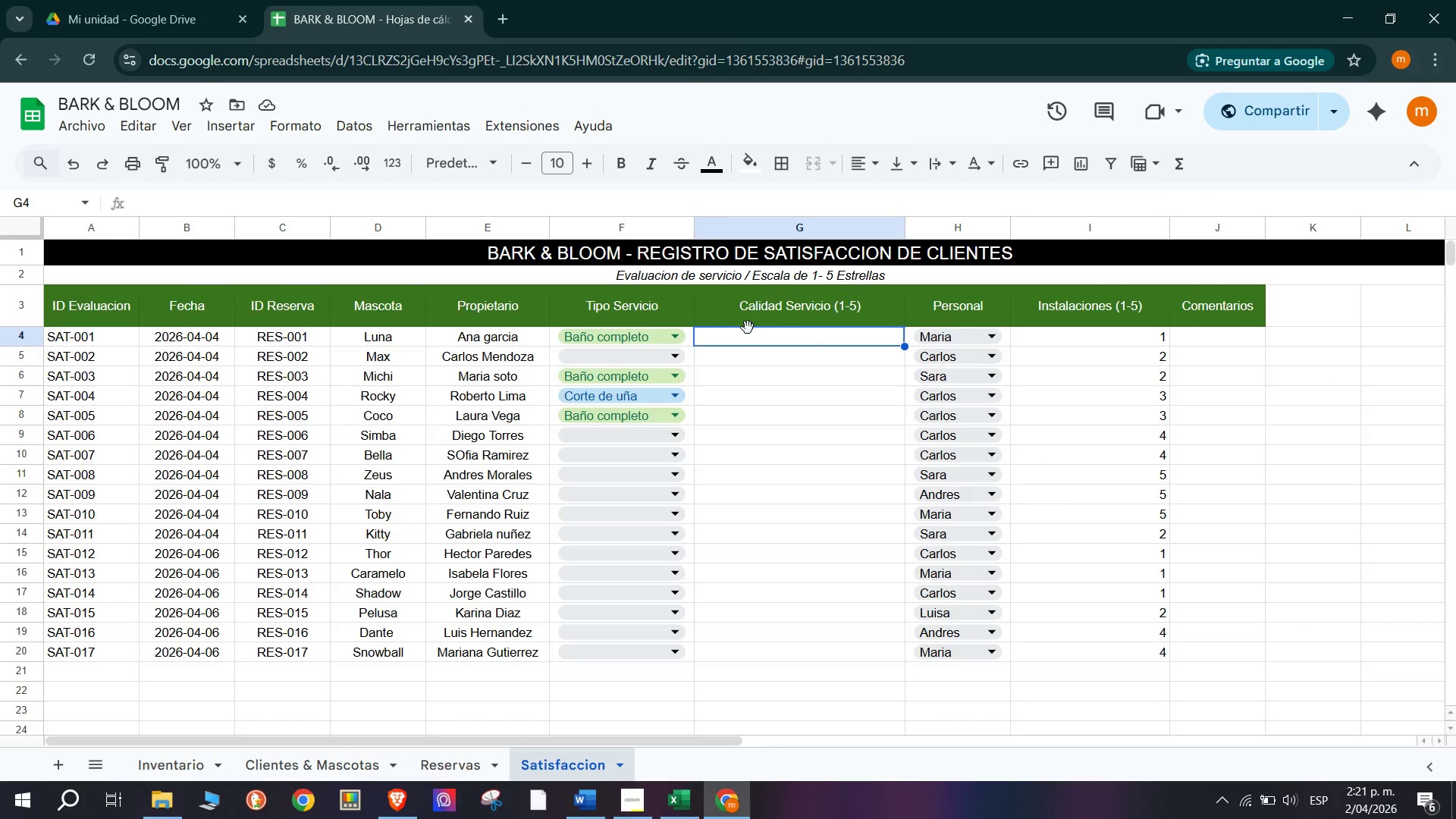 
right_click([807, 340])
 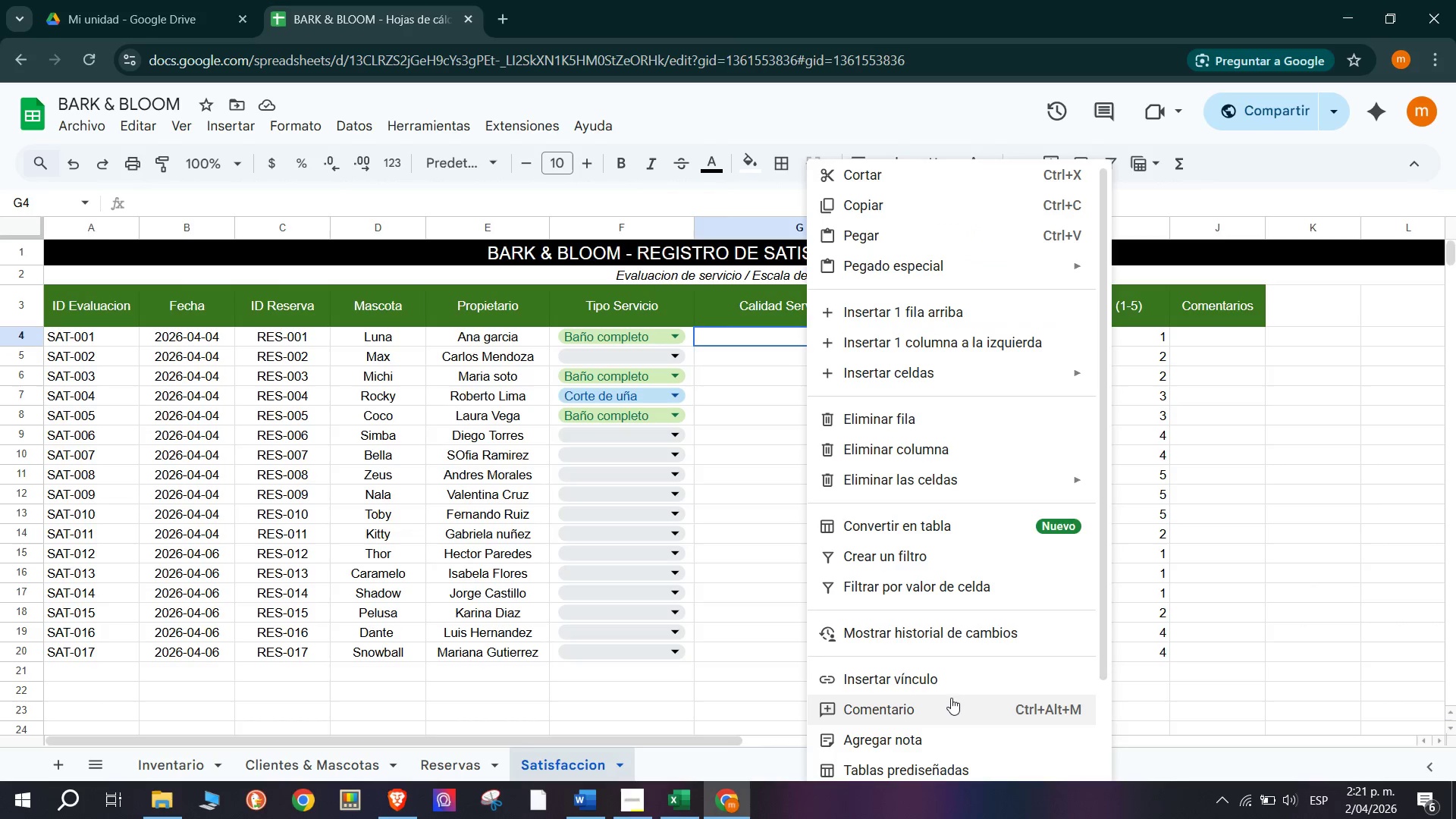 
scroll: coordinate [914, 723], scroll_direction: down, amount: 2.0
 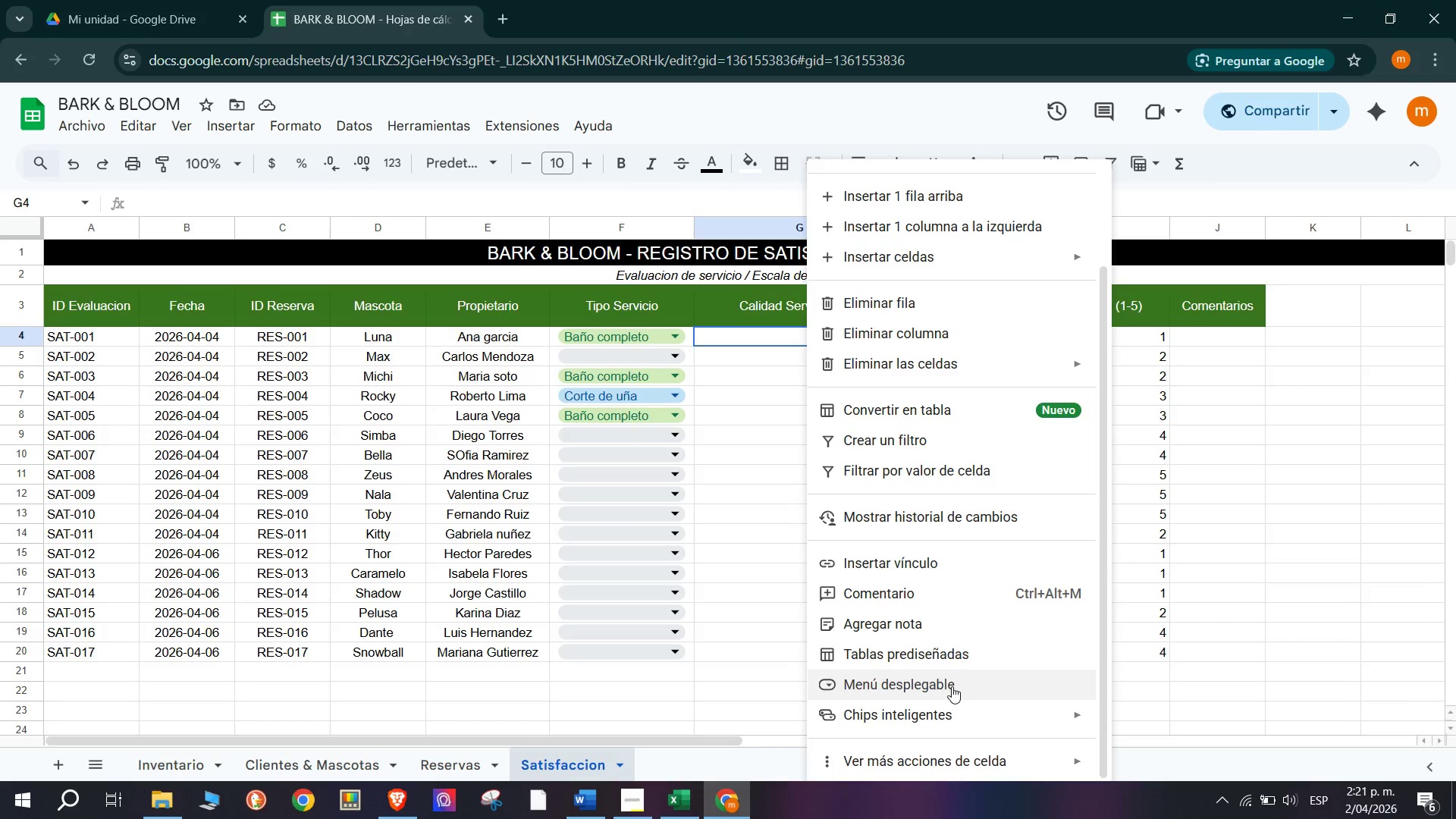 
left_click([952, 686])
 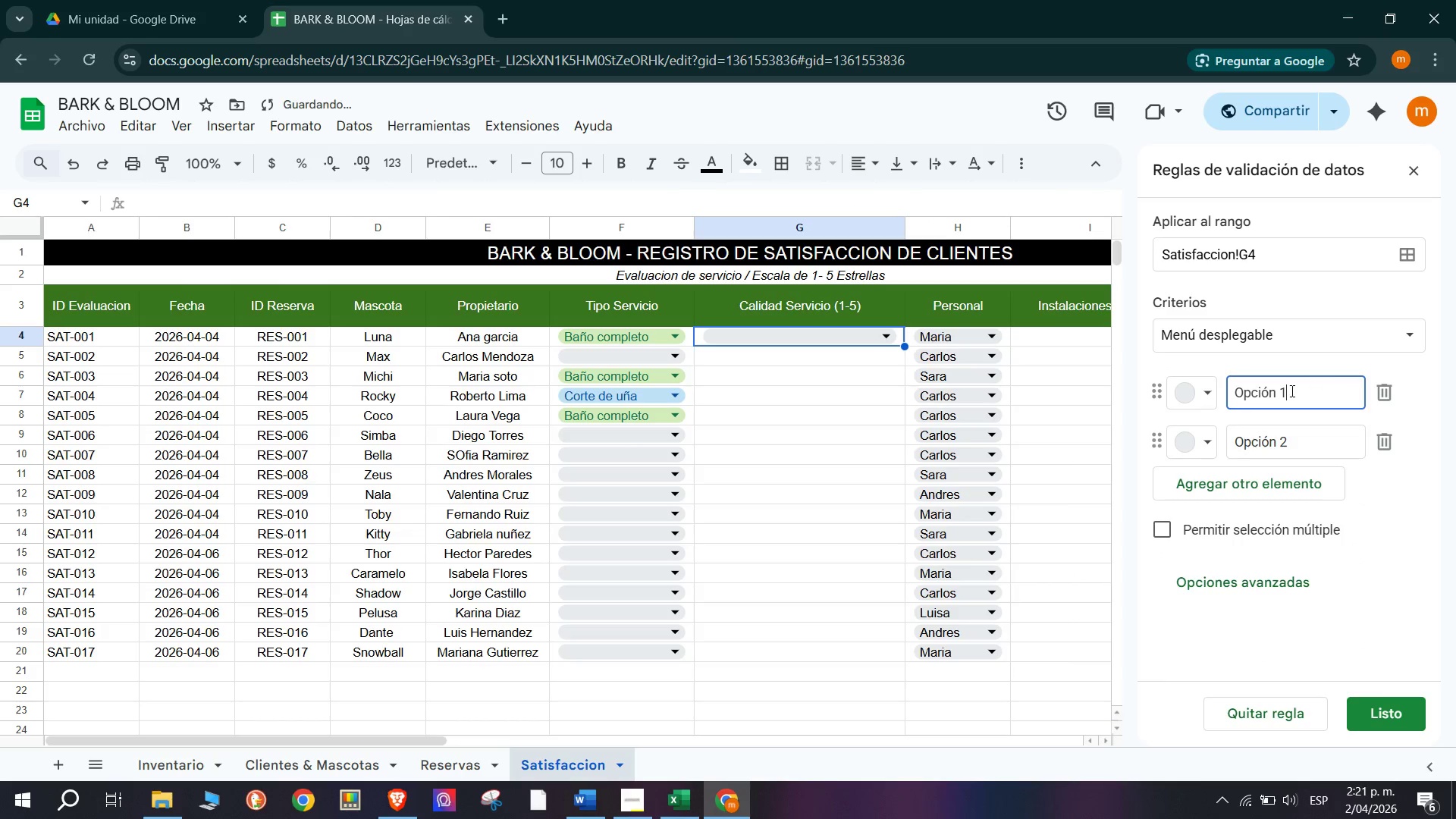 
left_click_drag(start_coordinate=[1301, 393], to_coordinate=[1152, 385])
 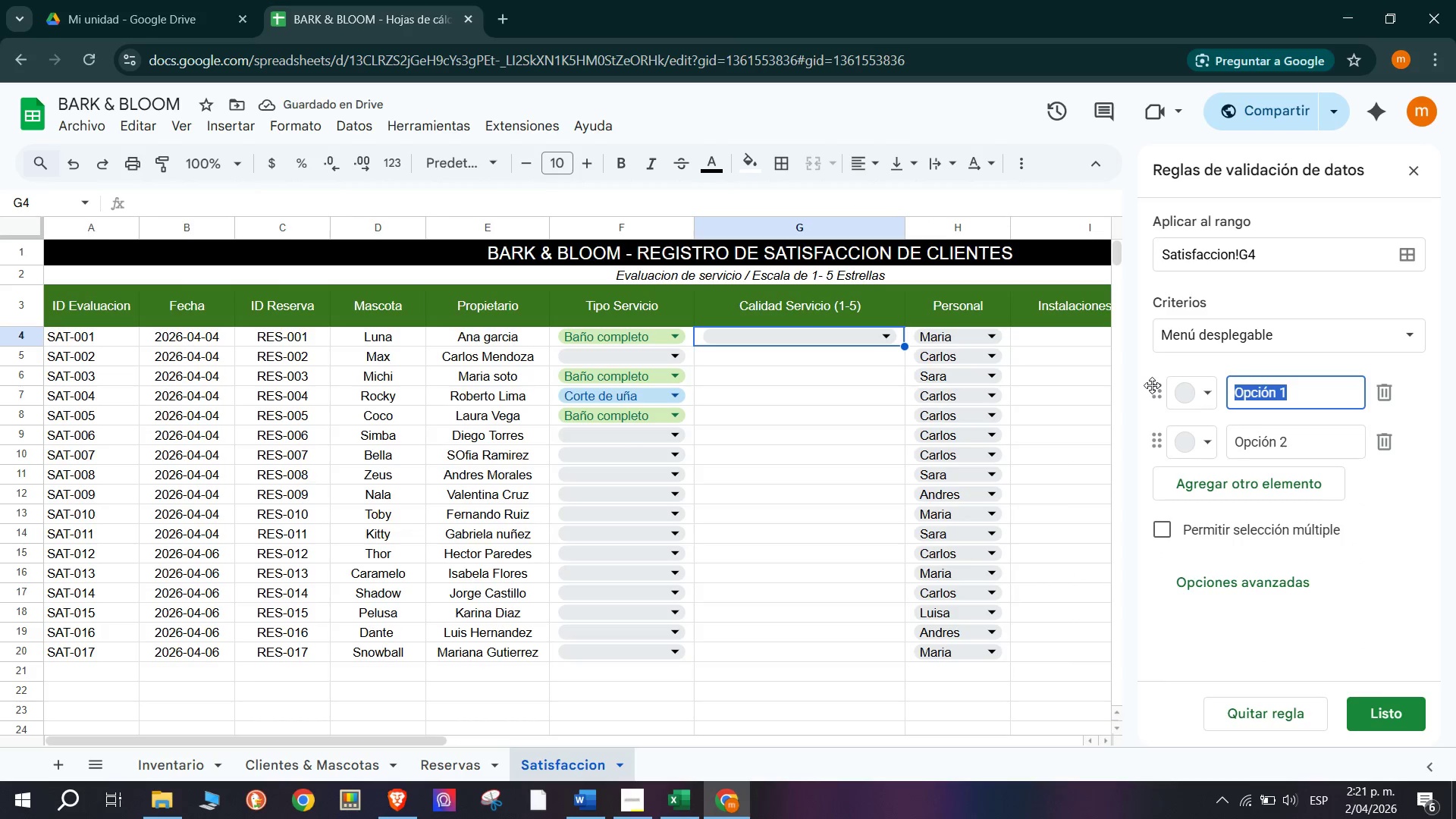 
key(1)
 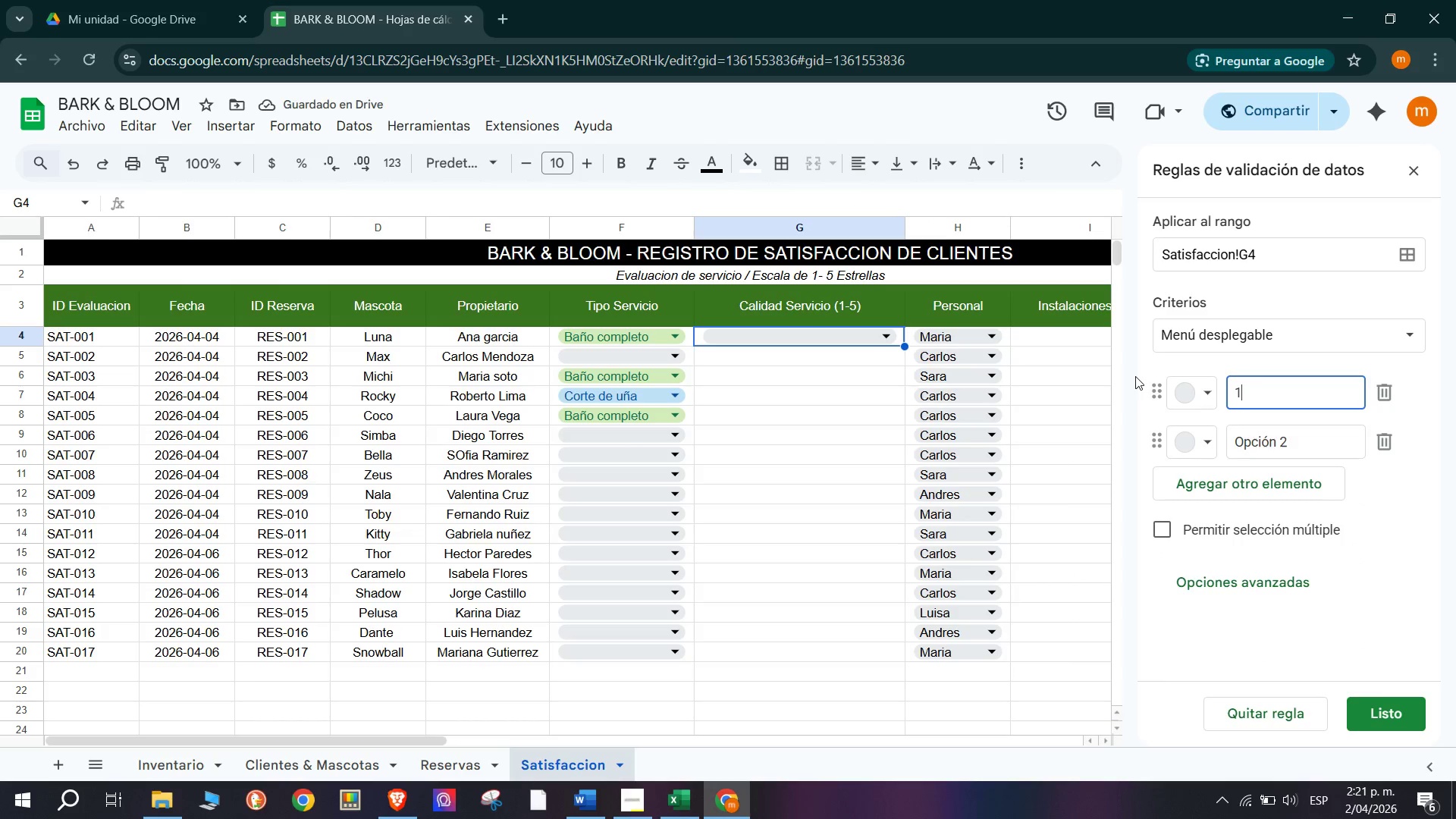 
type( Mala)
 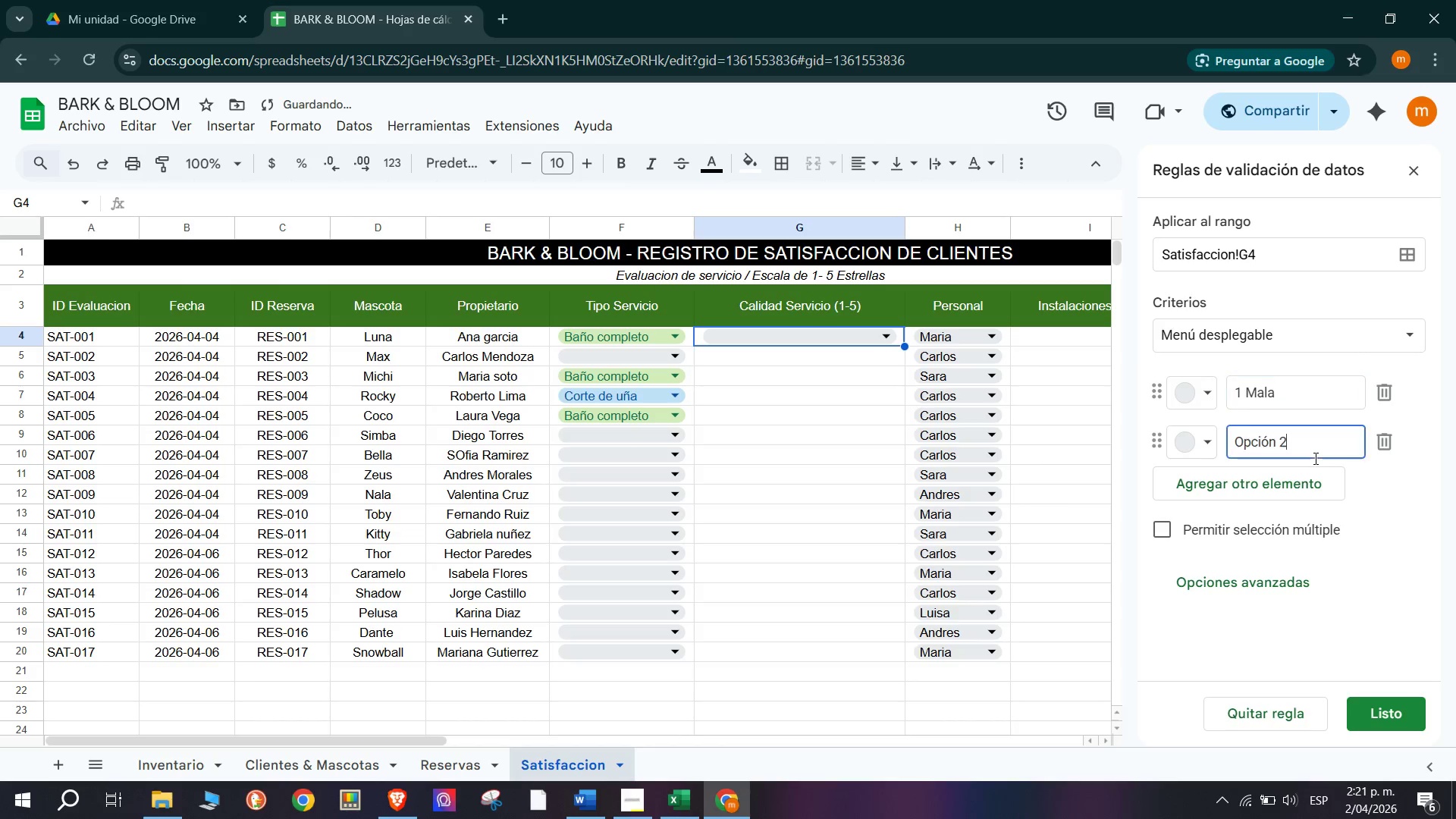 
left_click_drag(start_coordinate=[1301, 448], to_coordinate=[1194, 447])
 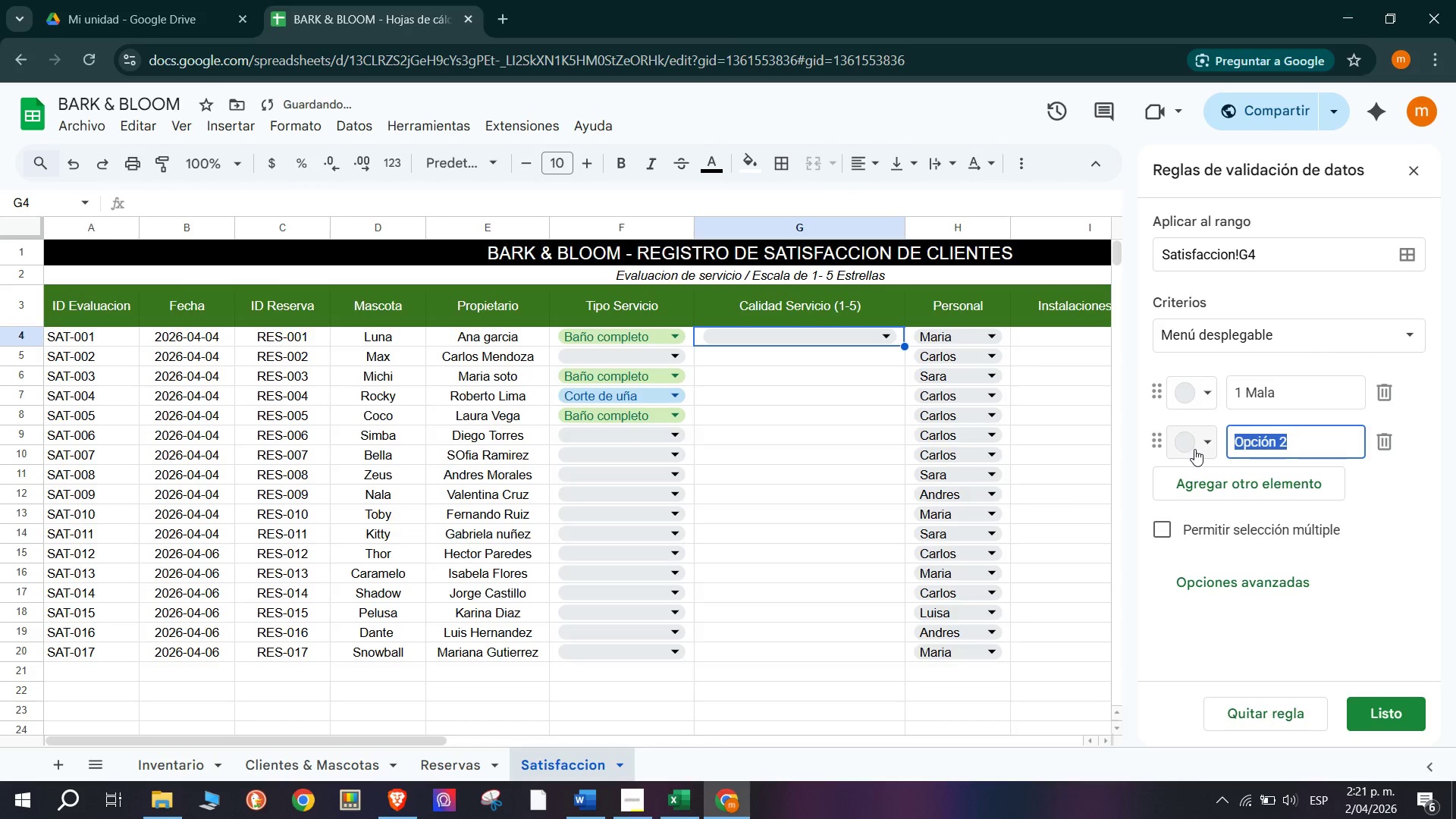 
type(2 R)
key(Backspace)
type(MALA)
 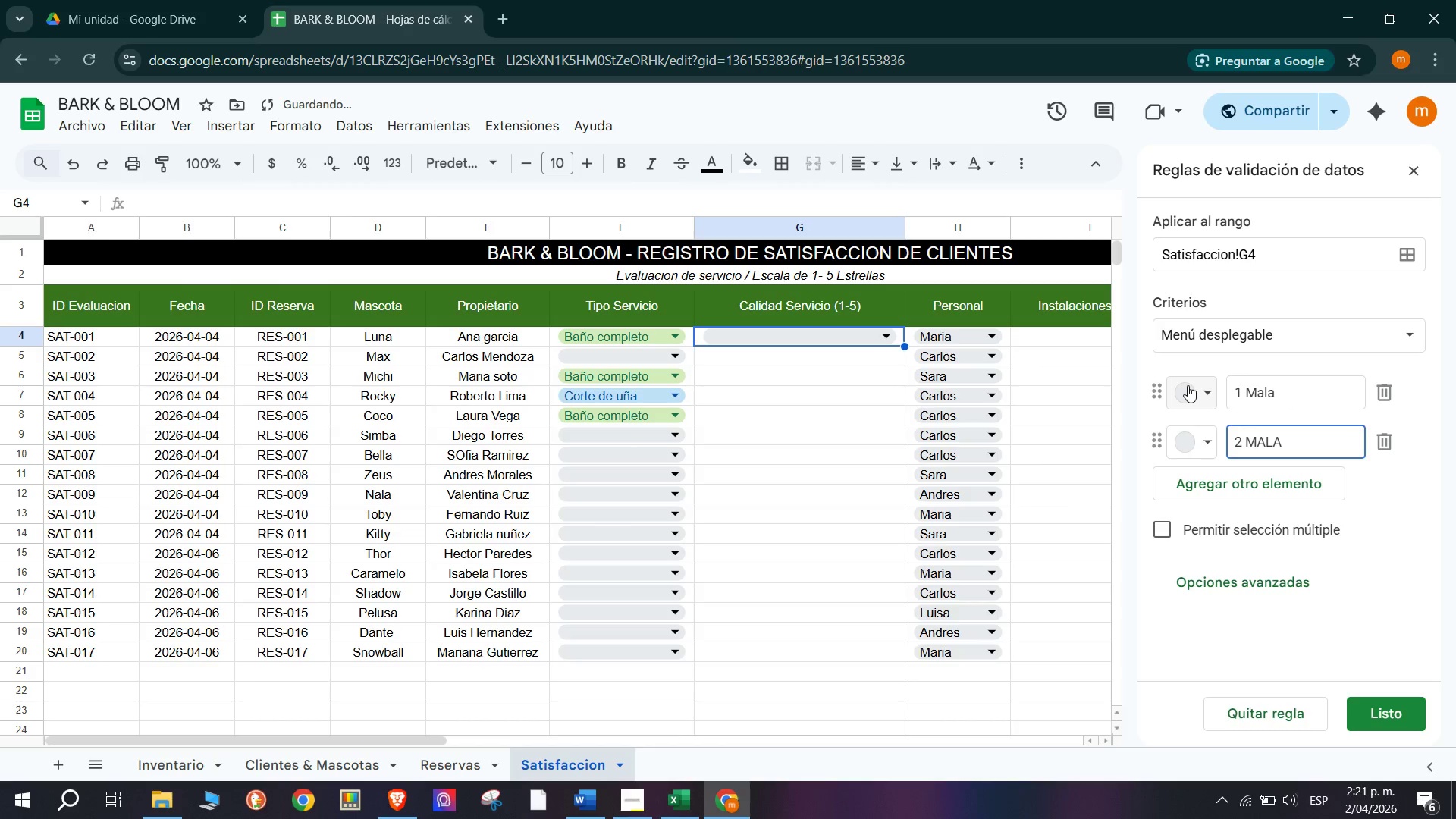 
key(Backspace)
key(Backspace)
key(Backspace)
type(ala)
 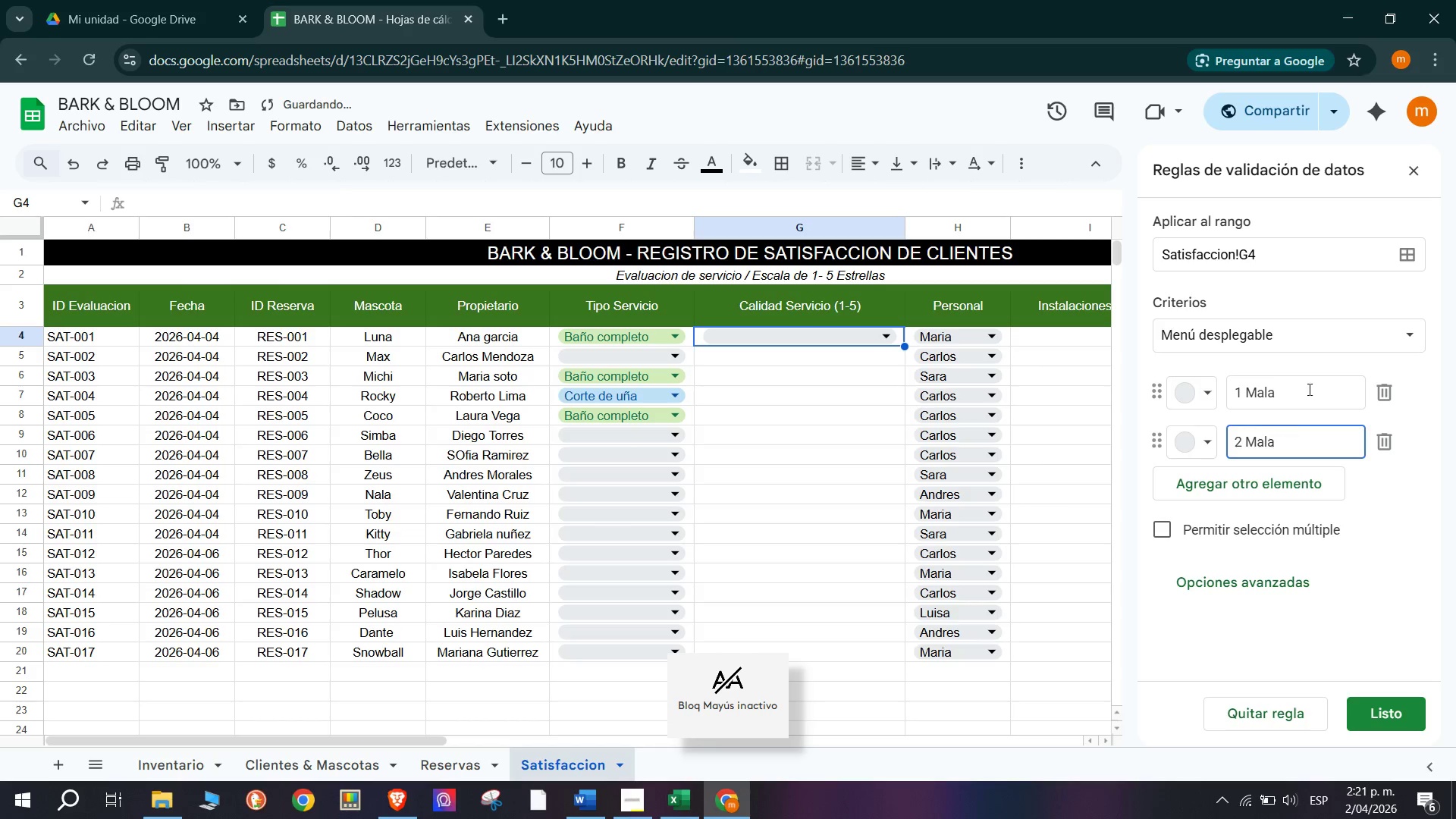 
left_click([1292, 388])
 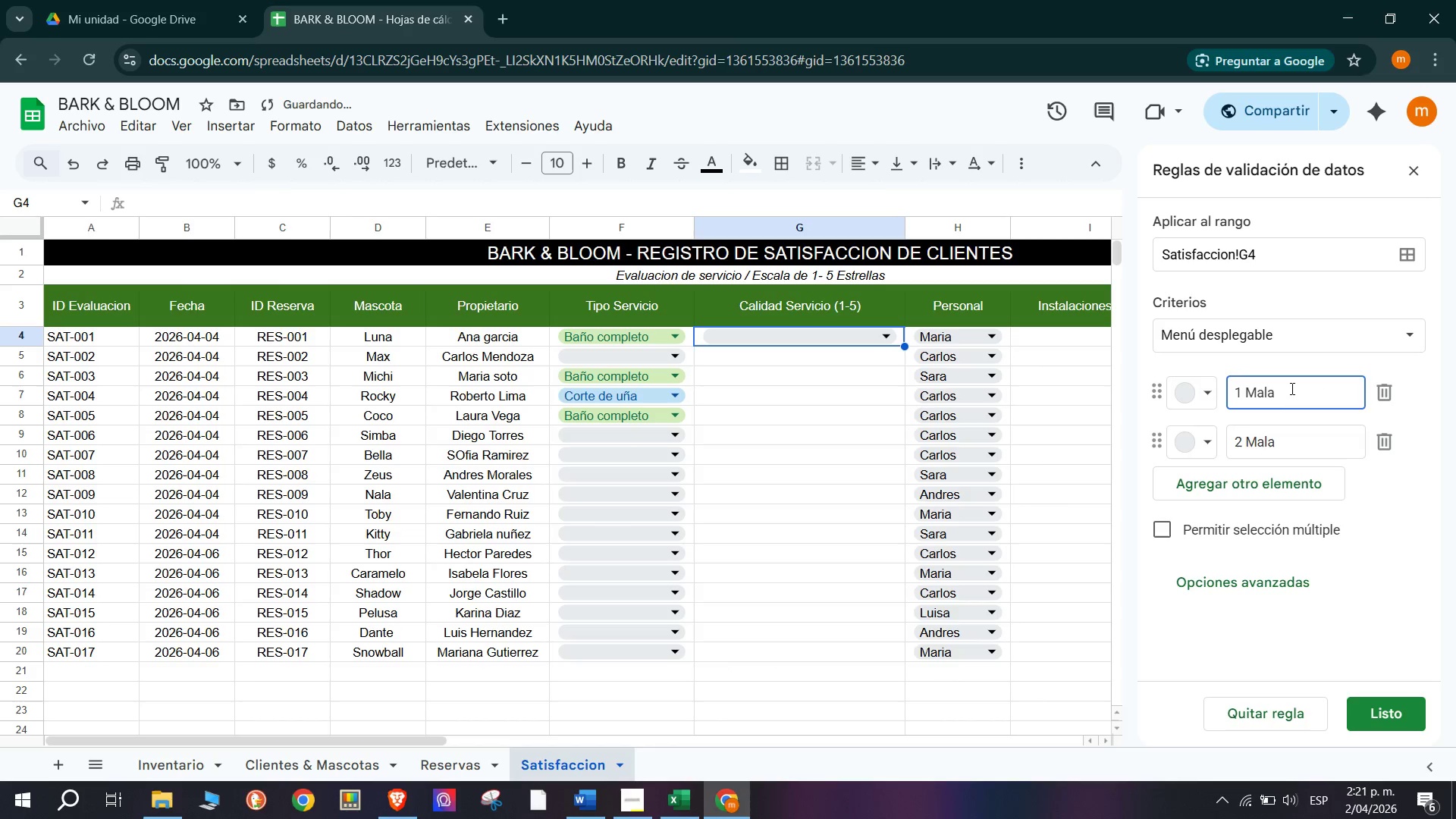 
key(Backspace)
key(Backspace)
key(Backspace)
key(Backspace)
type(Muy Mala)
 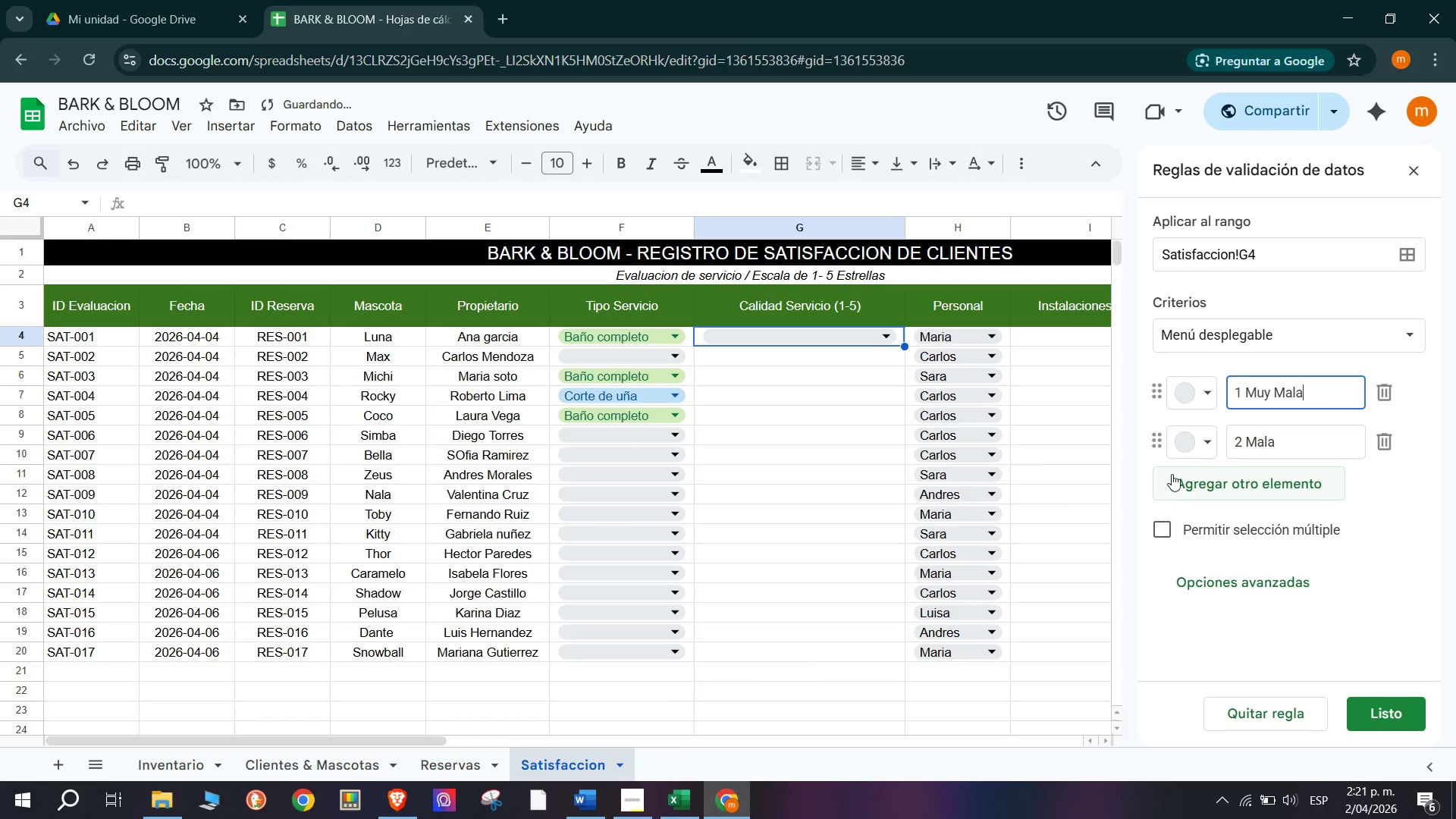 
left_click([1307, 479])
 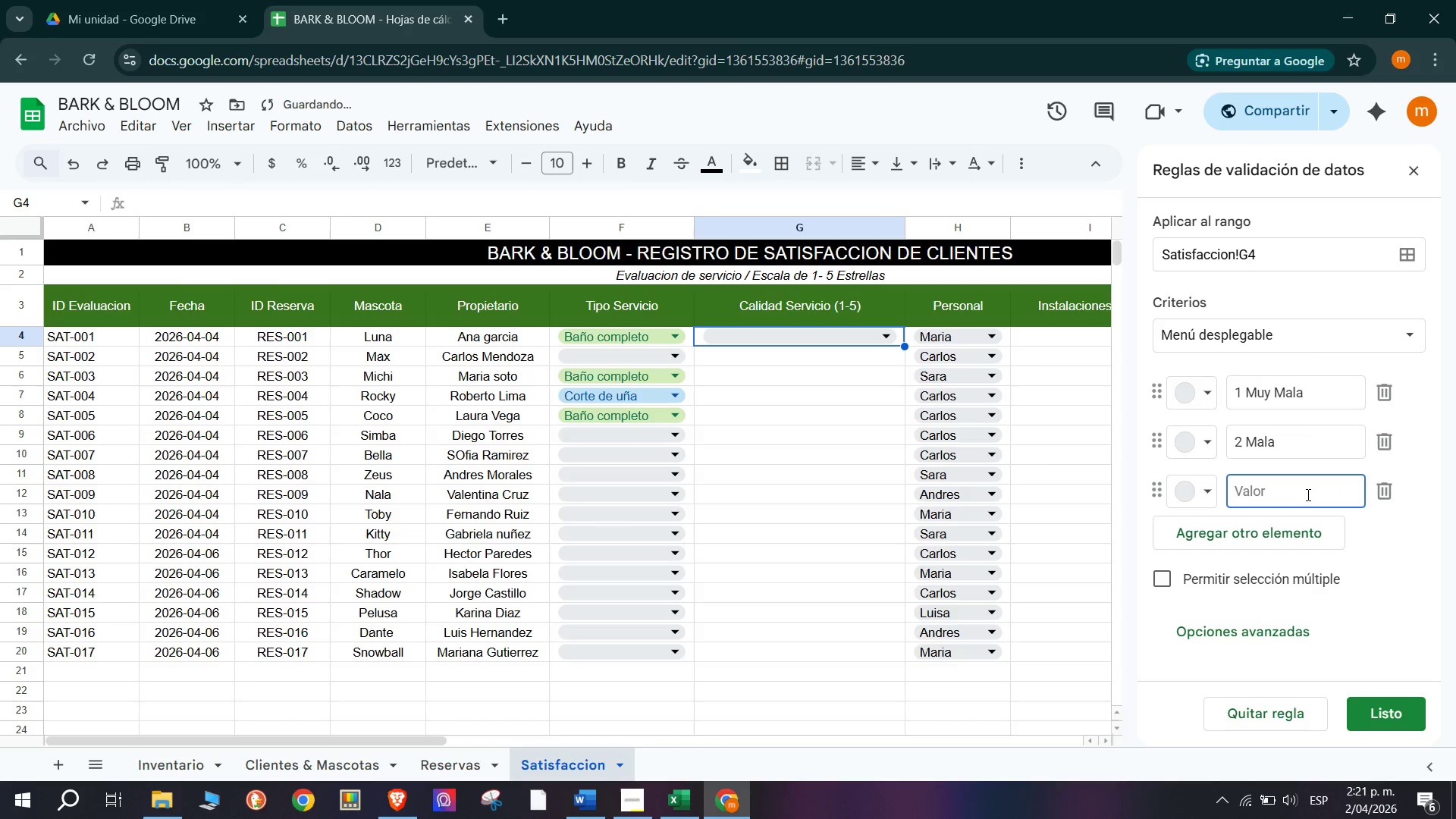 
type(3 Regular)
 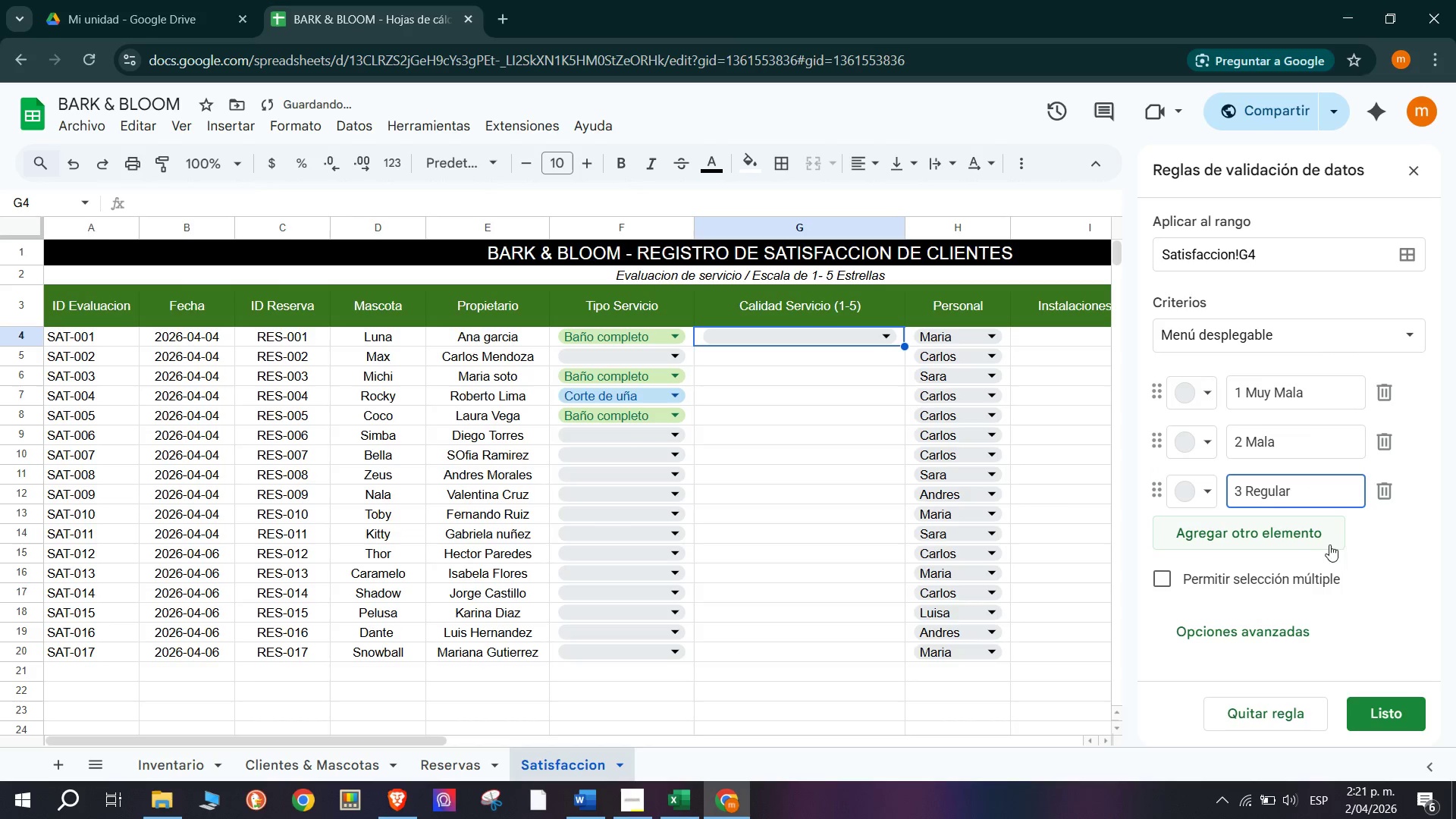 
left_click([1310, 531])
 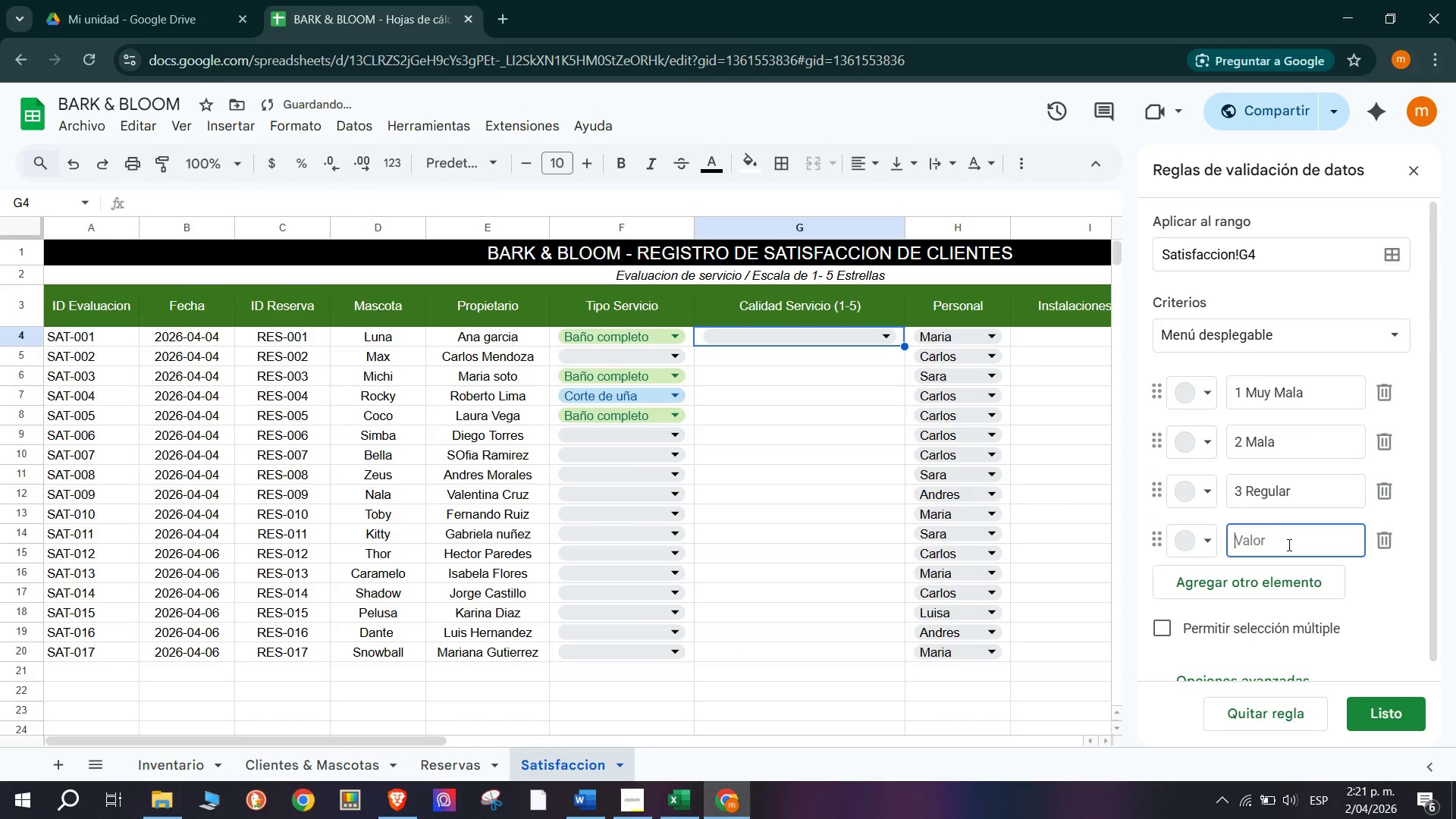 
type(4 Buena)
 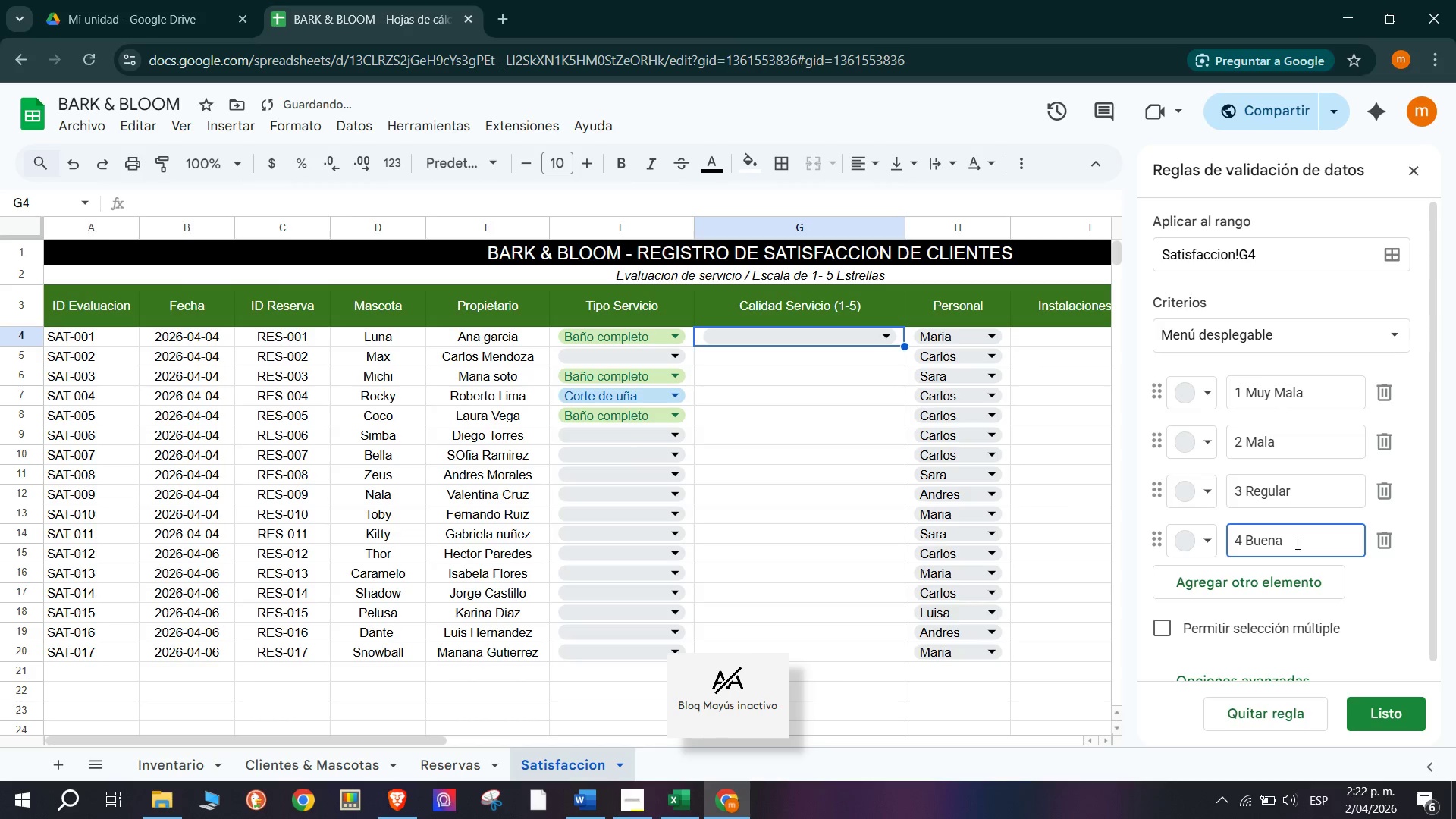 
left_click([1291, 578])
 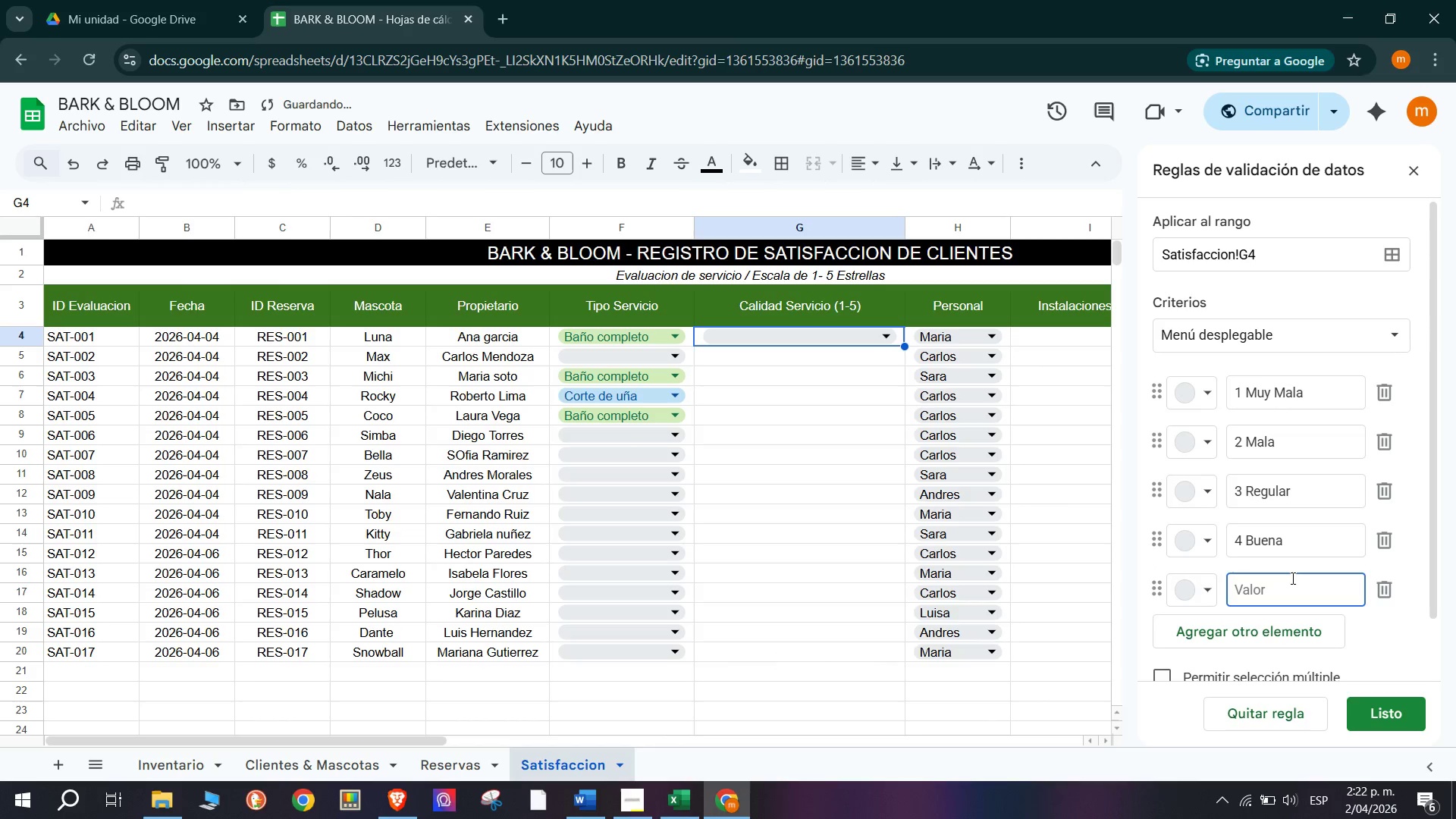 
type(5 ec)
key(Backspace)
key(Backspace)
type(e)
key(Backspace)
type(Excelente)
 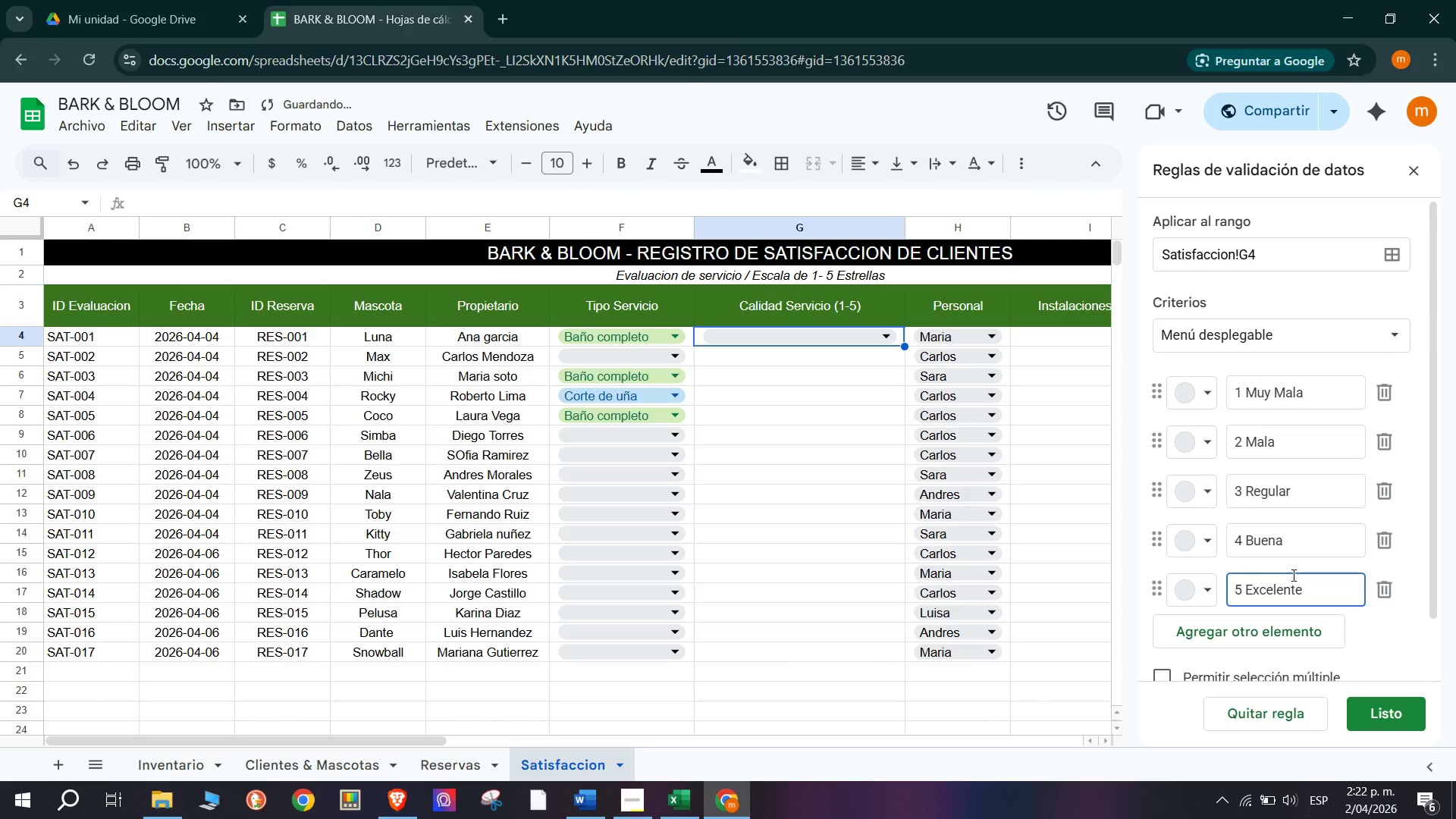 
scroll: coordinate [1274, 623], scroll_direction: down, amount: 2.0
 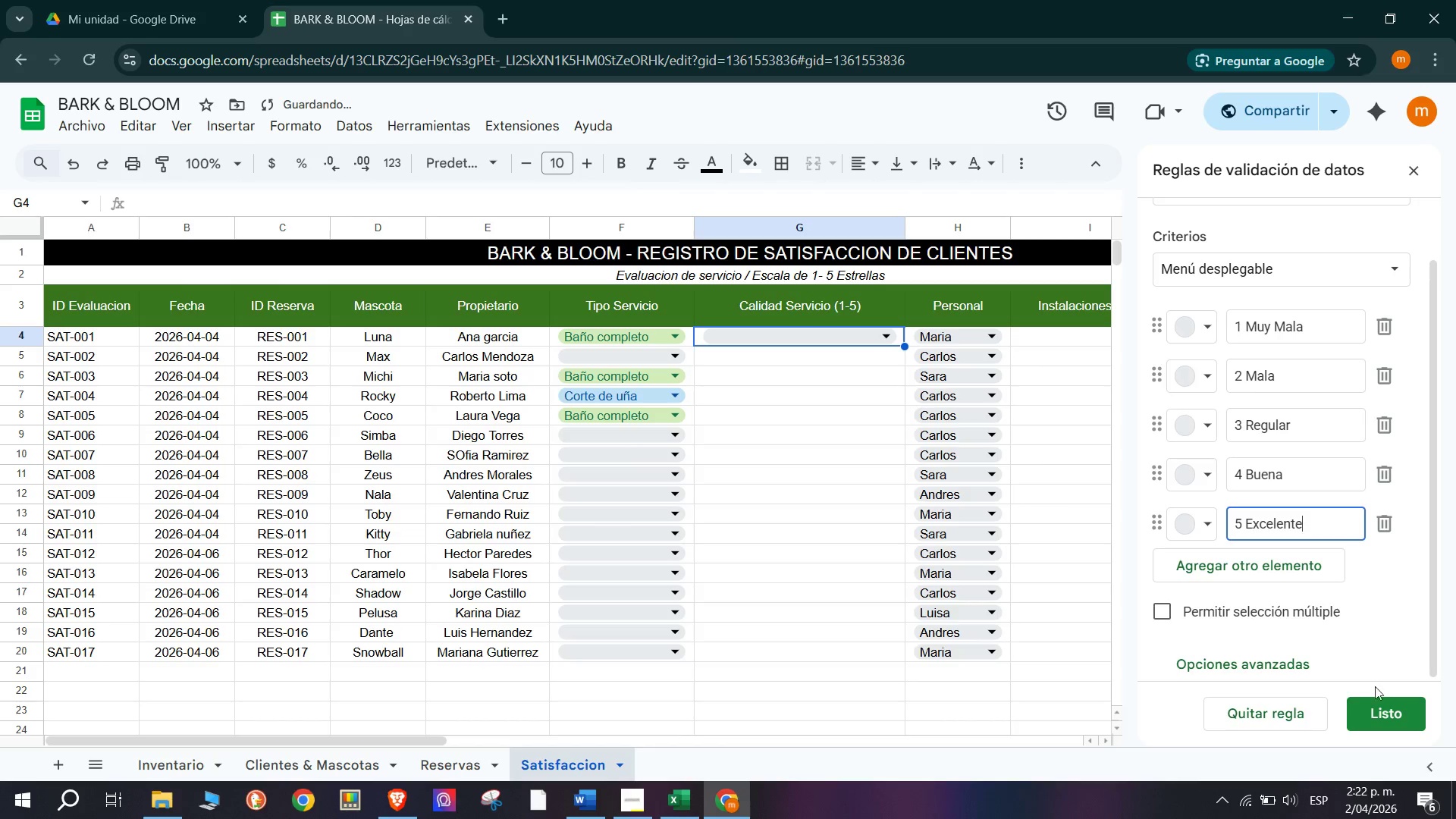 
left_click([1386, 723])
 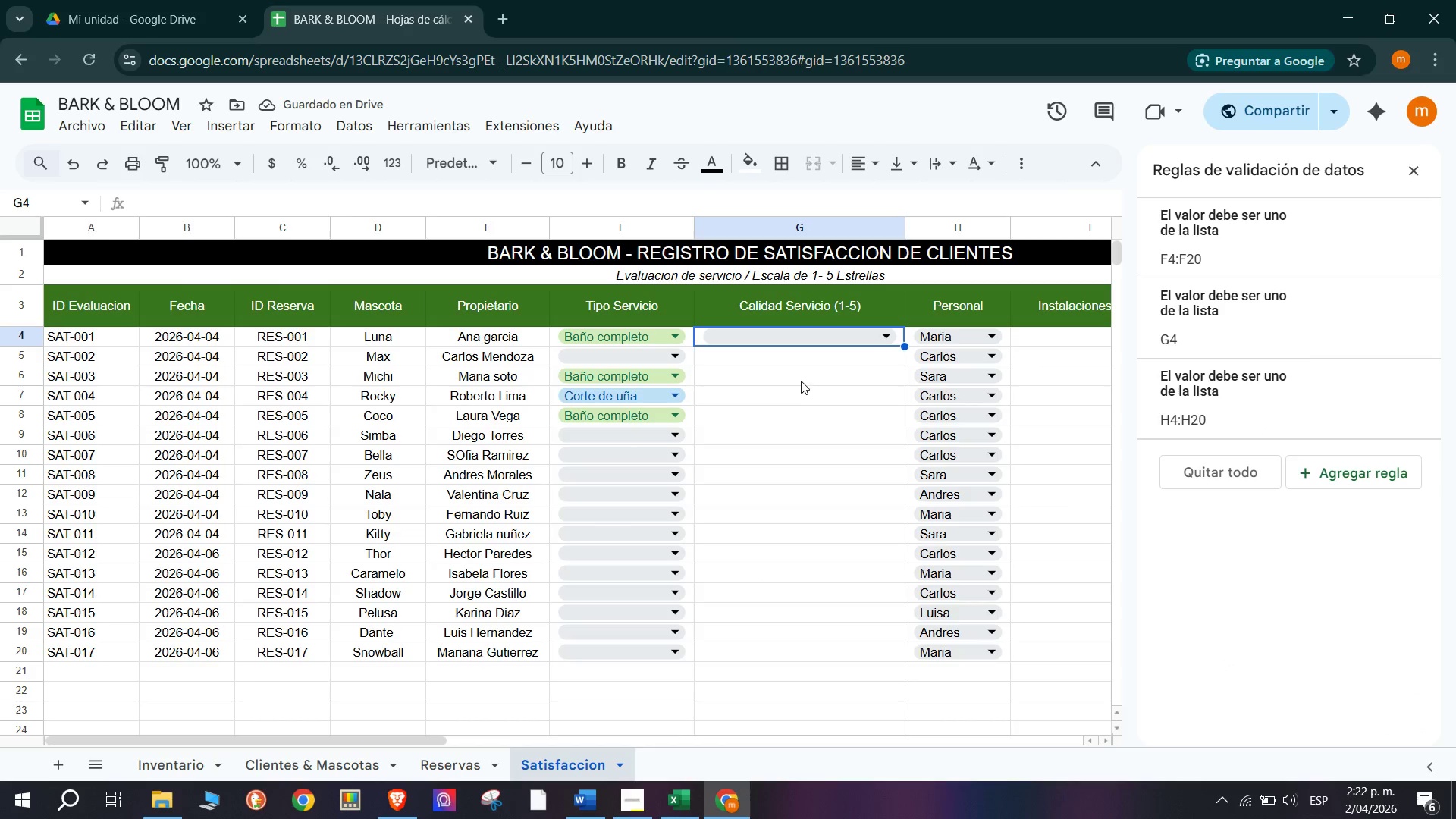 
left_click([809, 363])
 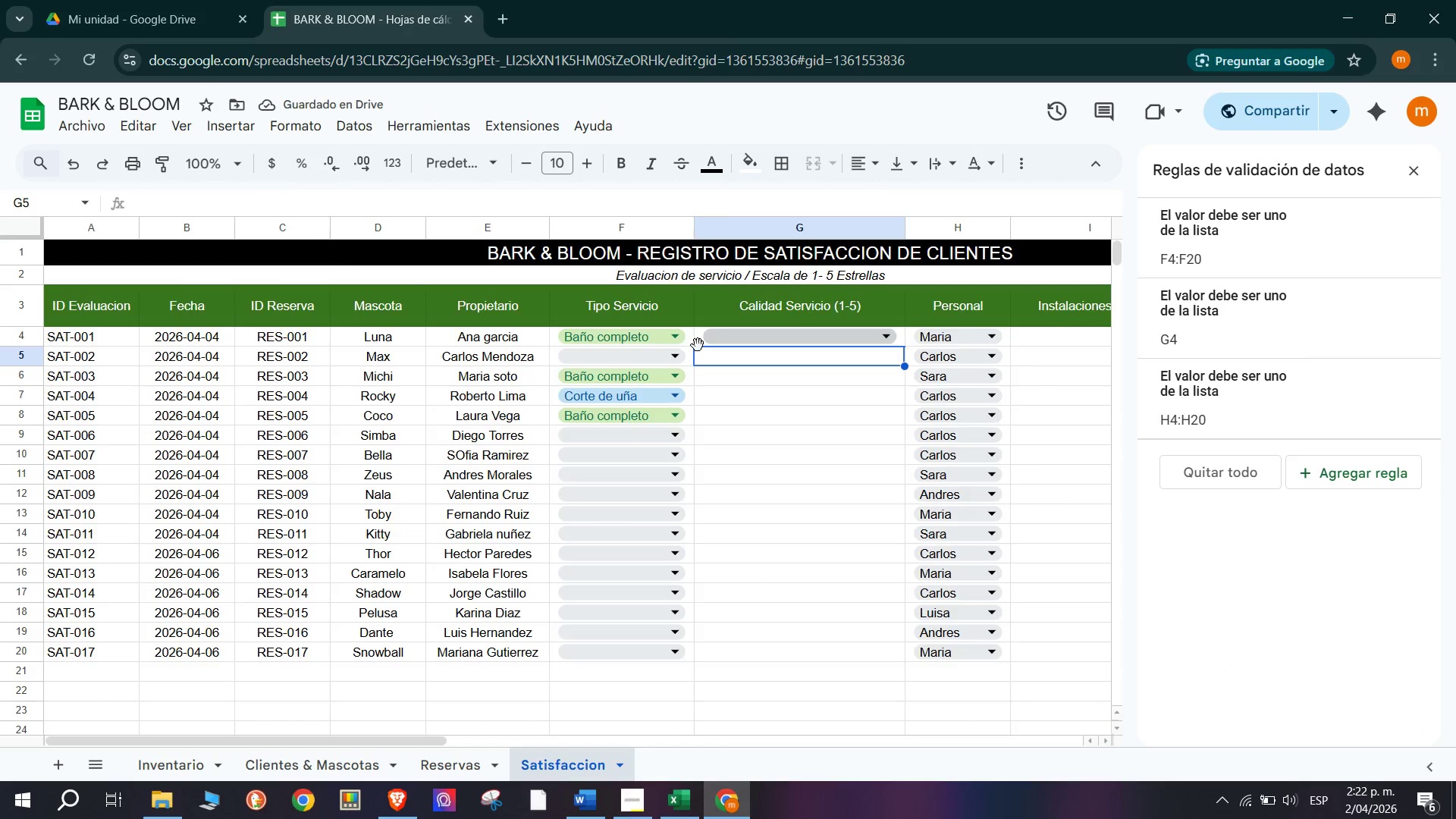 
left_click([700, 334])
 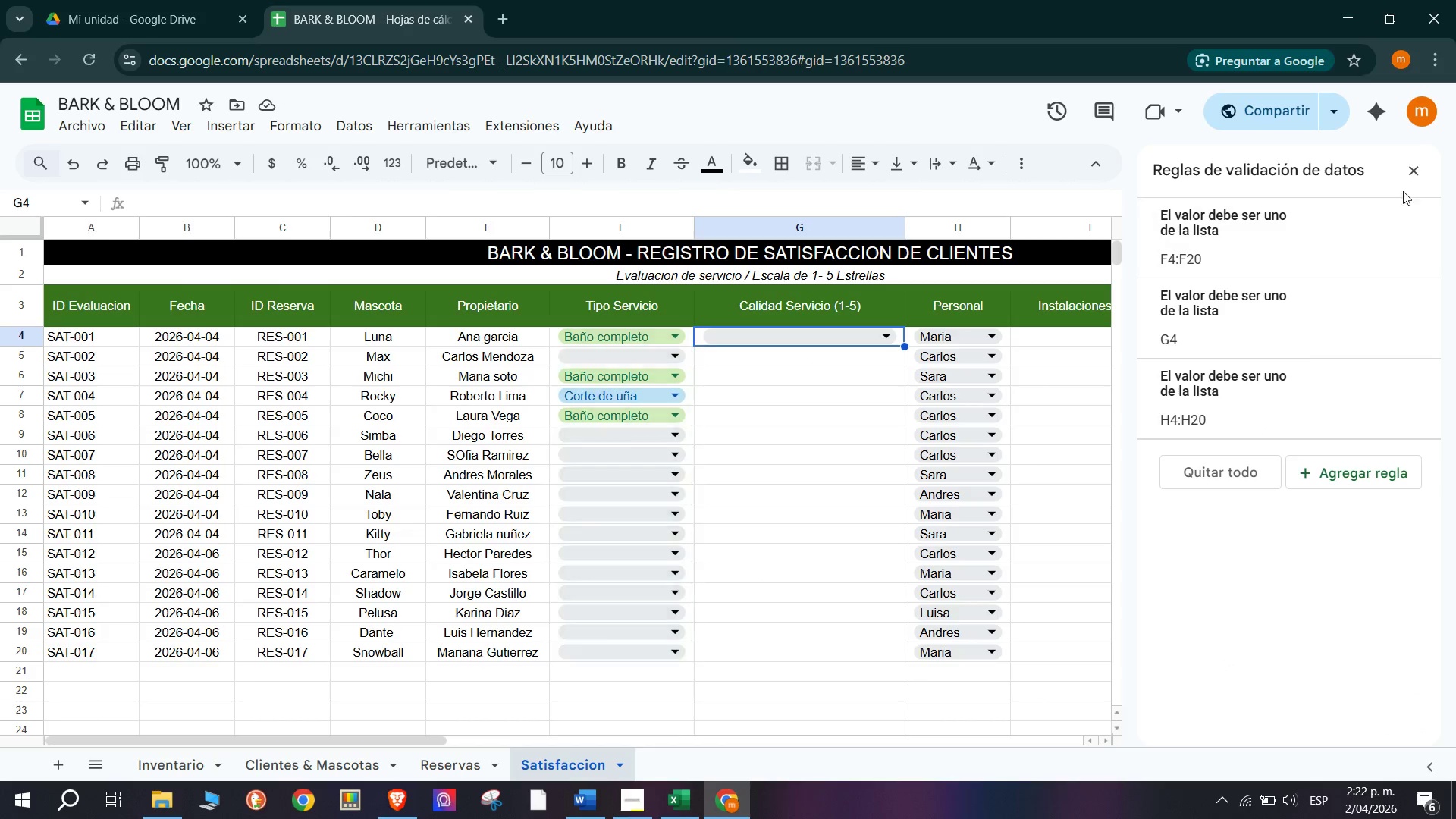 
left_click([1422, 172])
 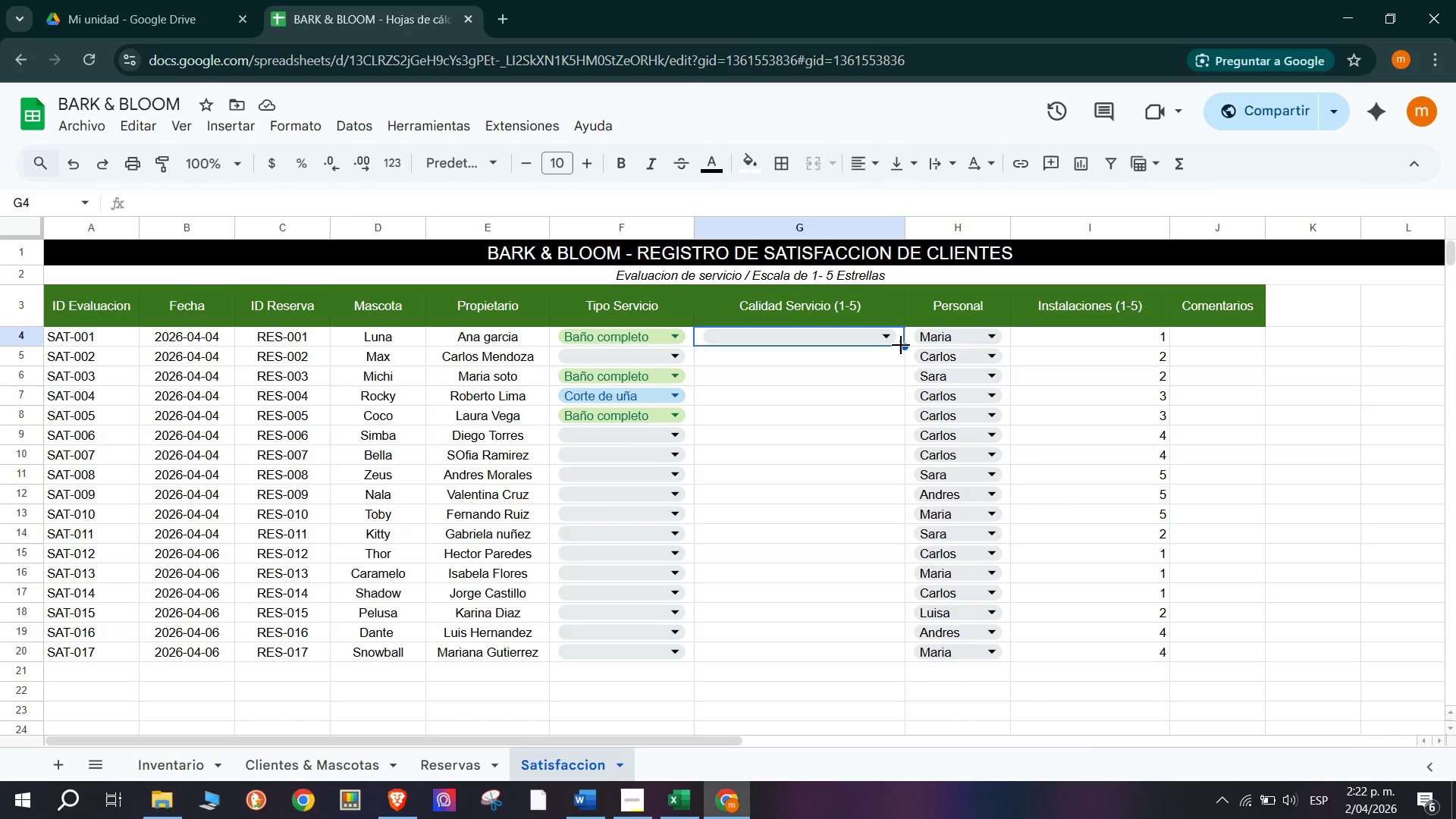 
left_click_drag(start_coordinate=[901, 344], to_coordinate=[868, 649])
 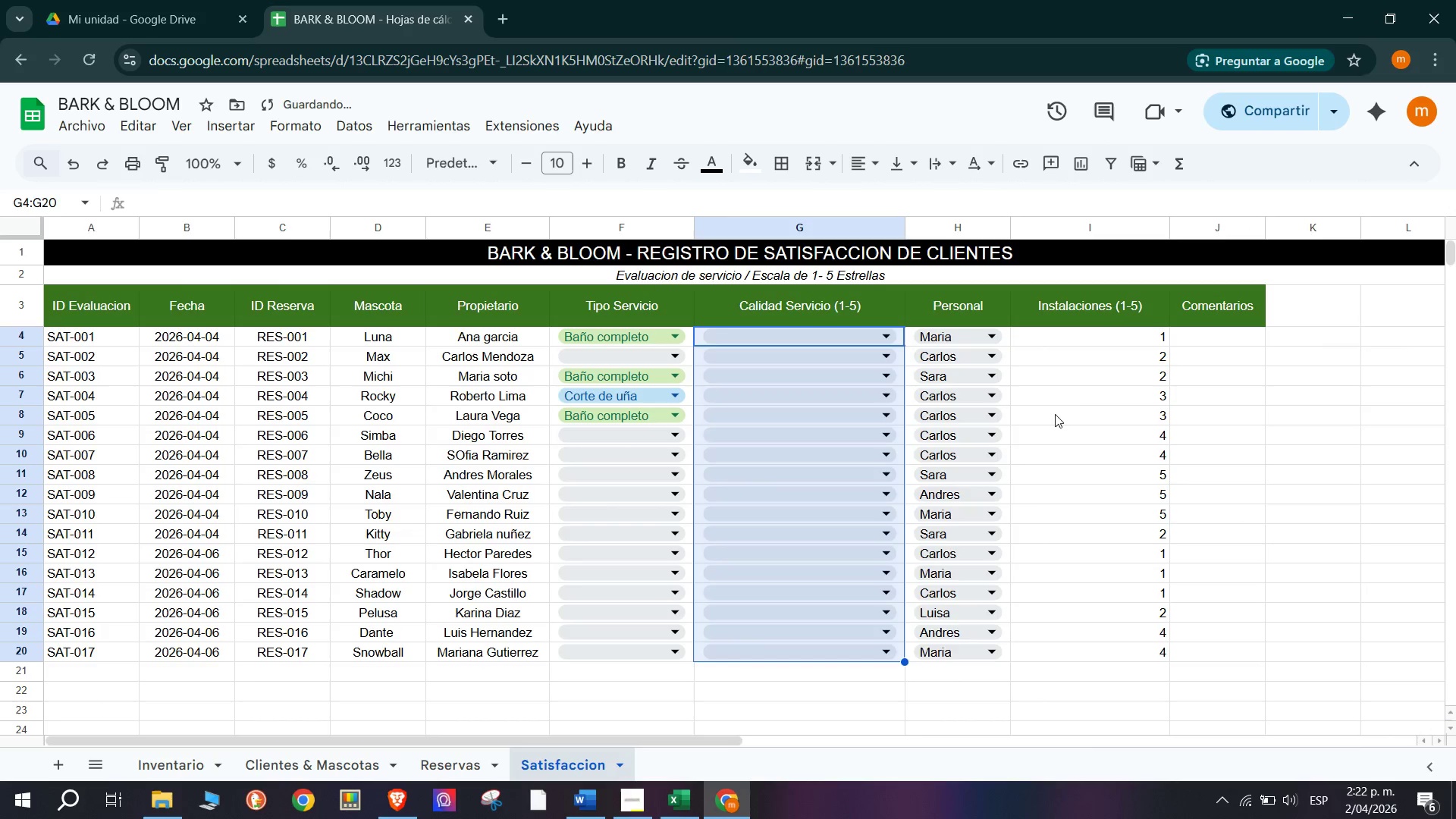 
left_click([1075, 393])
 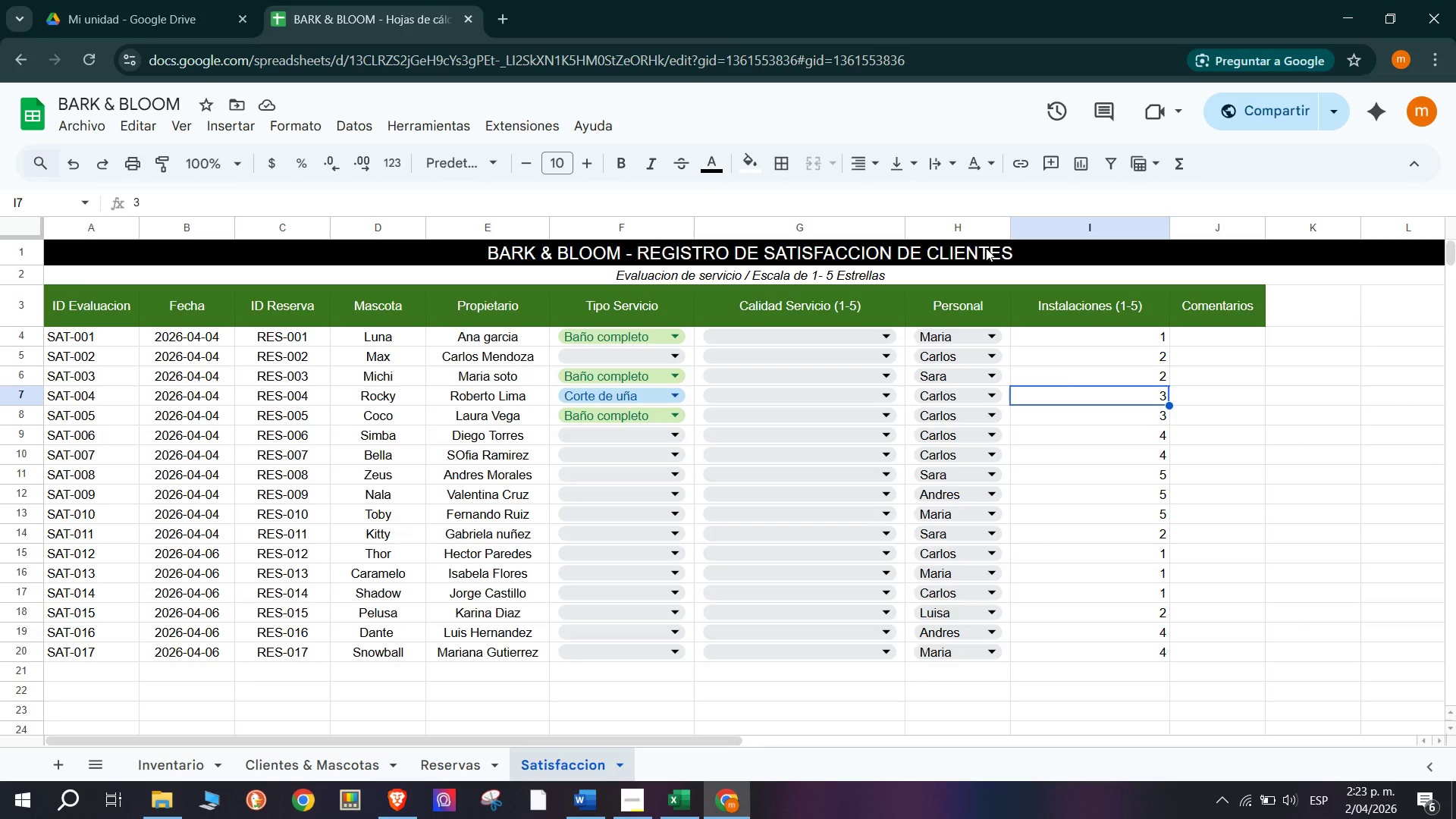 
wait(85.08)
 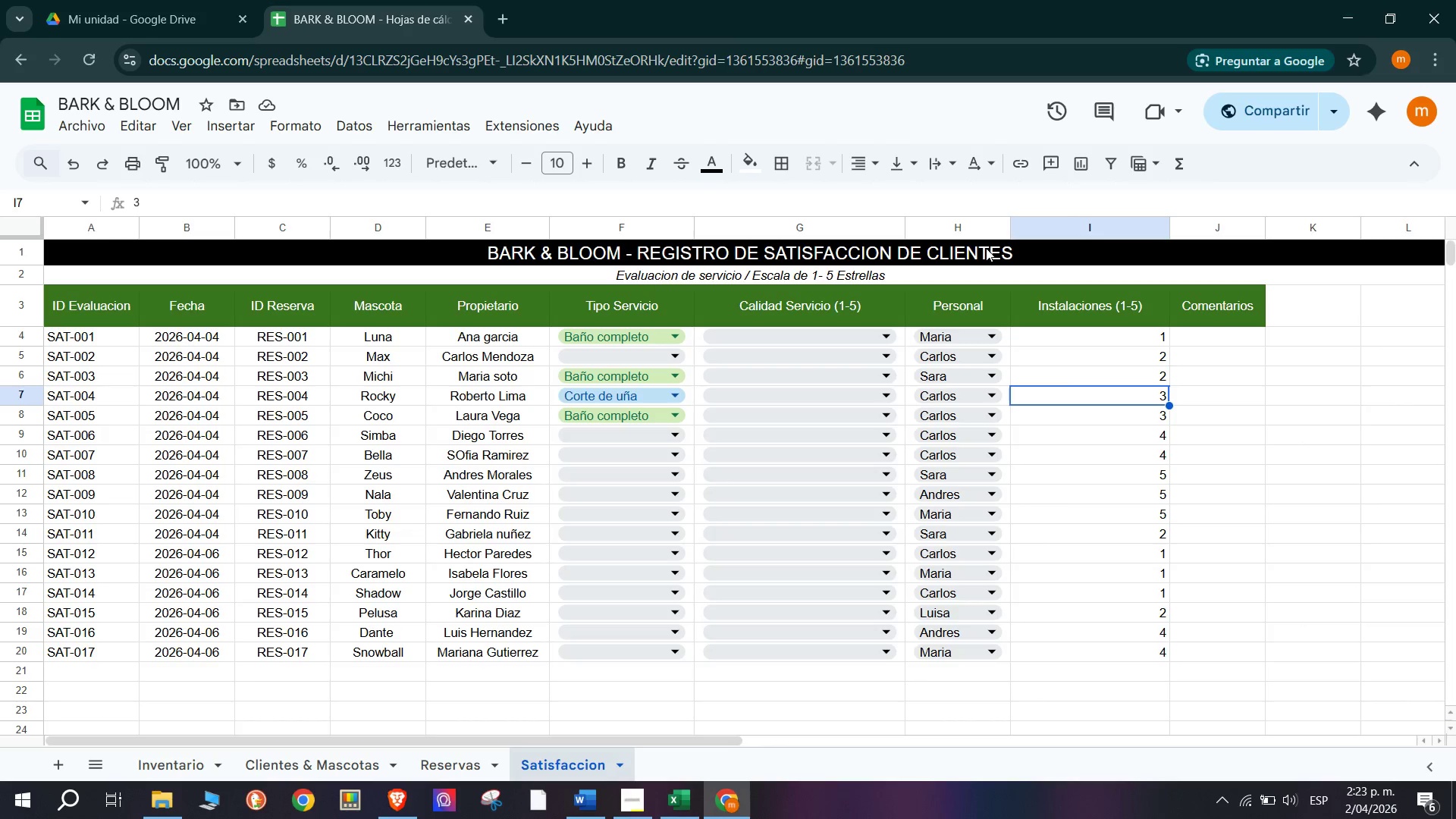 
left_click([1238, 362])
 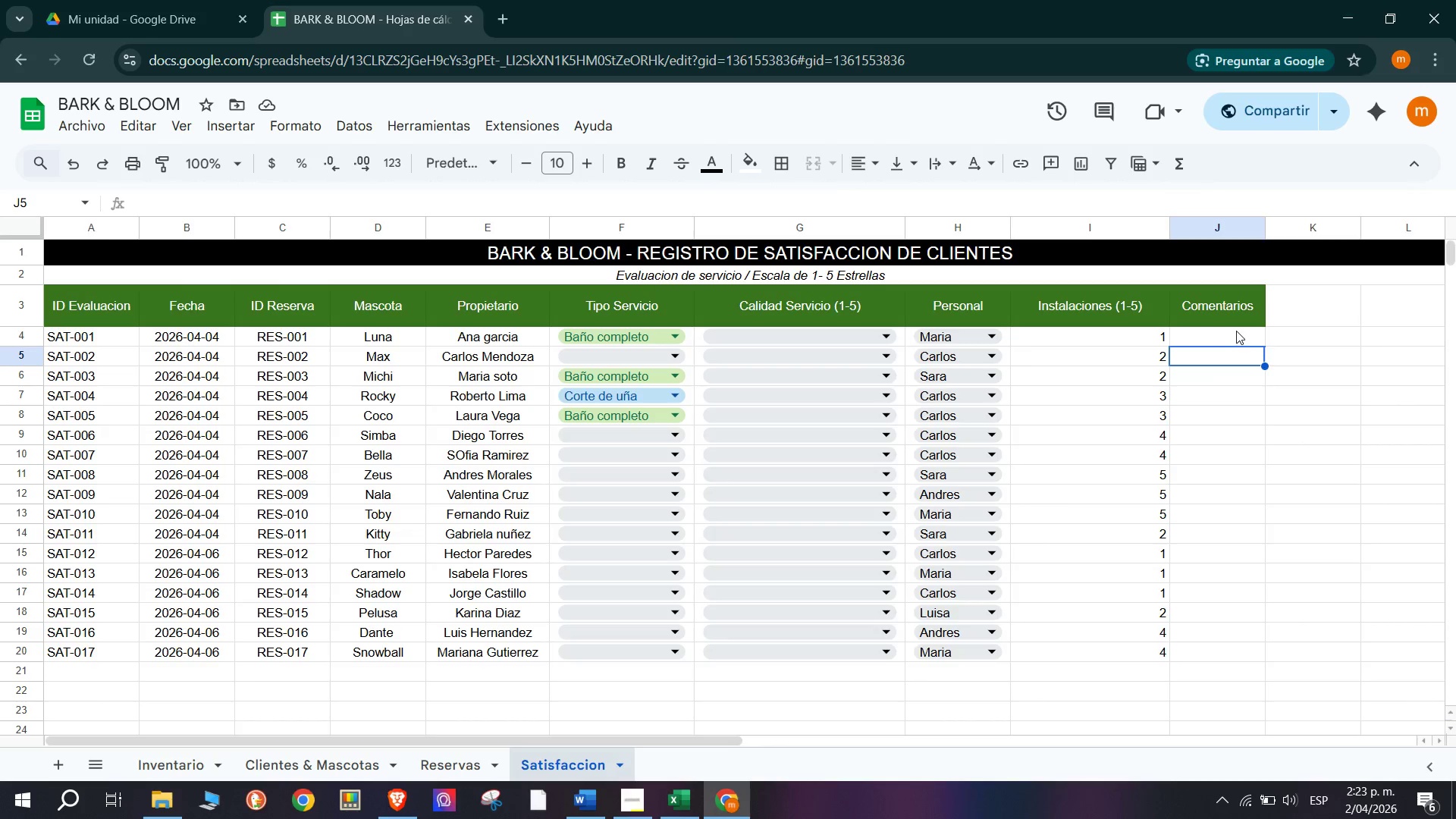 
left_click([1236, 330])
 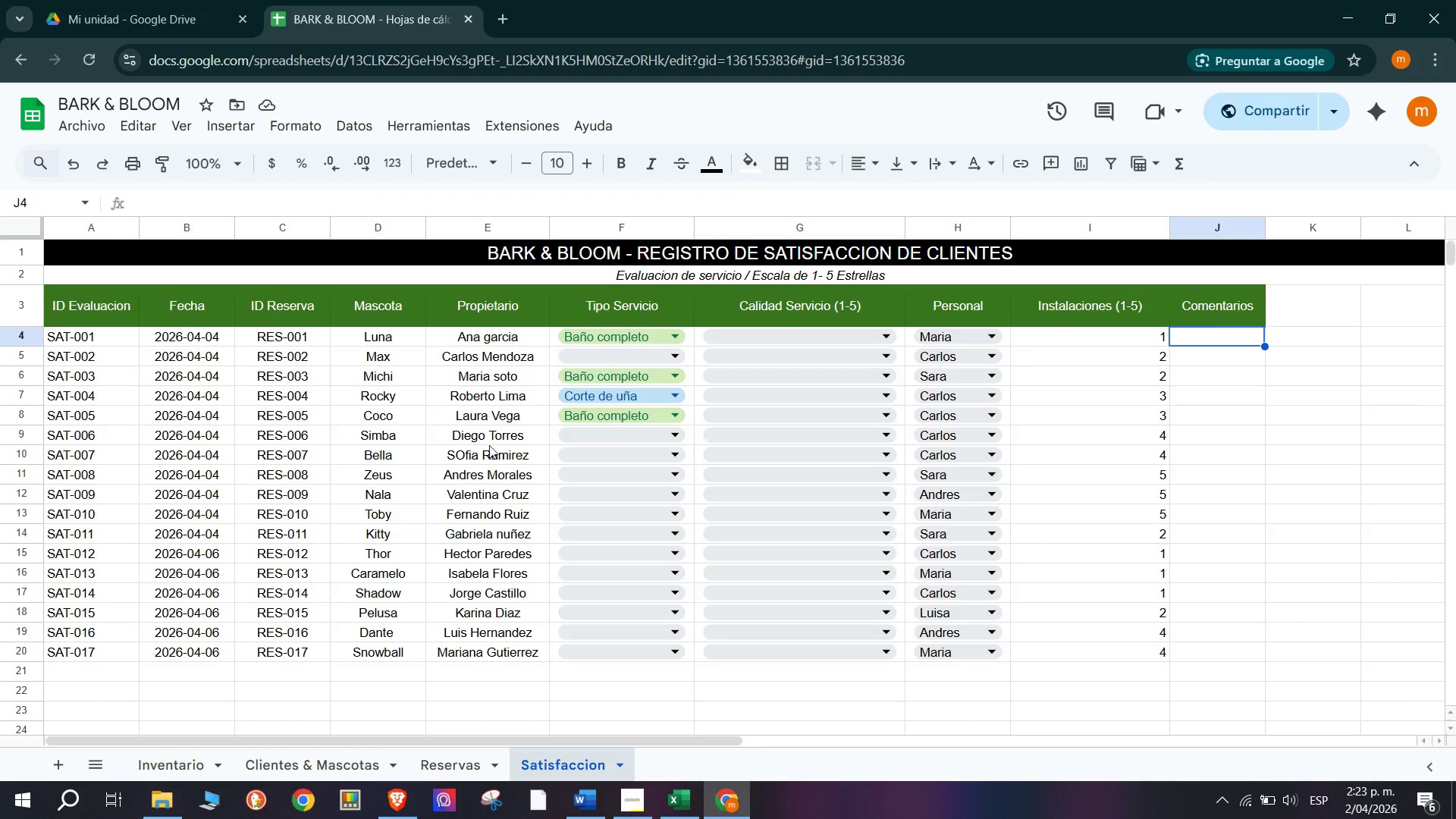 
left_click([648, 438])
 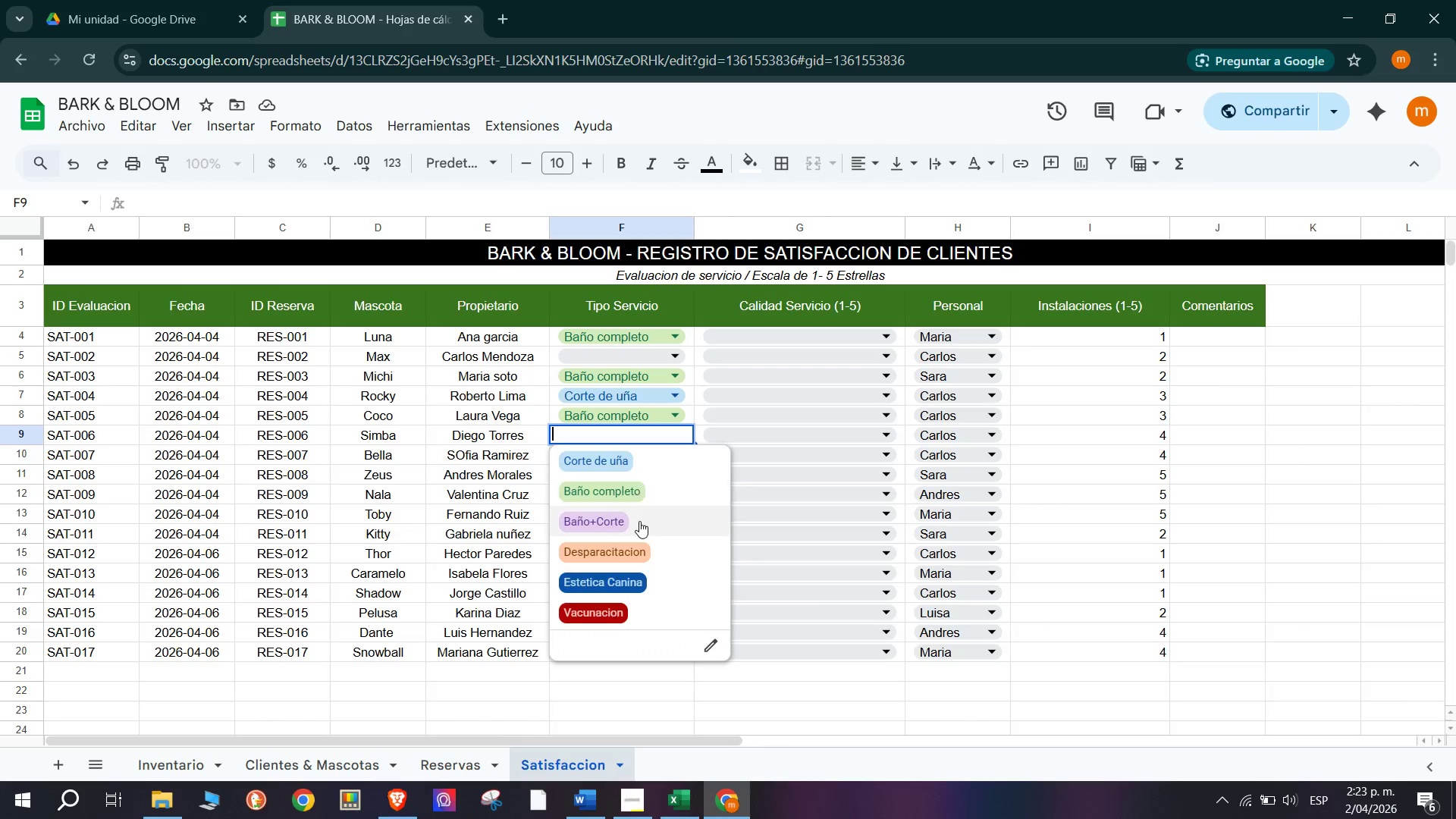 
scroll: coordinate [653, 450], scroll_direction: up, amount: 4.0
 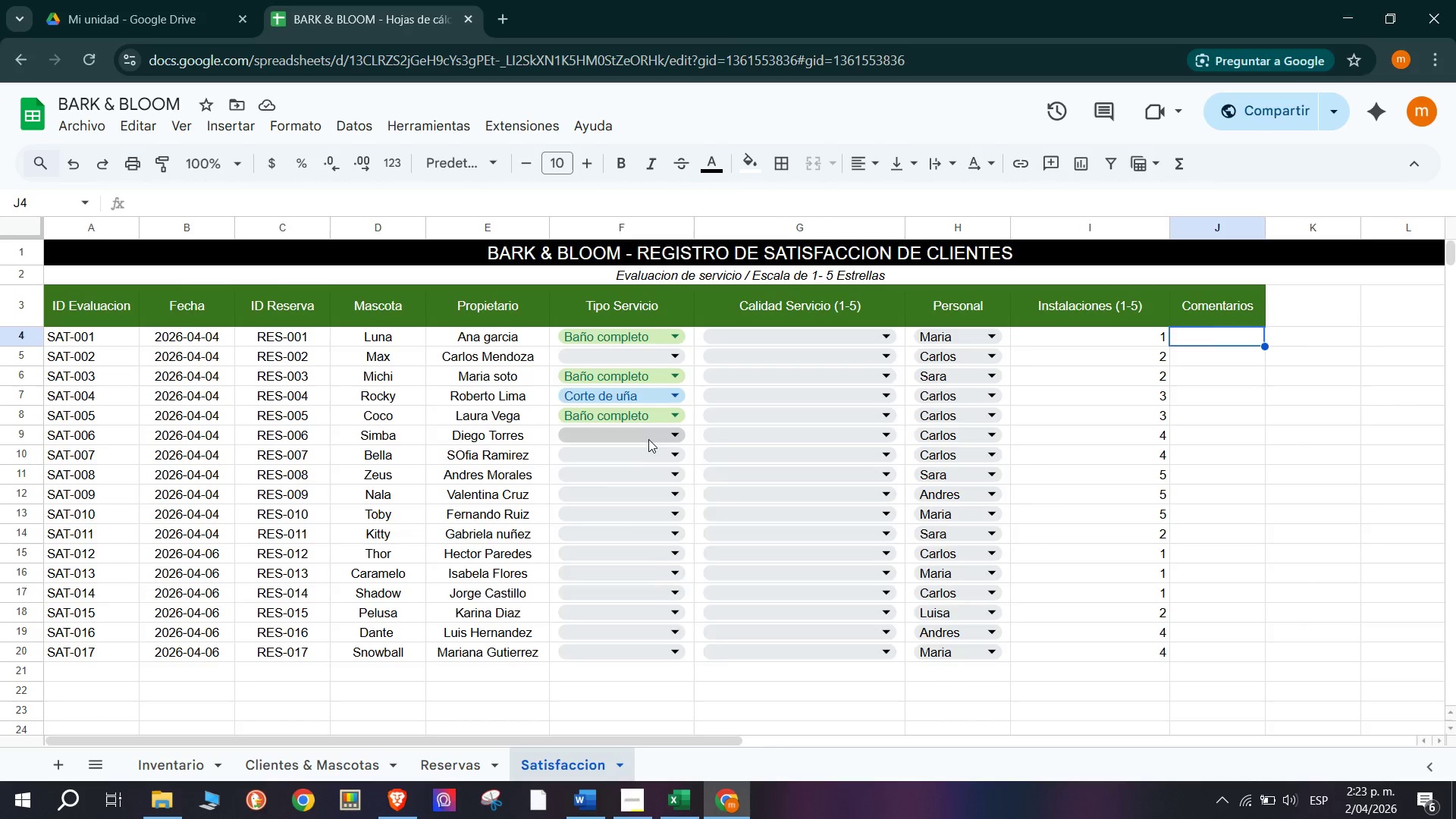 
left_click([639, 521])
 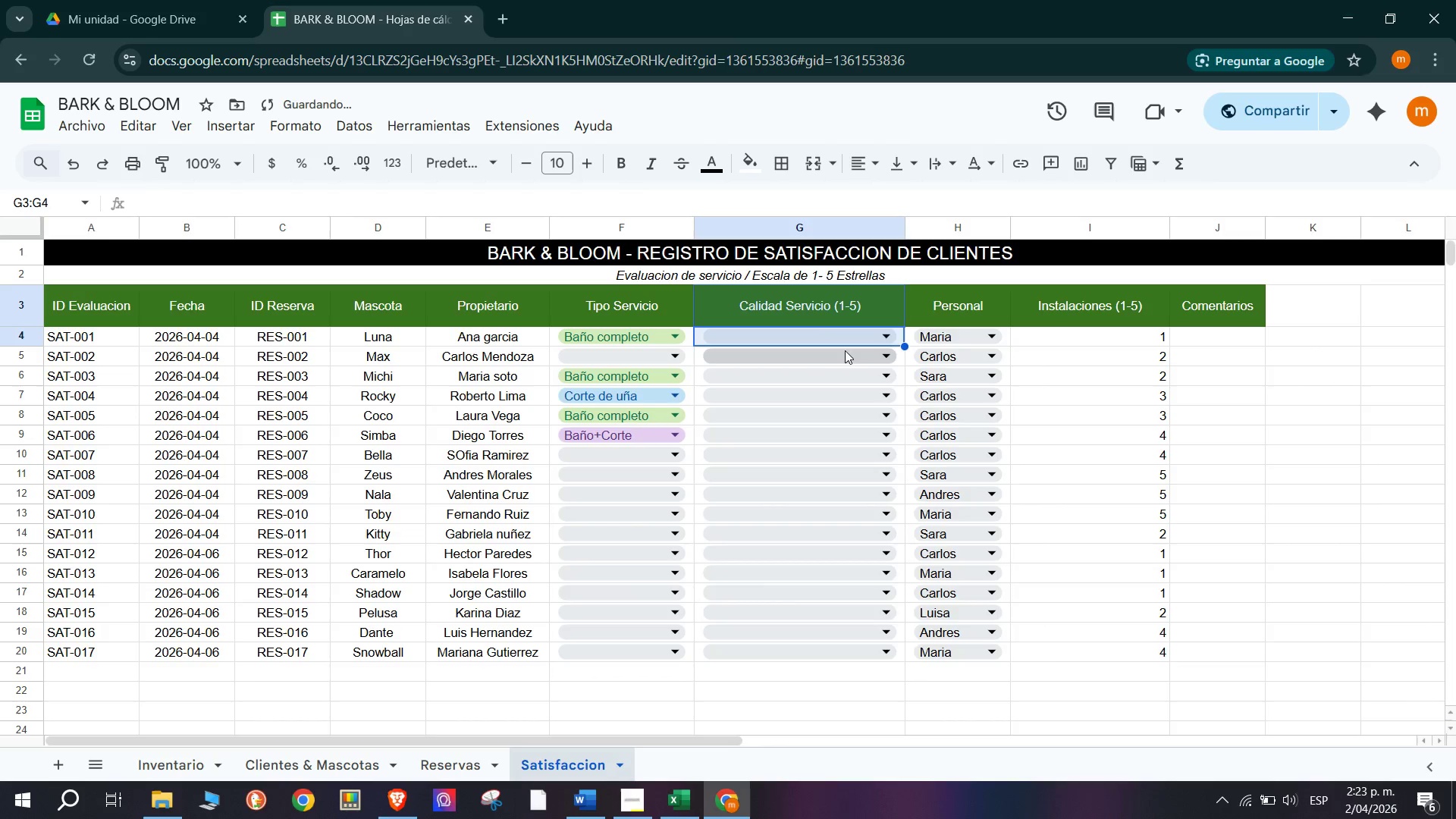 
left_click([852, 337])
 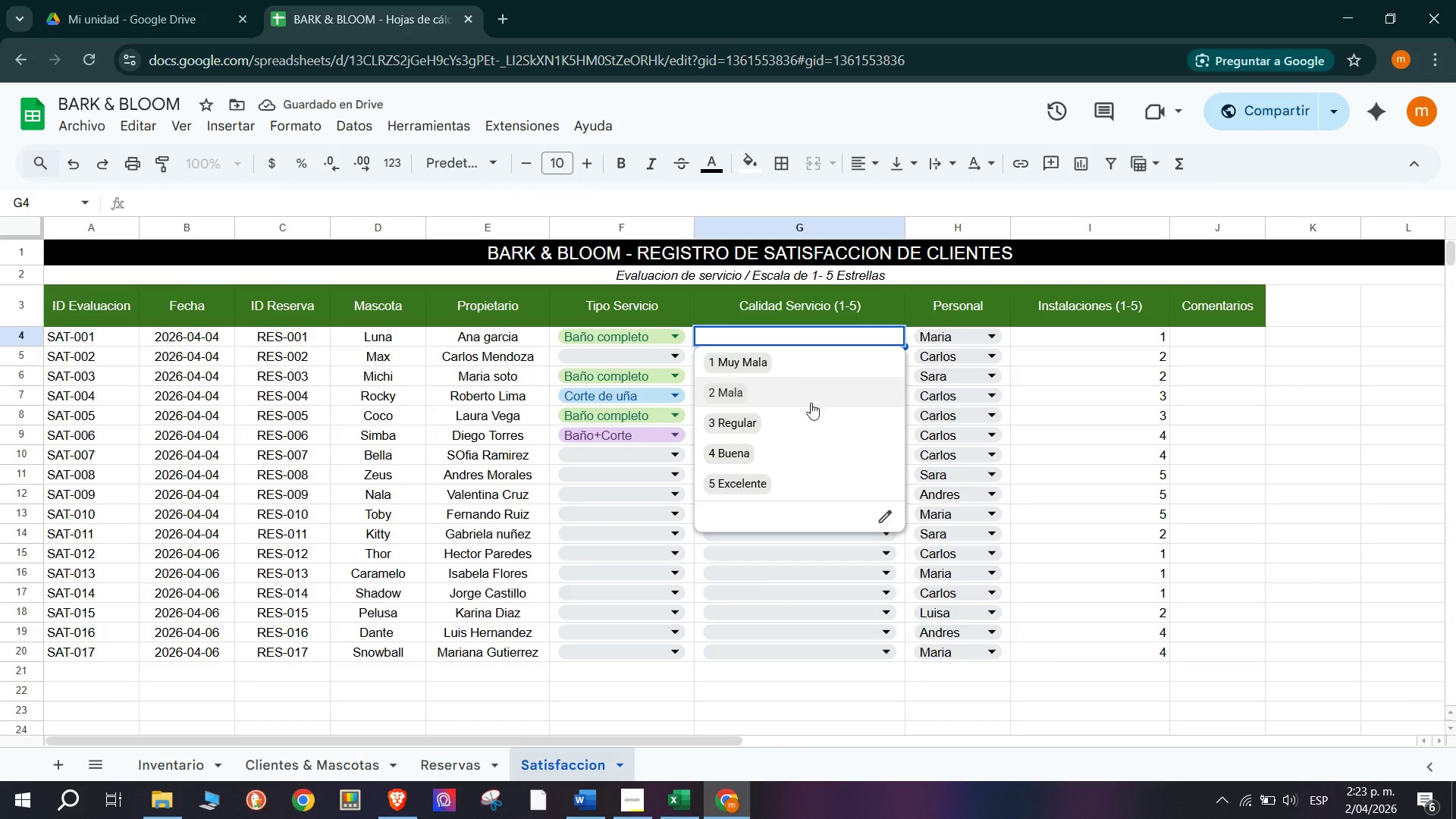 
left_click([811, 418])
 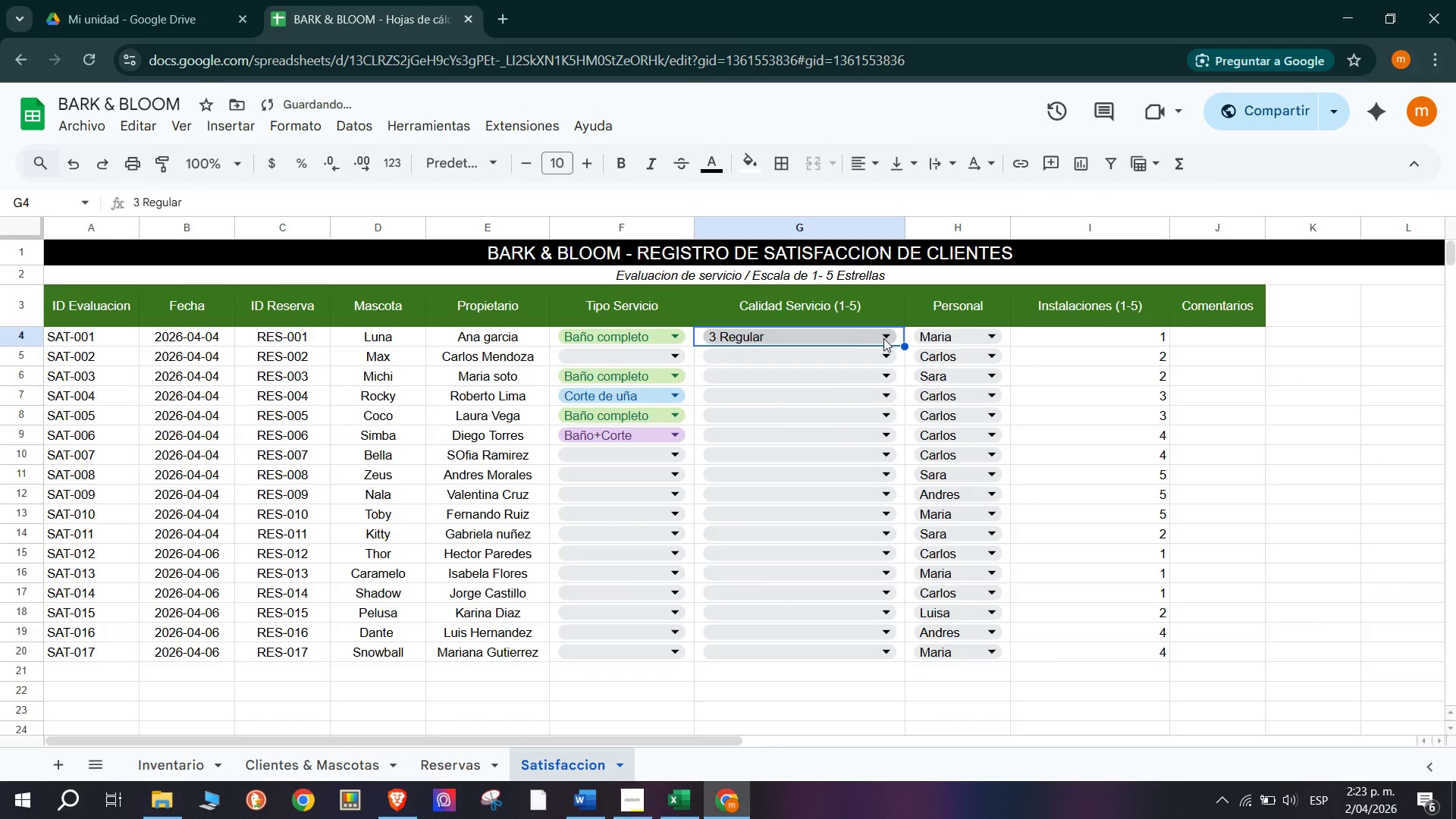 
left_click([890, 336])
 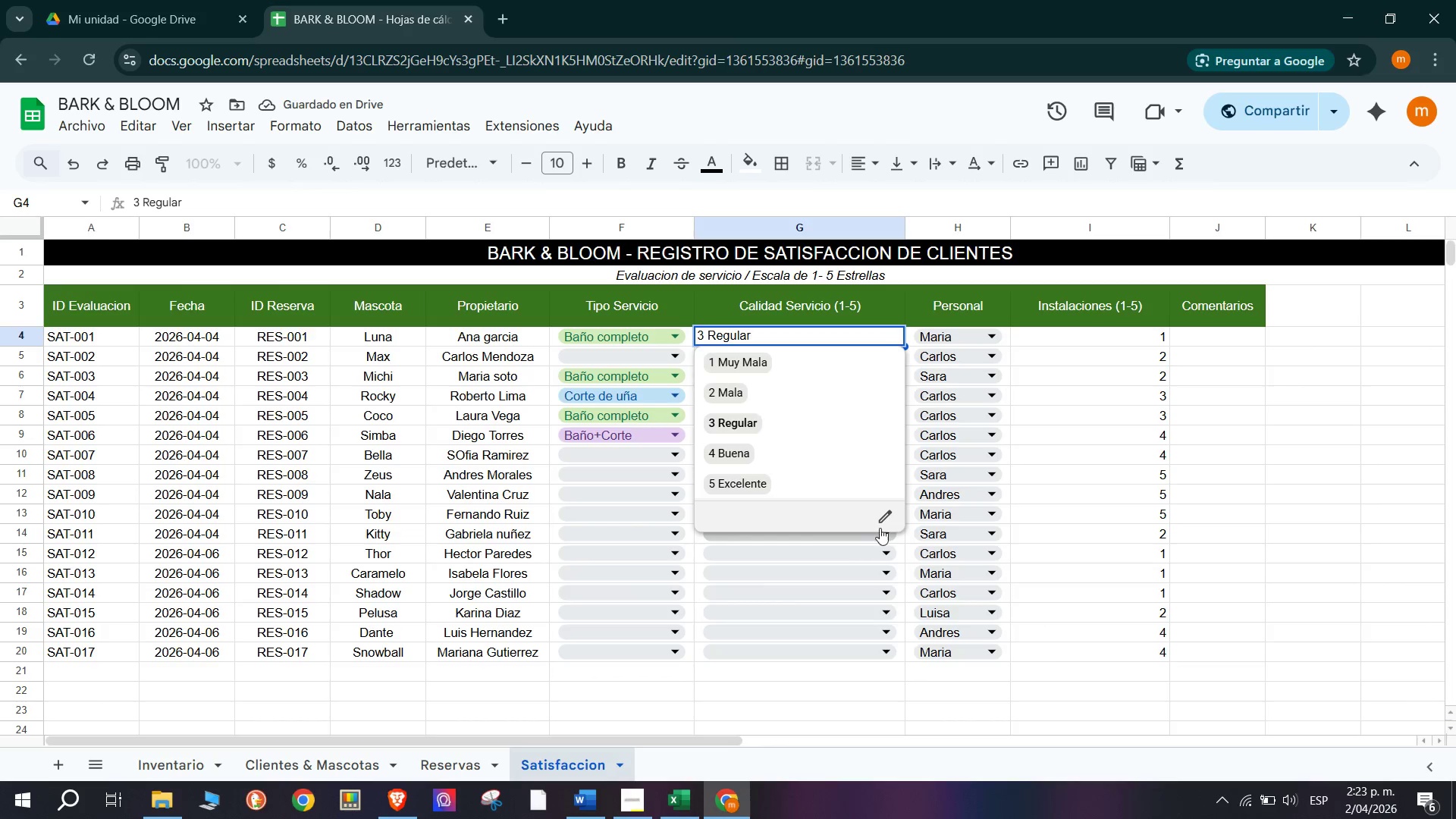 
left_click([886, 517])
 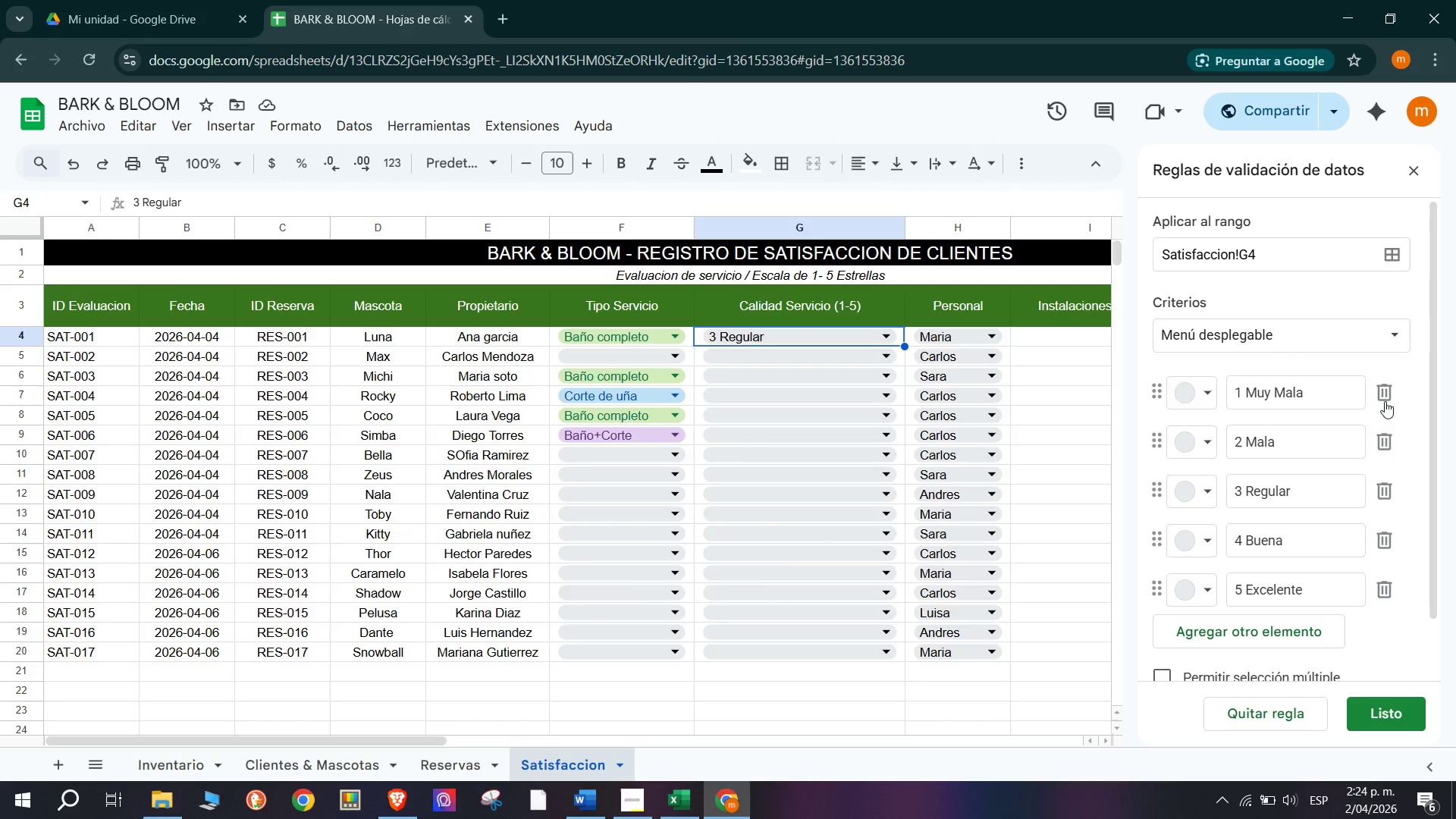 
left_click([1185, 397])
 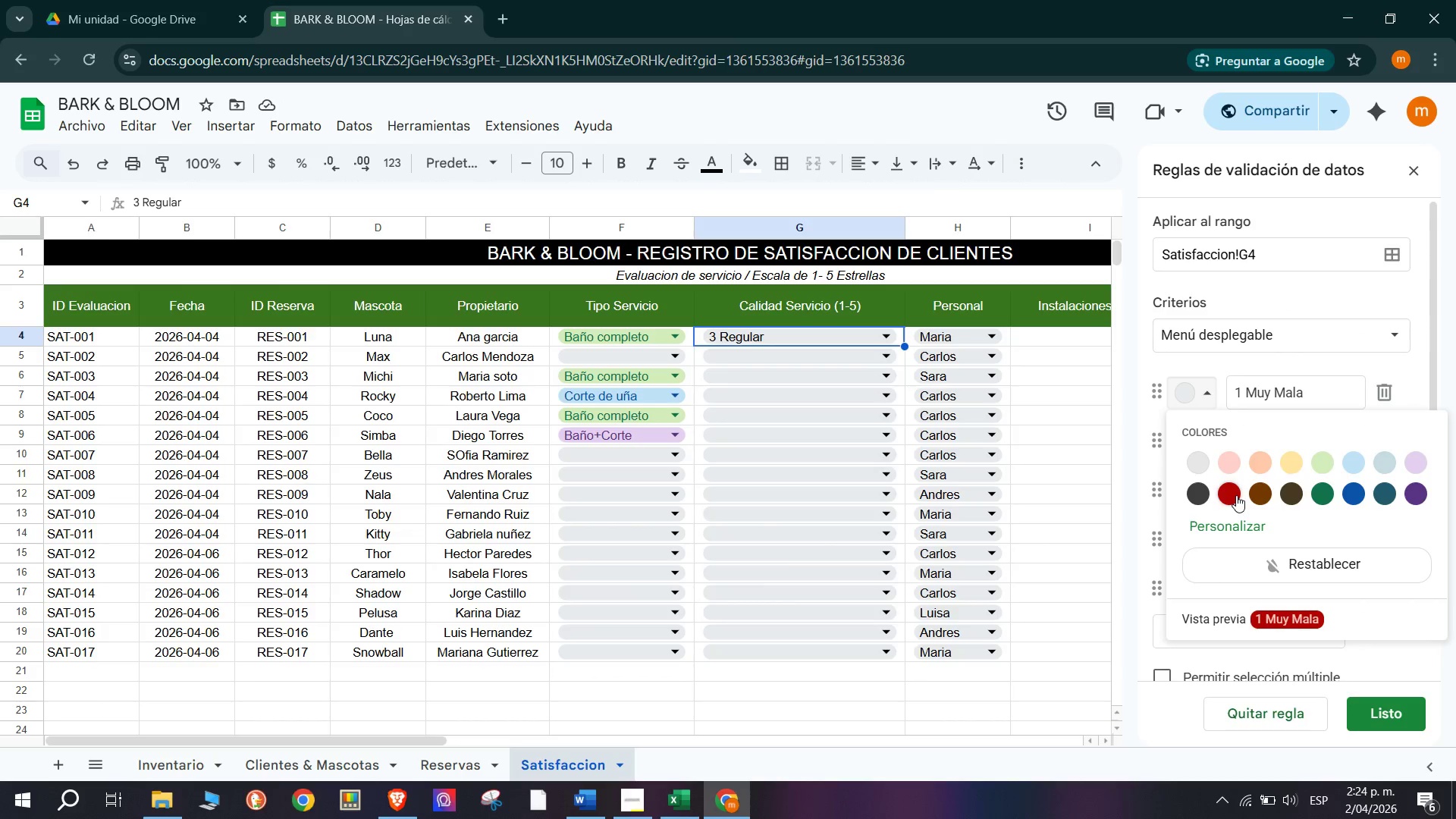 
left_click([1236, 495])
 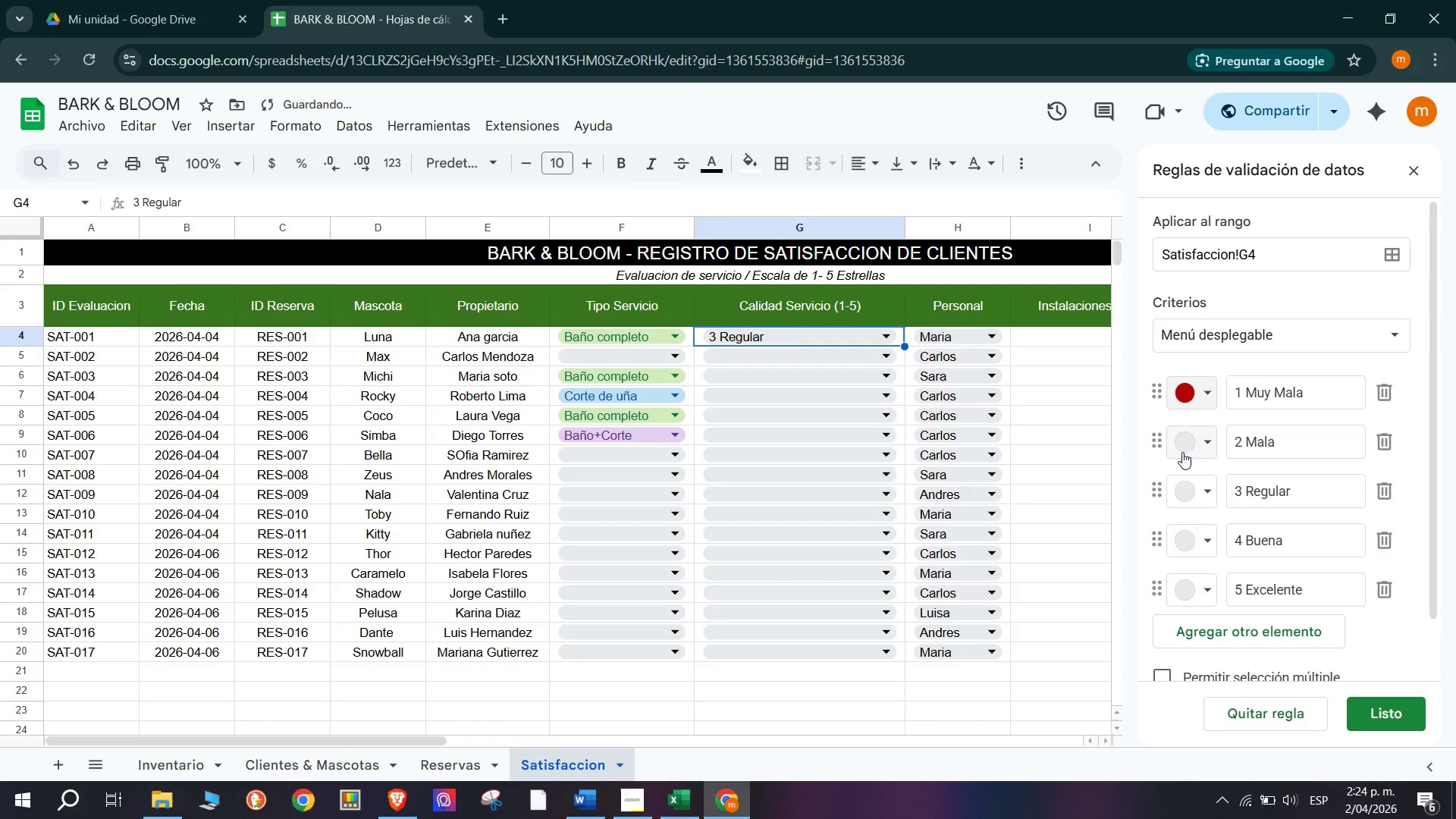 
left_click_drag(start_coordinate=[1186, 458], to_coordinate=[1187, 454])
 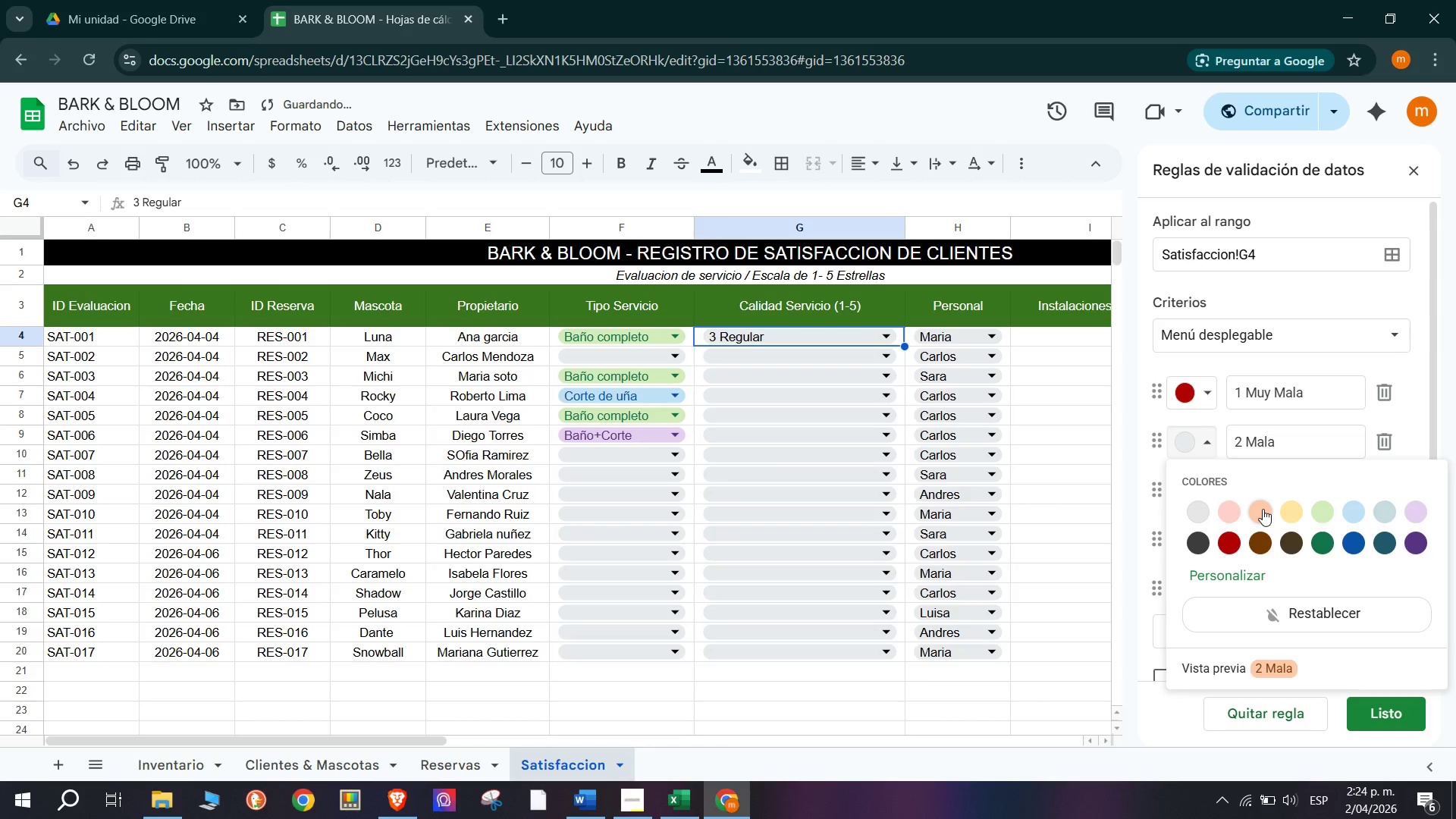 
left_click([1263, 509])
 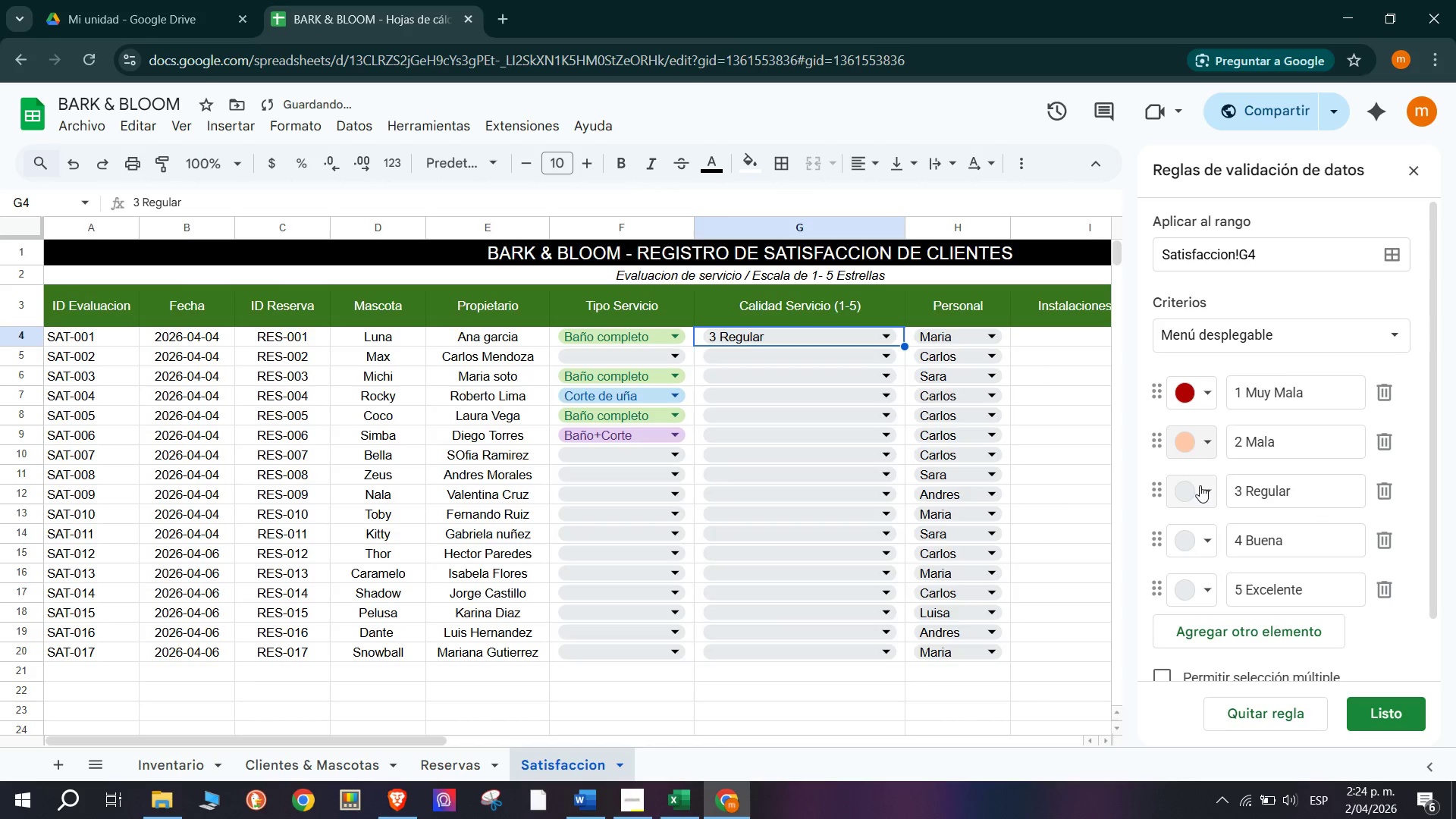 
left_click([1187, 485])
 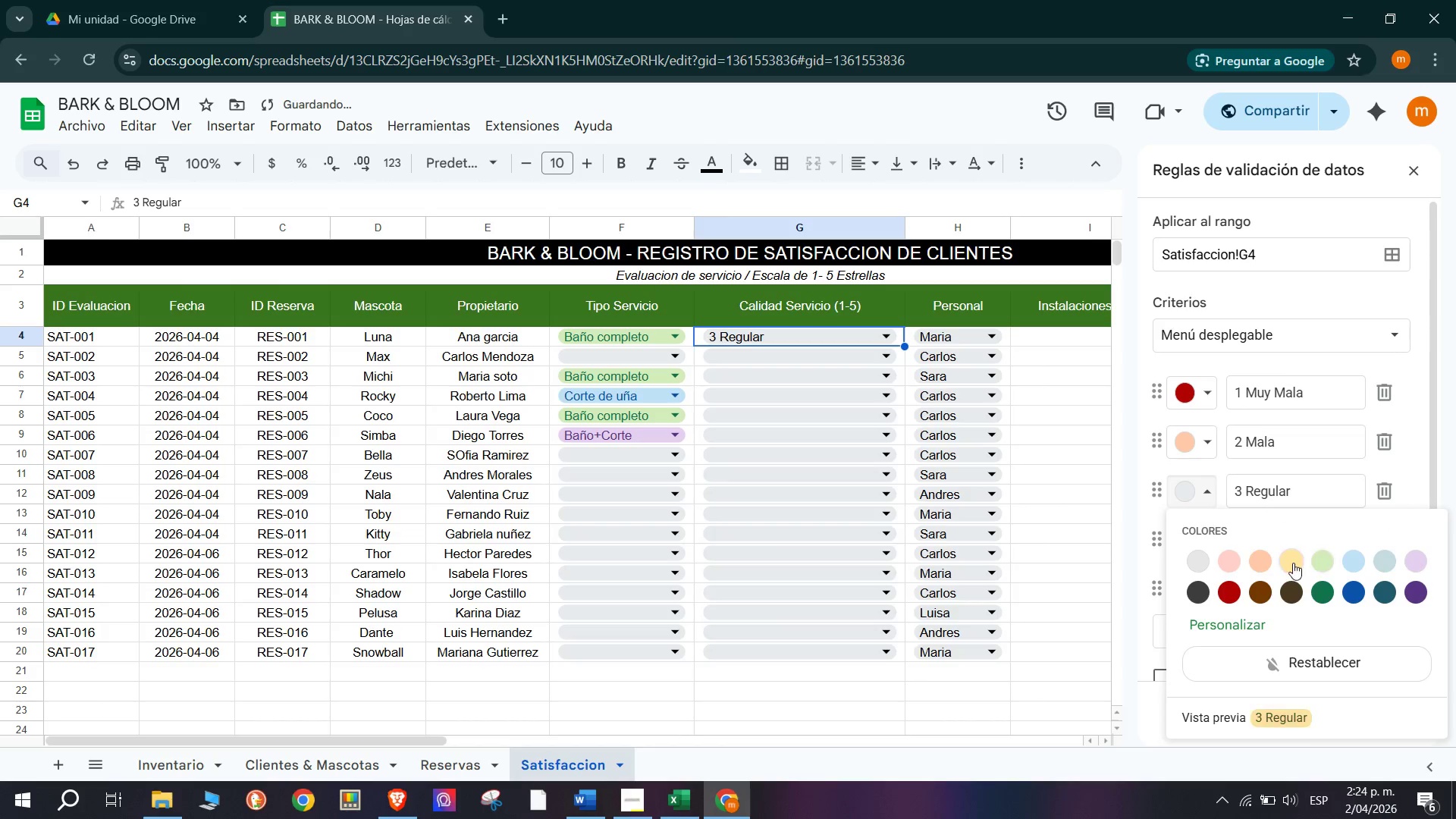 
left_click([1284, 563])
 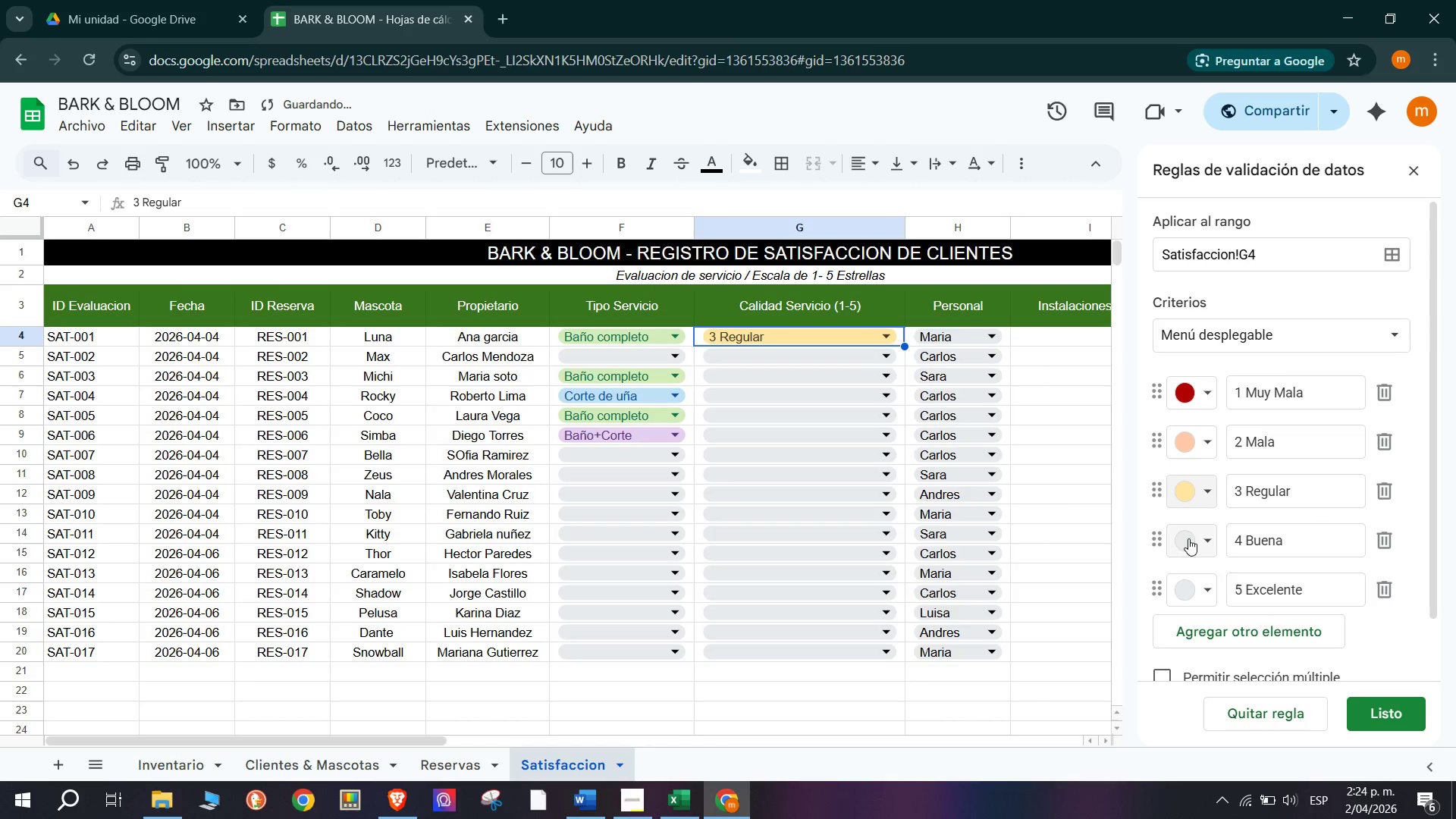 
left_click([1195, 544])
 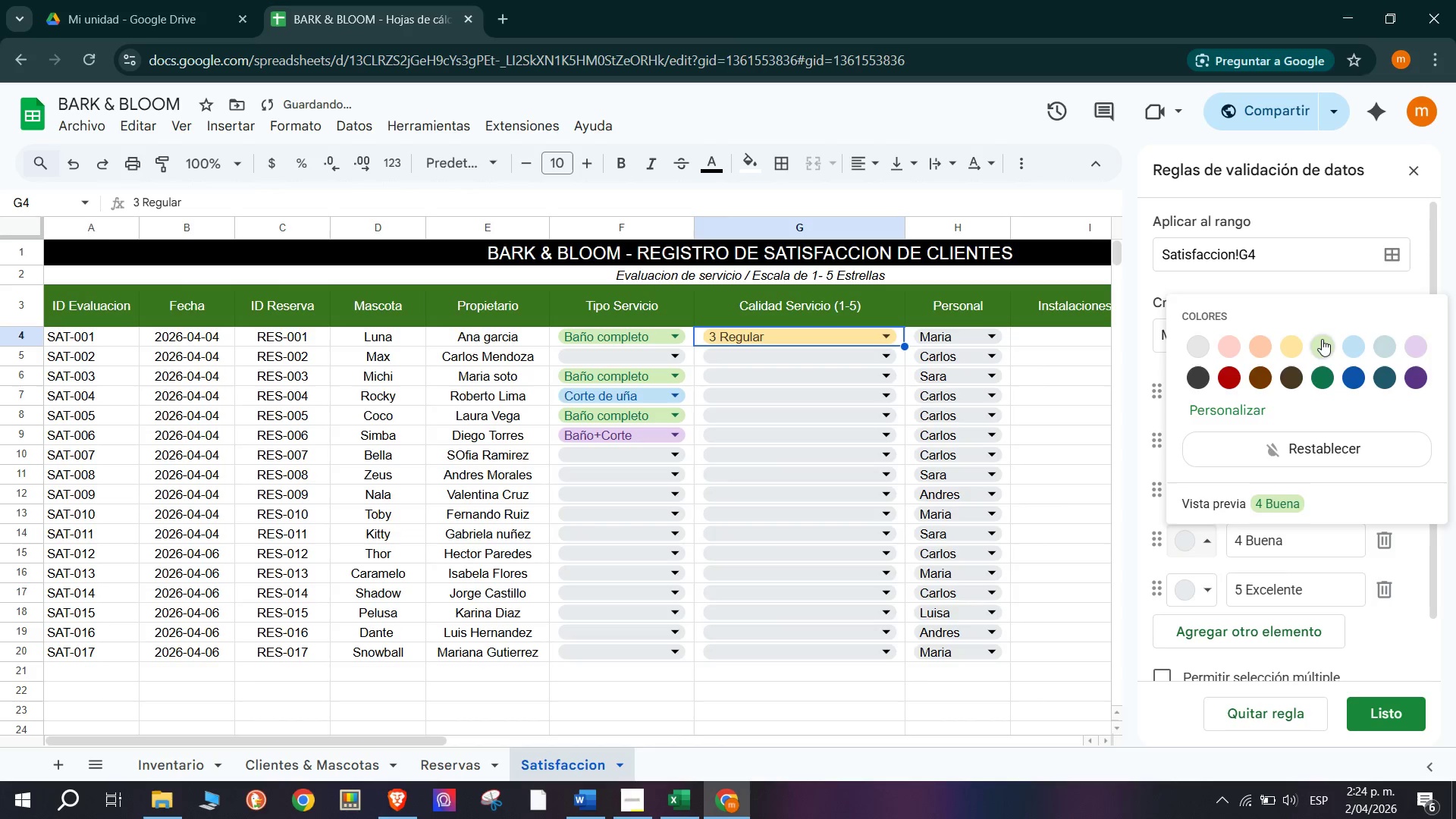 
left_click([1324, 337])
 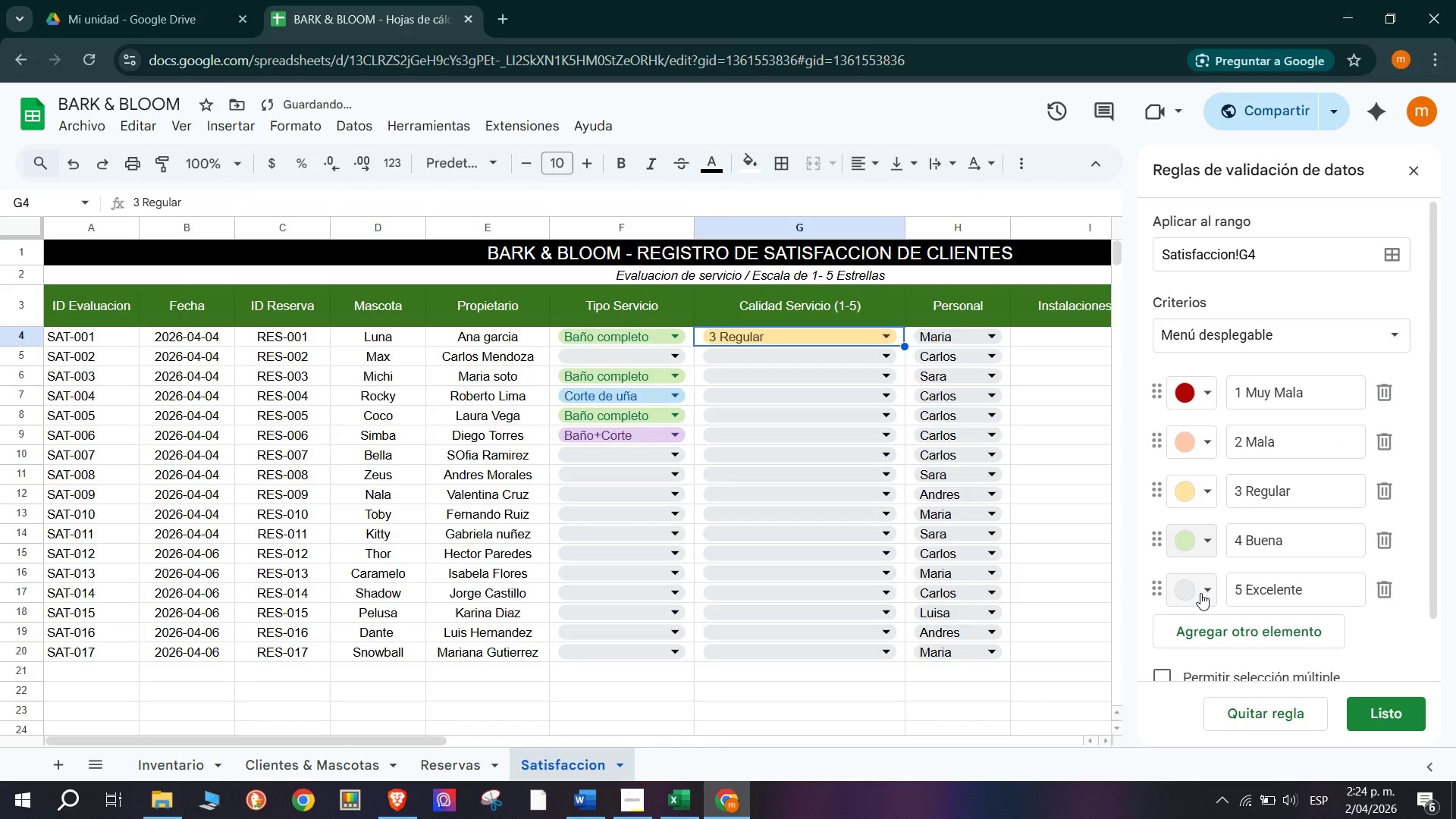 
left_click([1194, 589])
 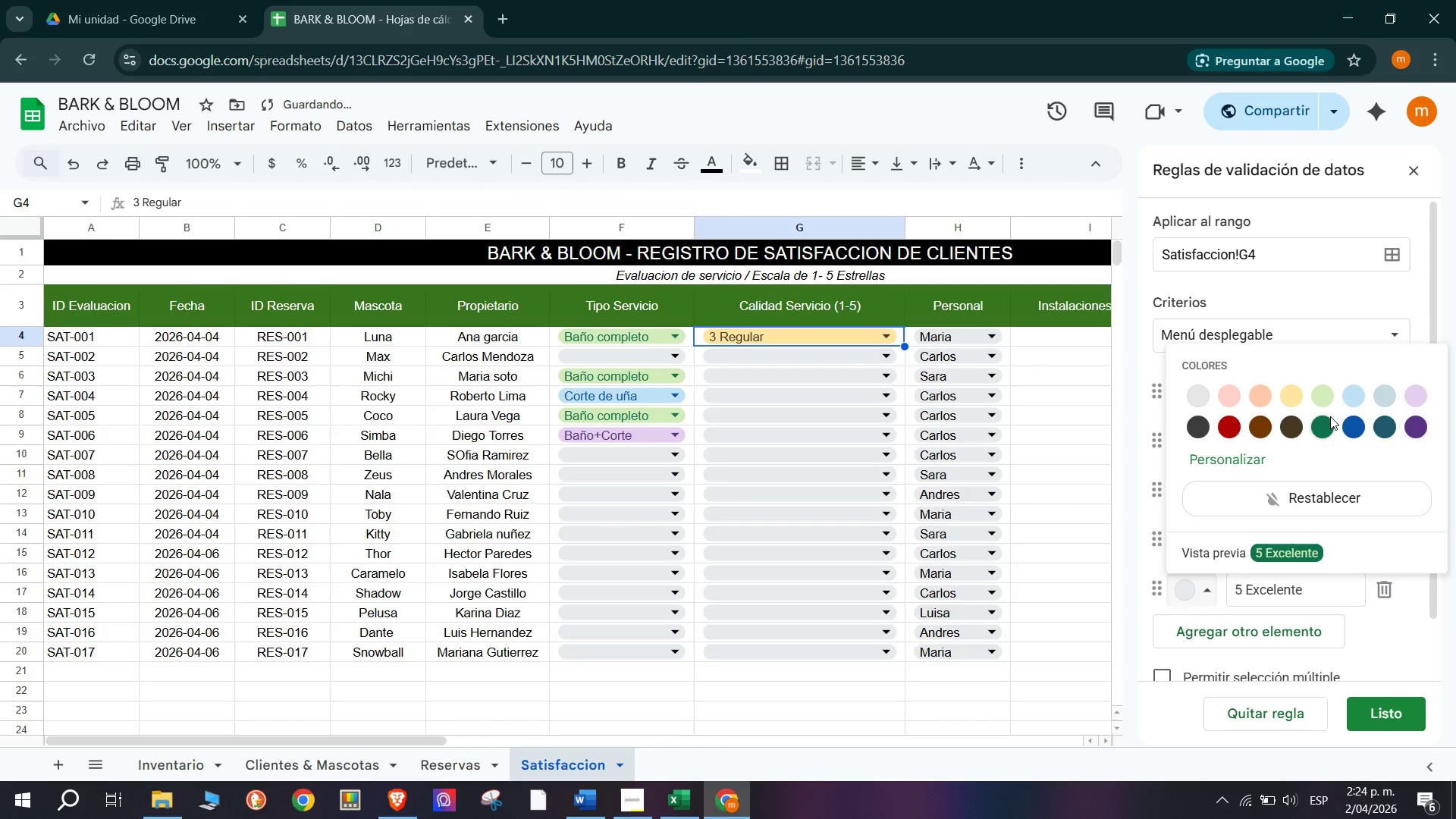 
left_click([1322, 428])
 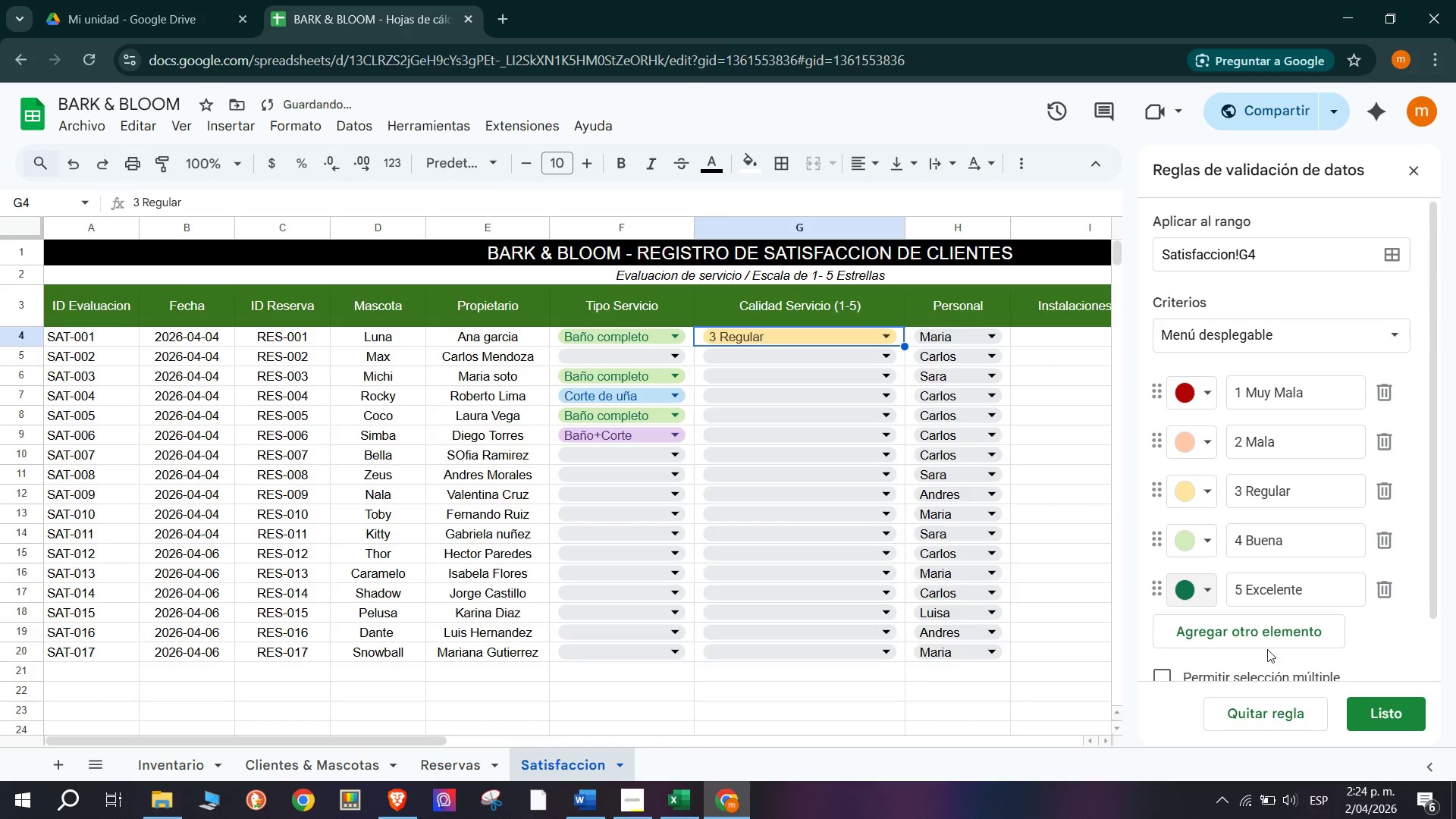 
left_click([1376, 709])
 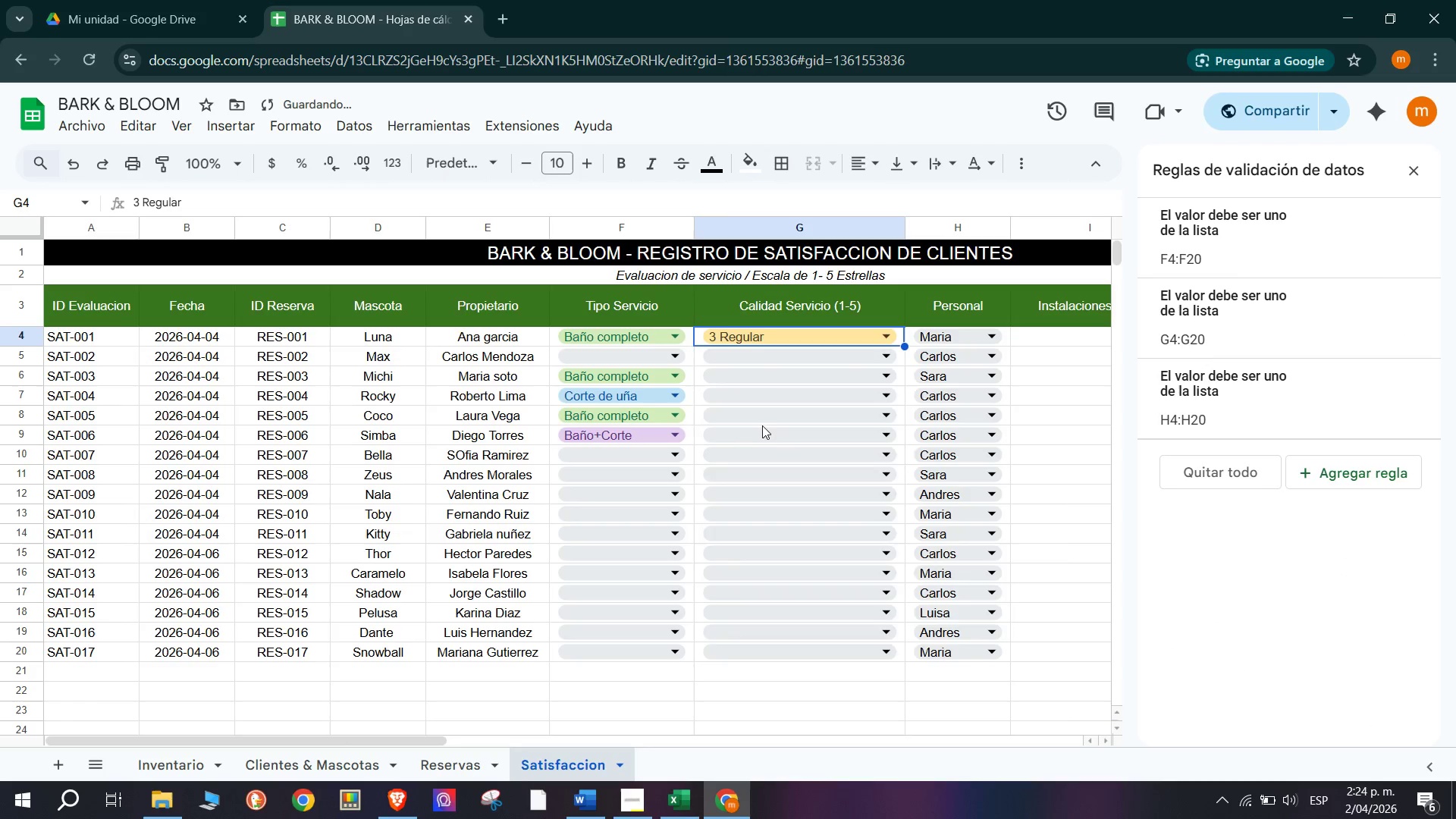 
left_click([818, 375])
 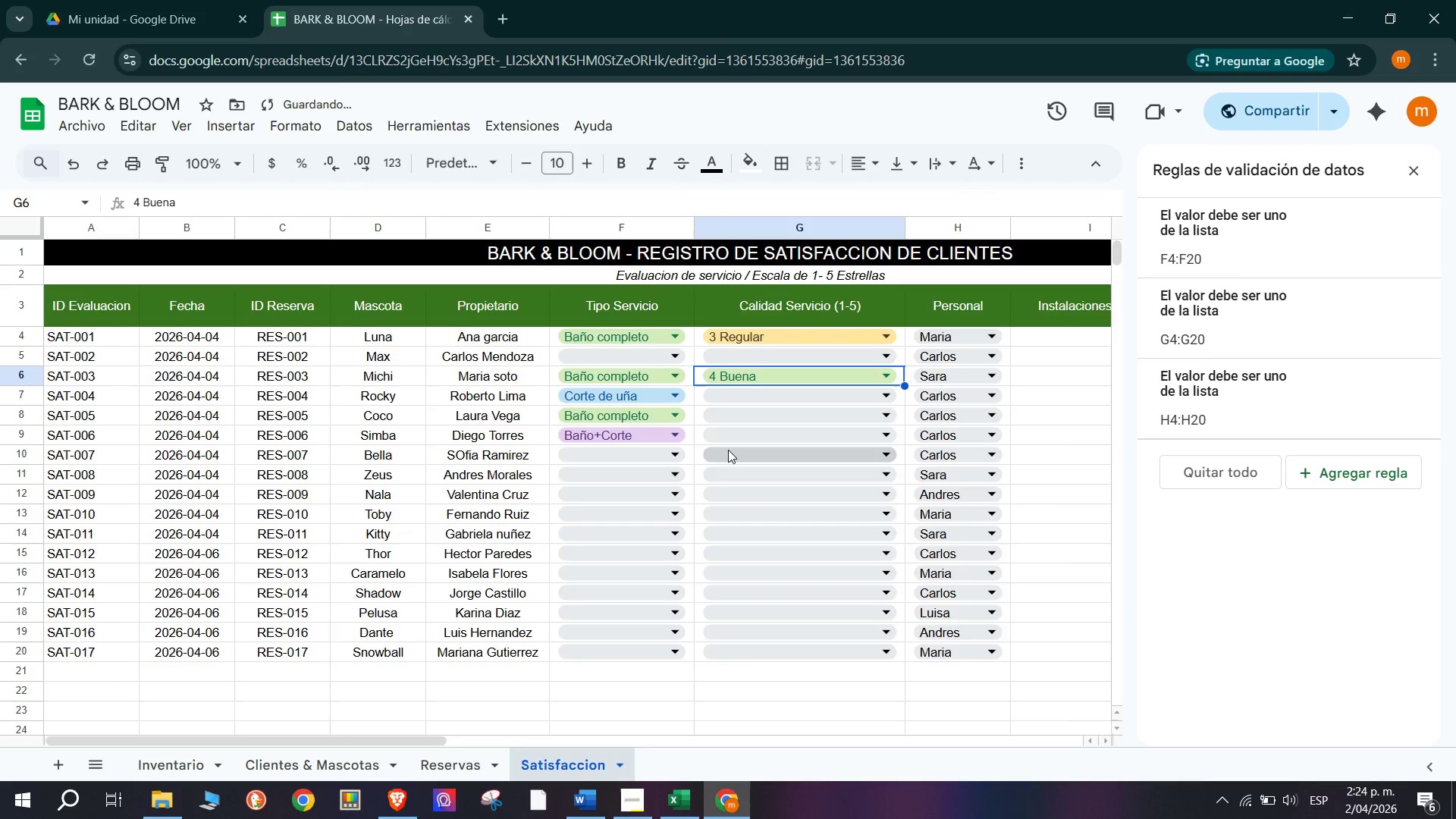 
left_click([778, 359])
 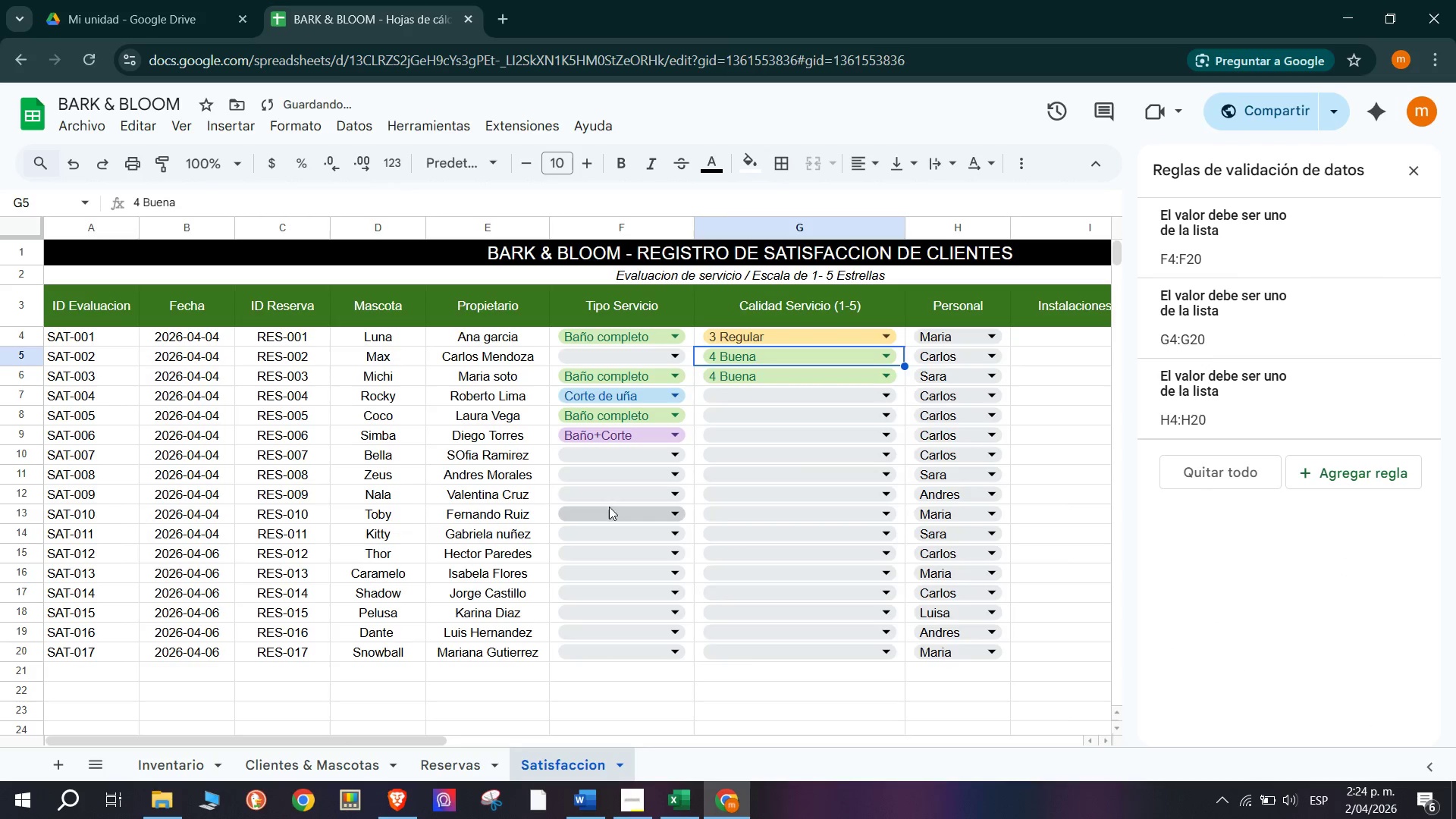 
left_click([724, 692])
 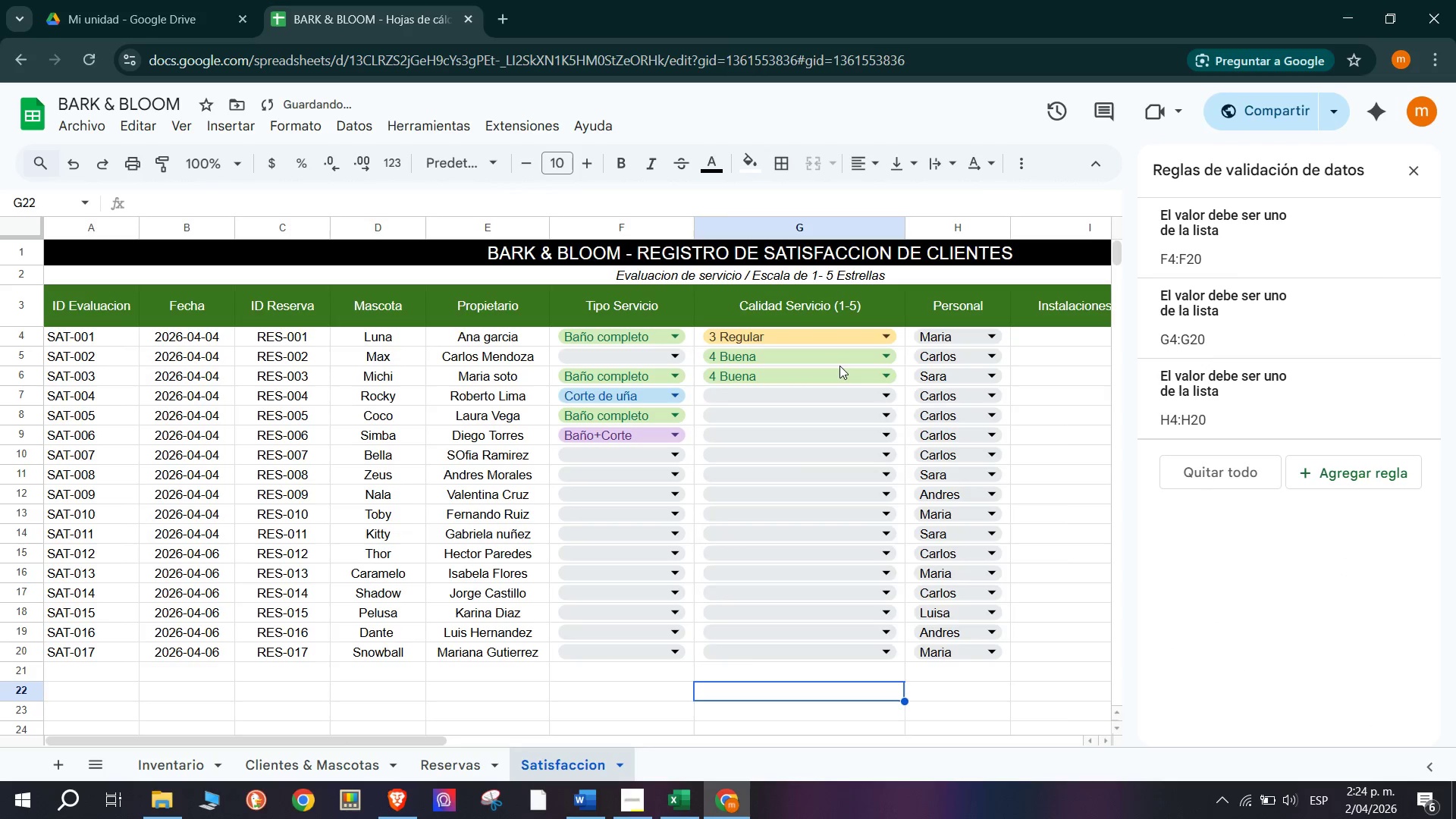 
left_click([843, 350])
 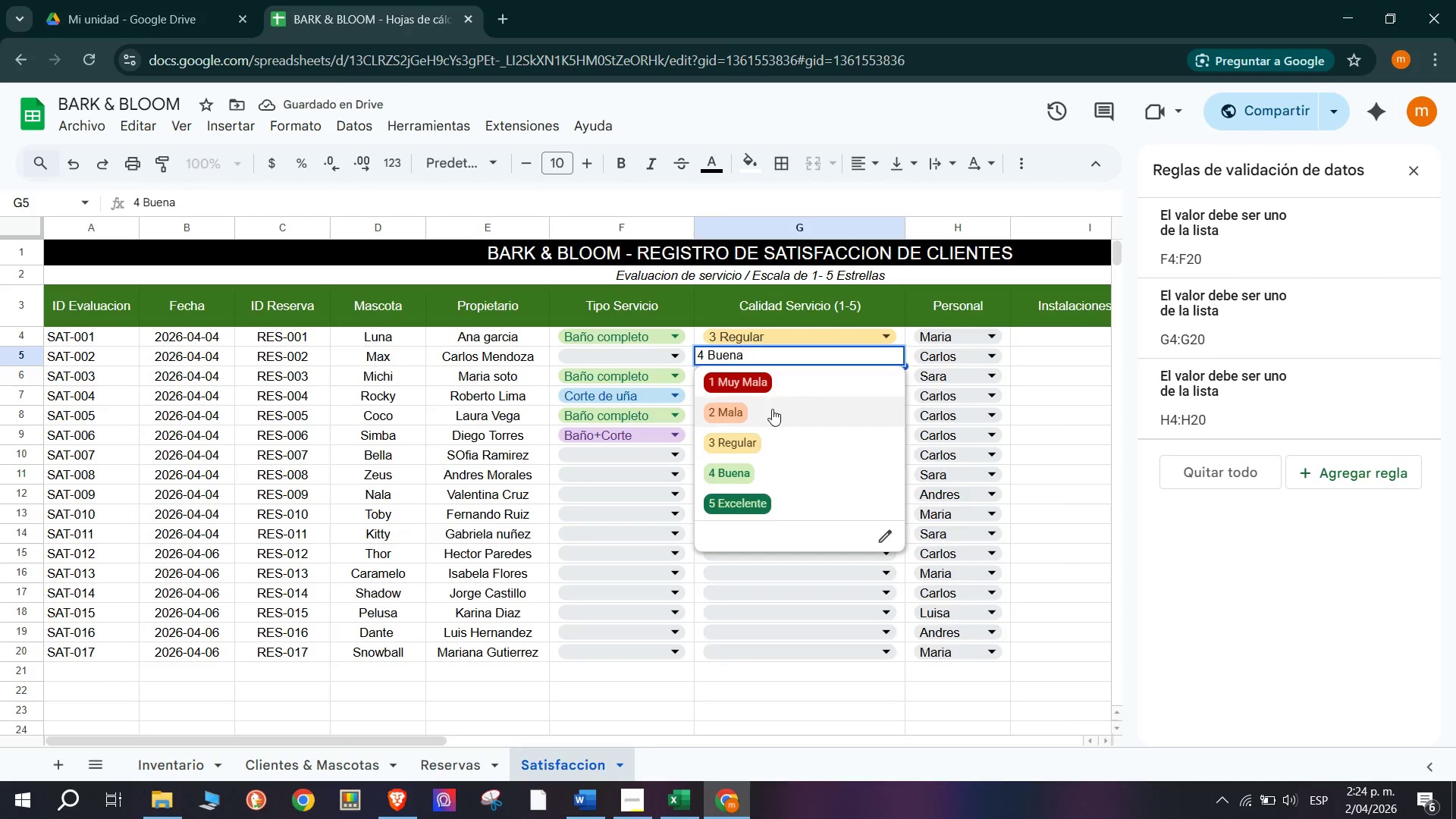 
left_click([772, 406])
 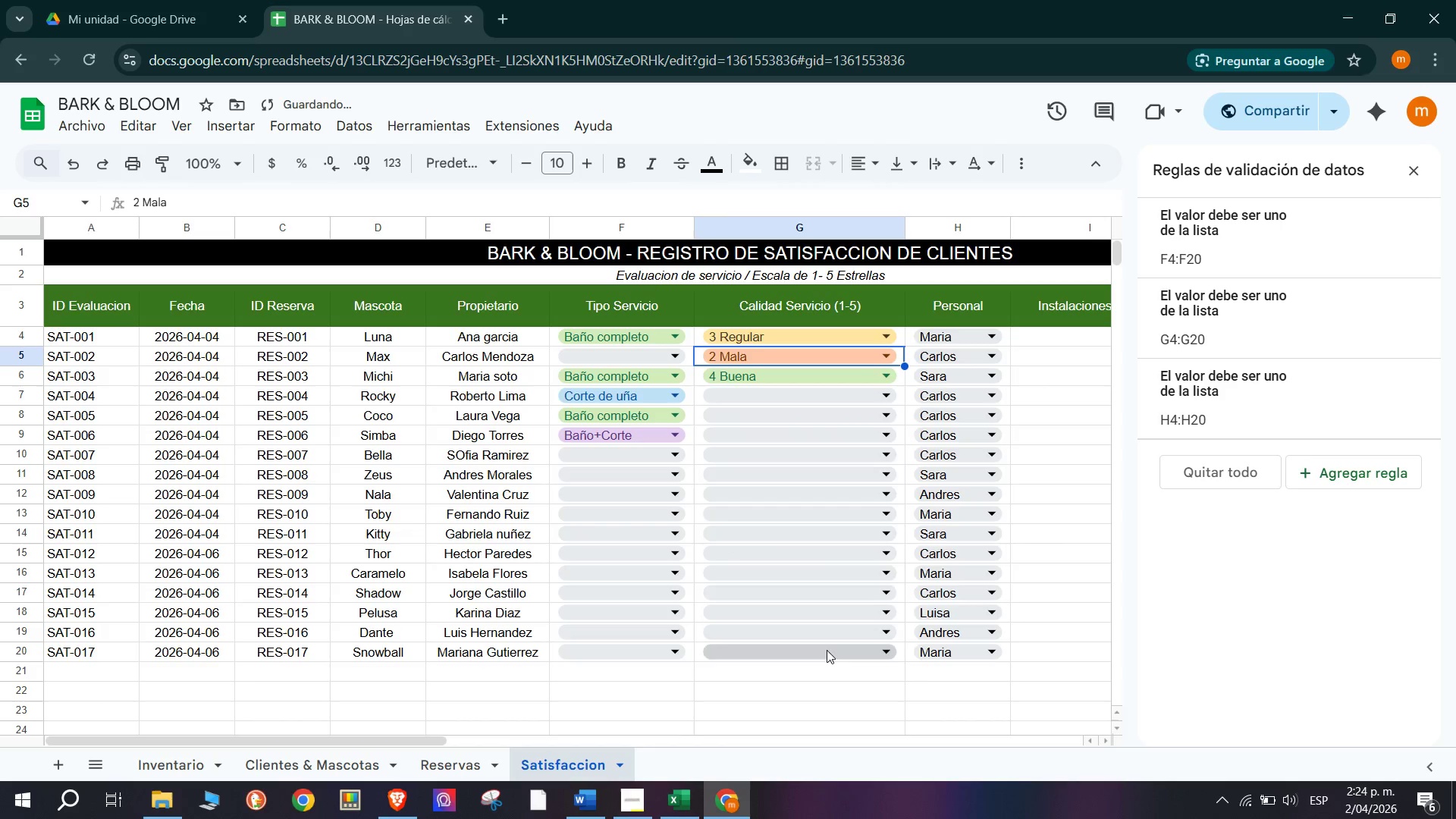 
left_click([858, 702])
 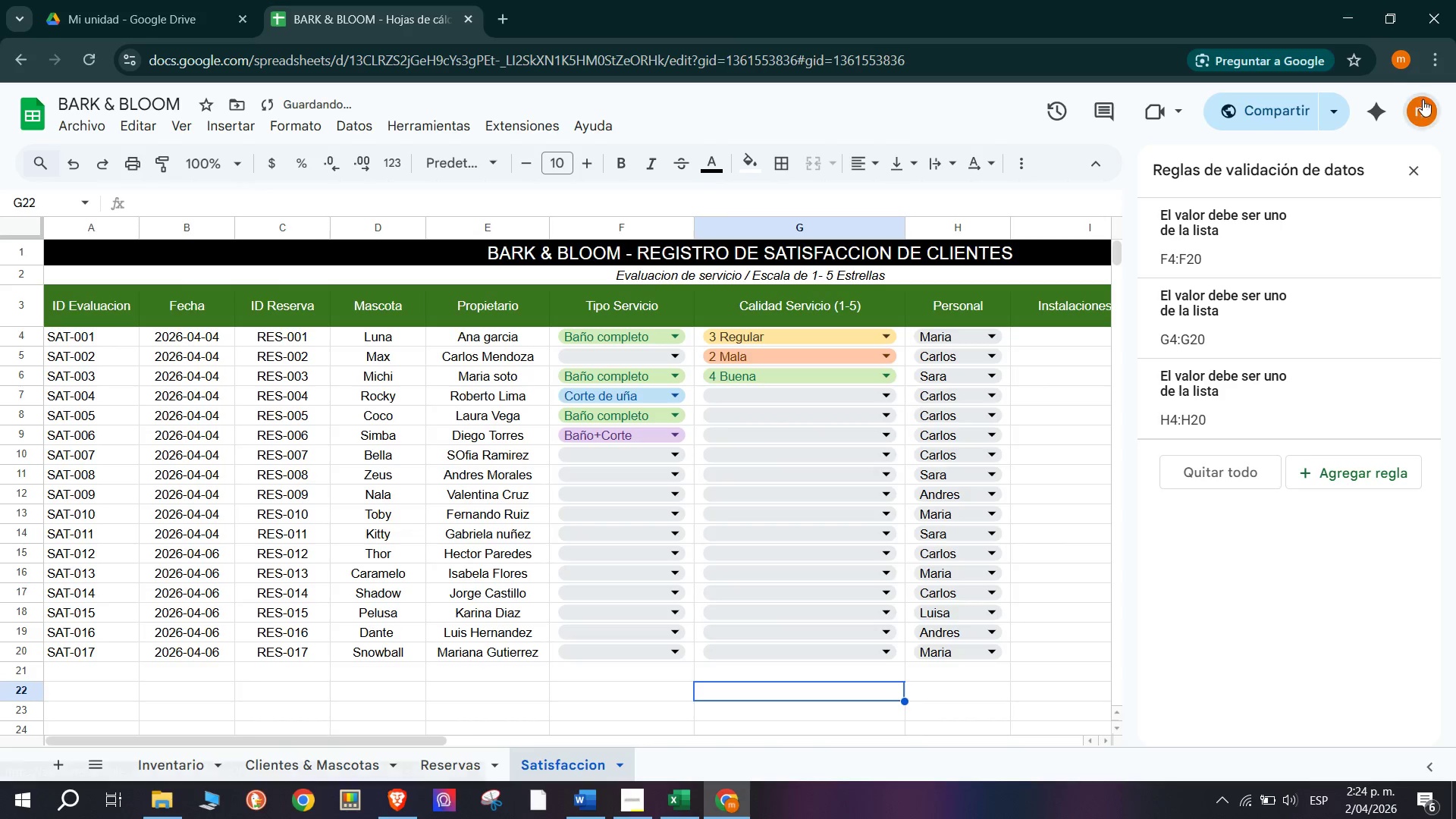 
left_click([1414, 165])
 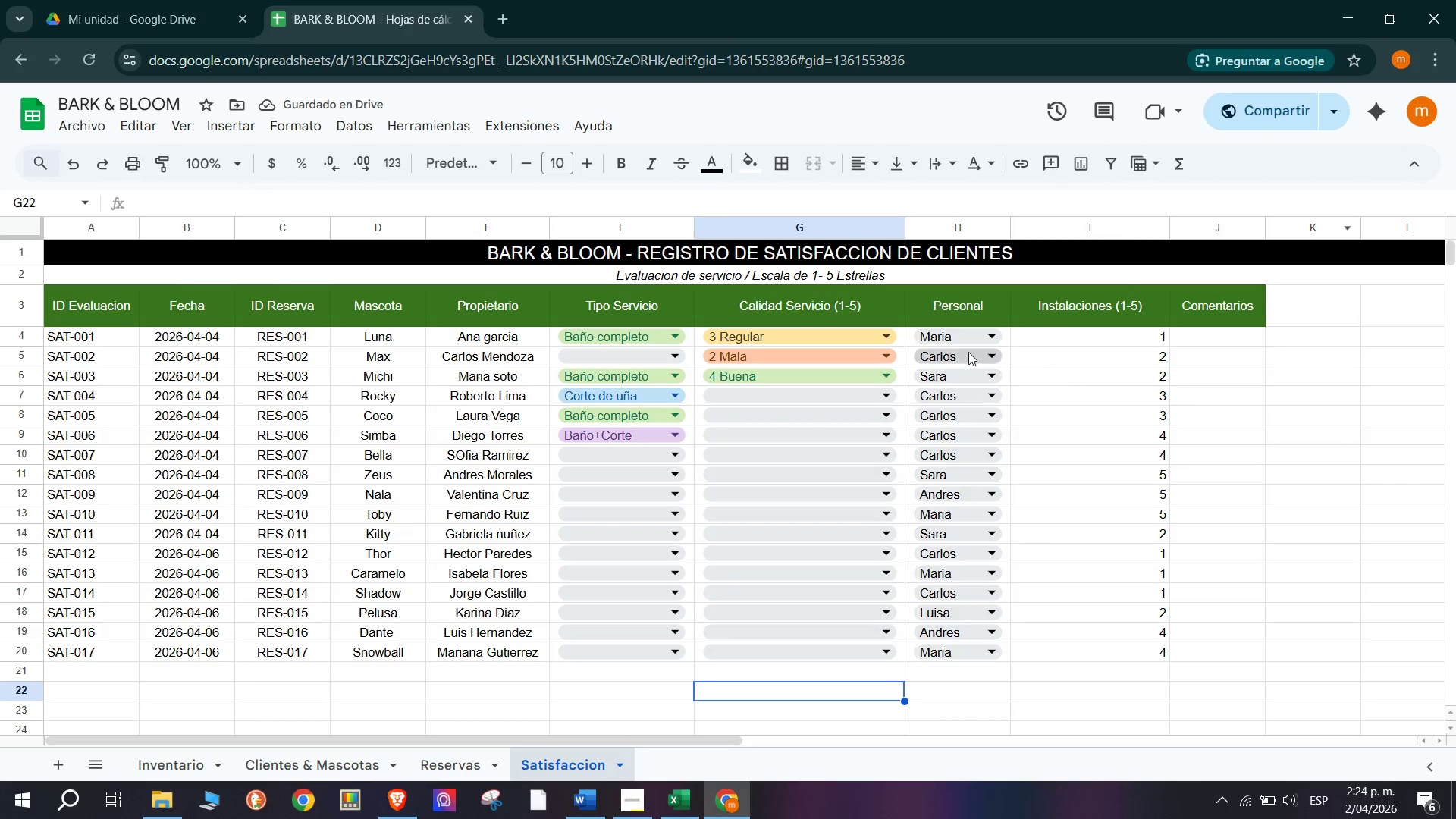 
left_click([964, 349])
 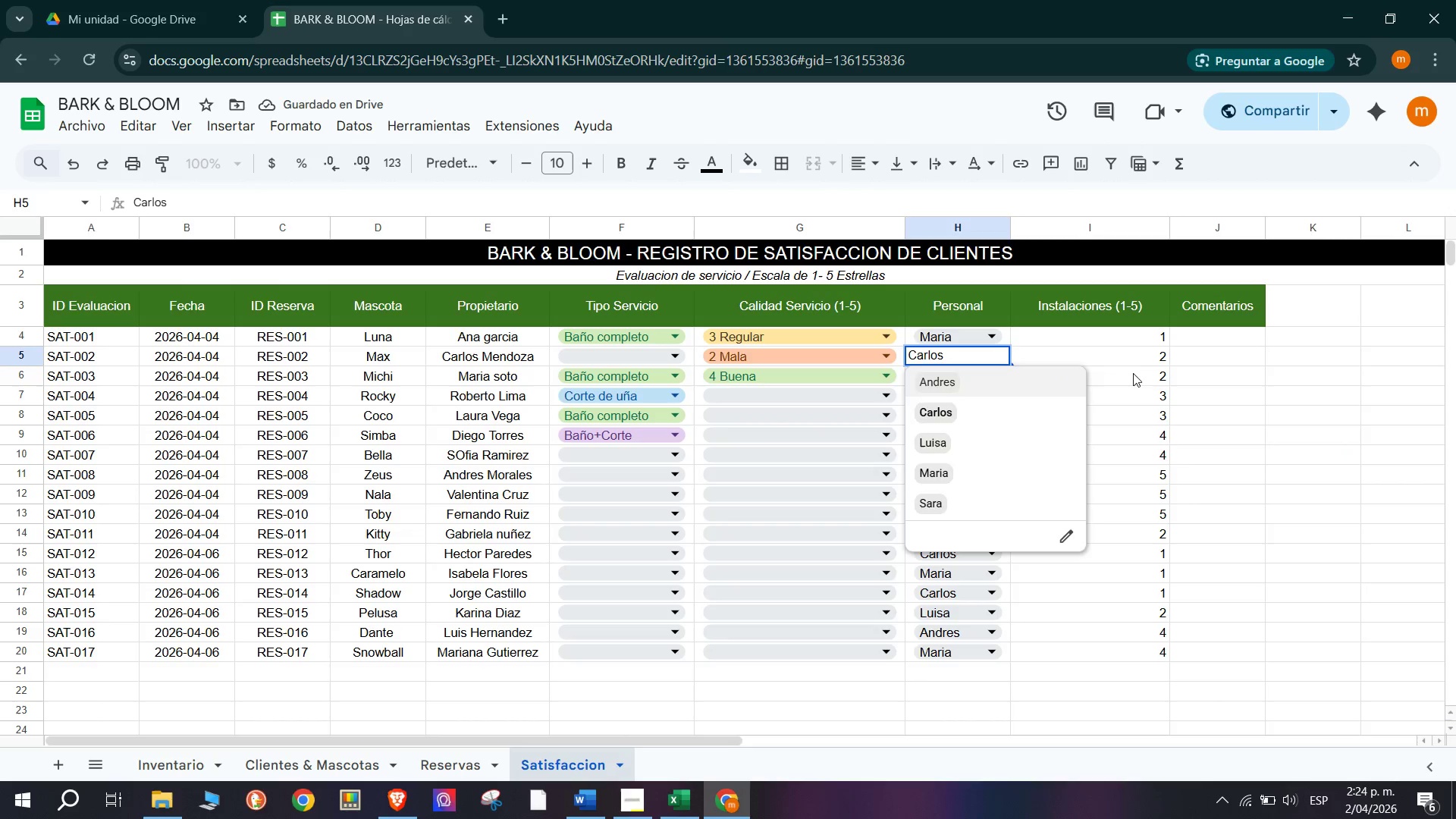 
left_click([1078, 374])
 